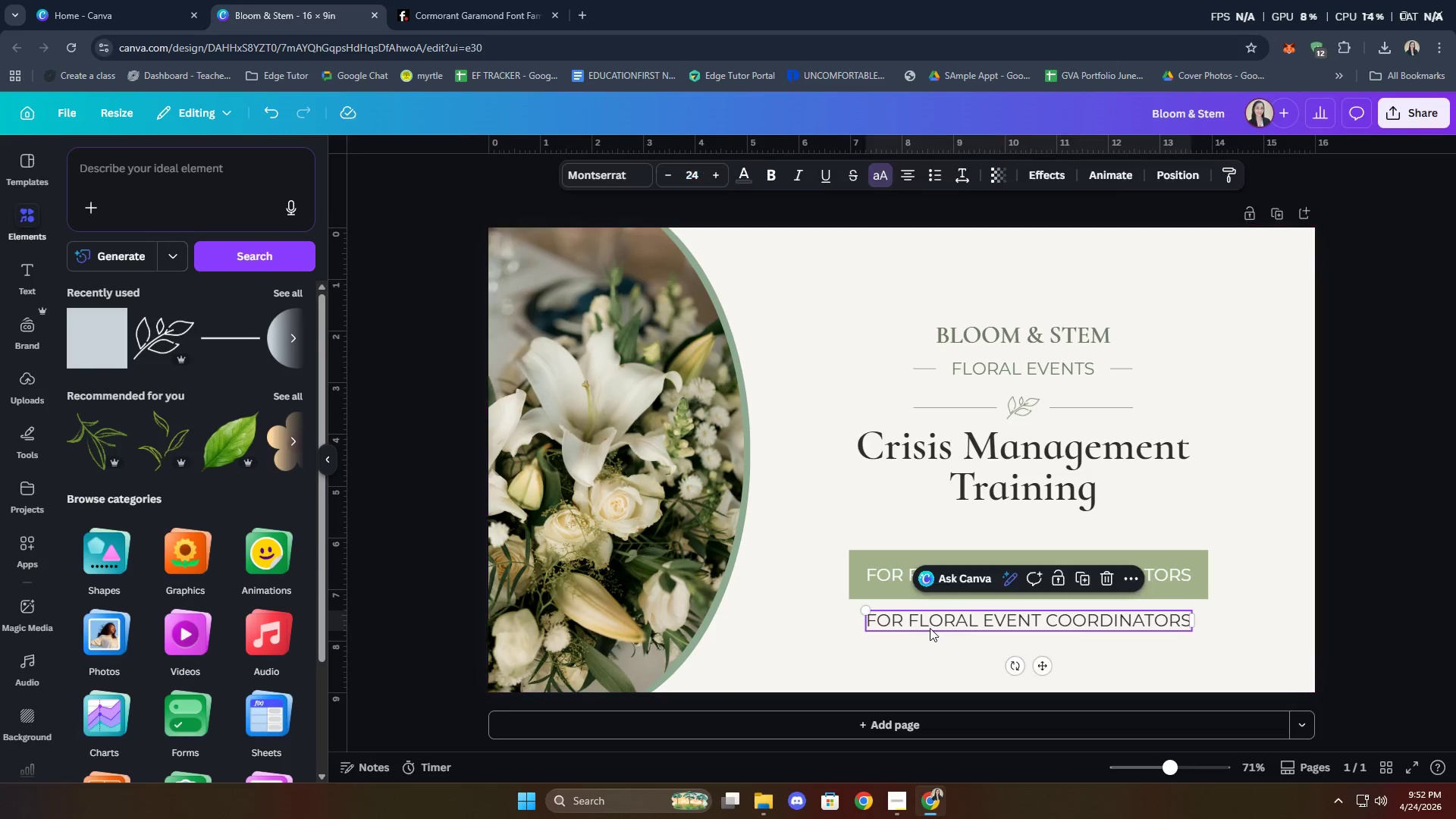 
triple_click([930, 628])
 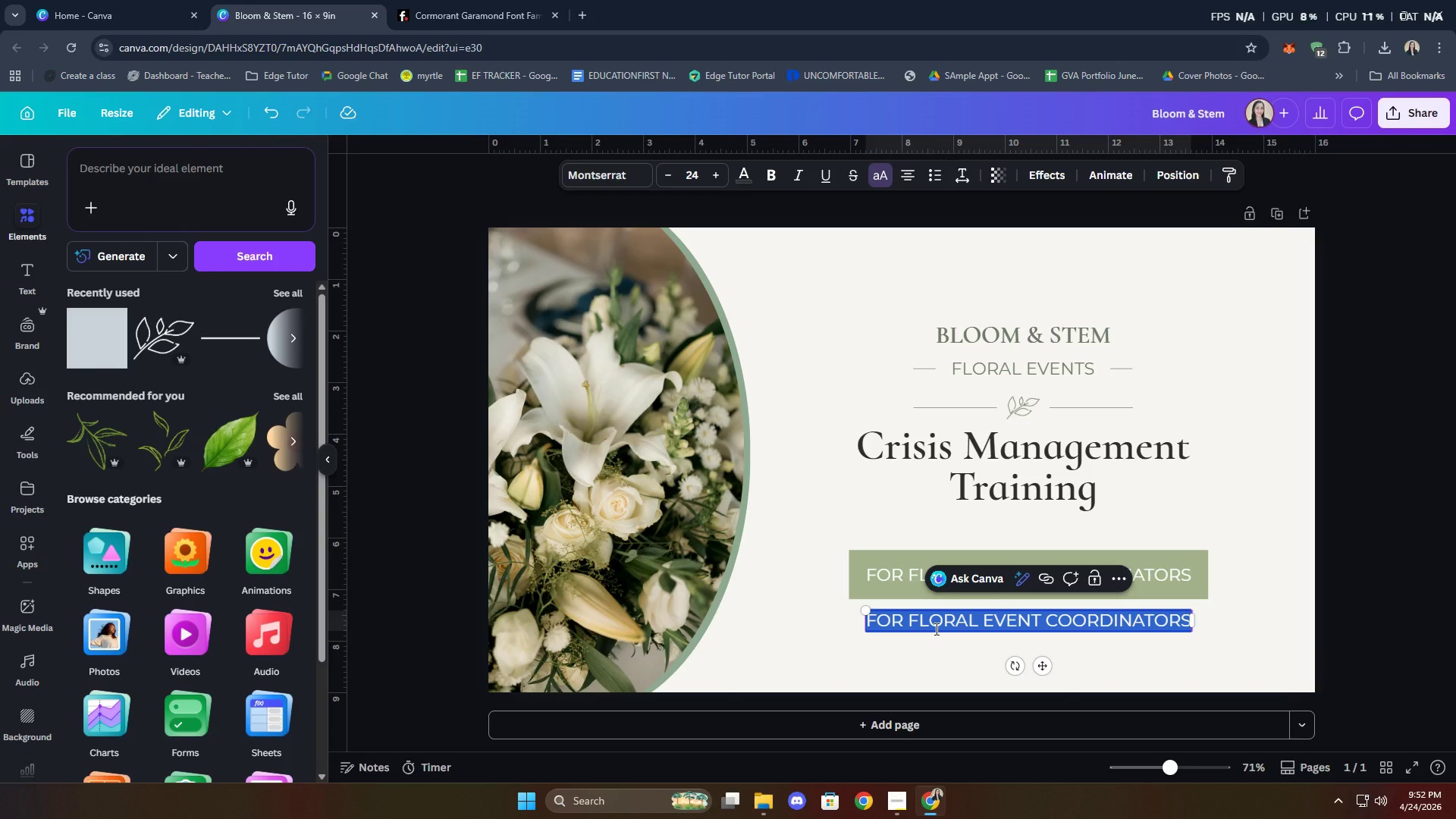 
type(prepeare)
key(Backspace)
key(Backspace)
key(Backspace)
key(Backspace)
type(ared teams. seamless events)
 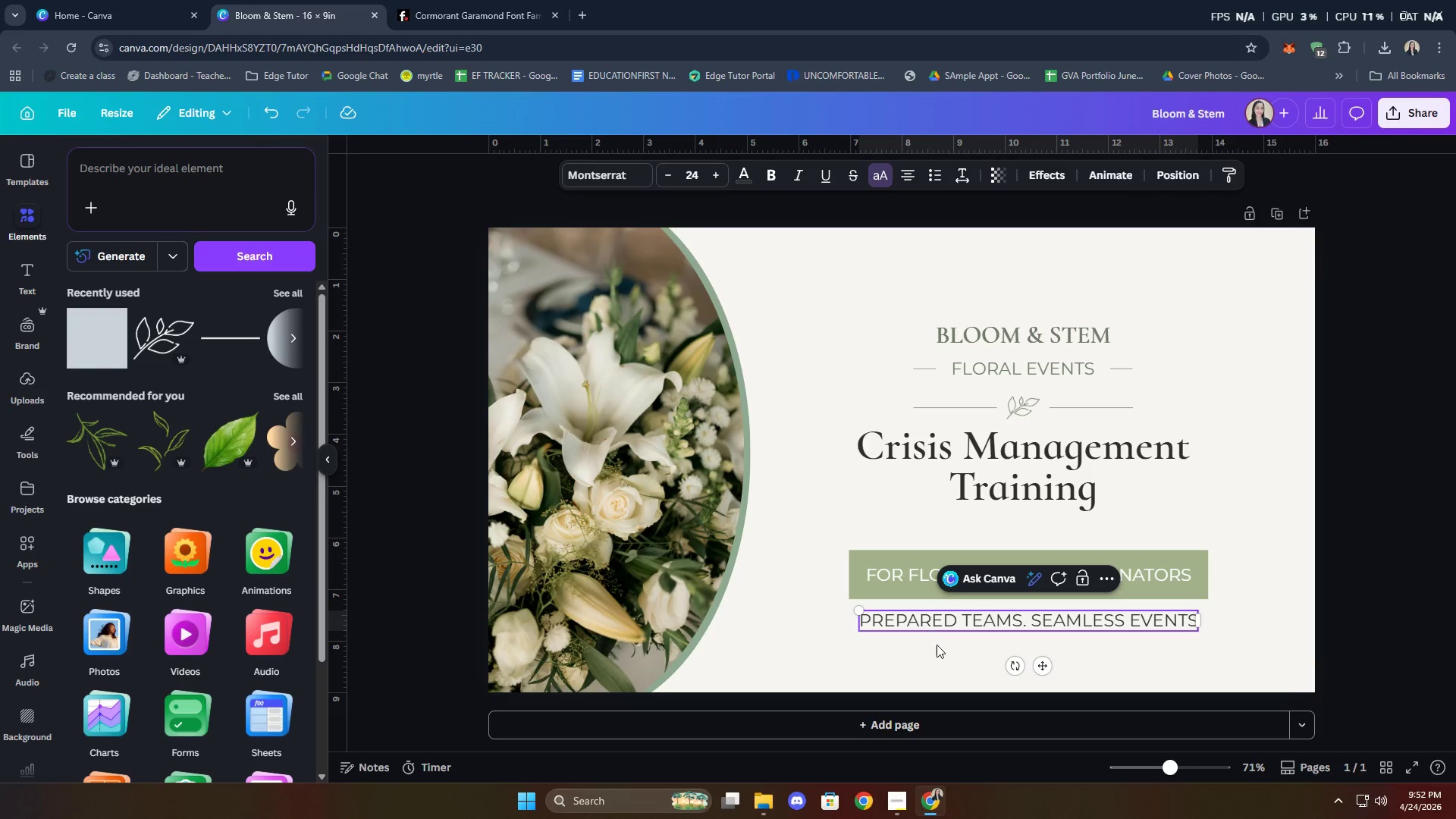 
left_click([1138, 674])
 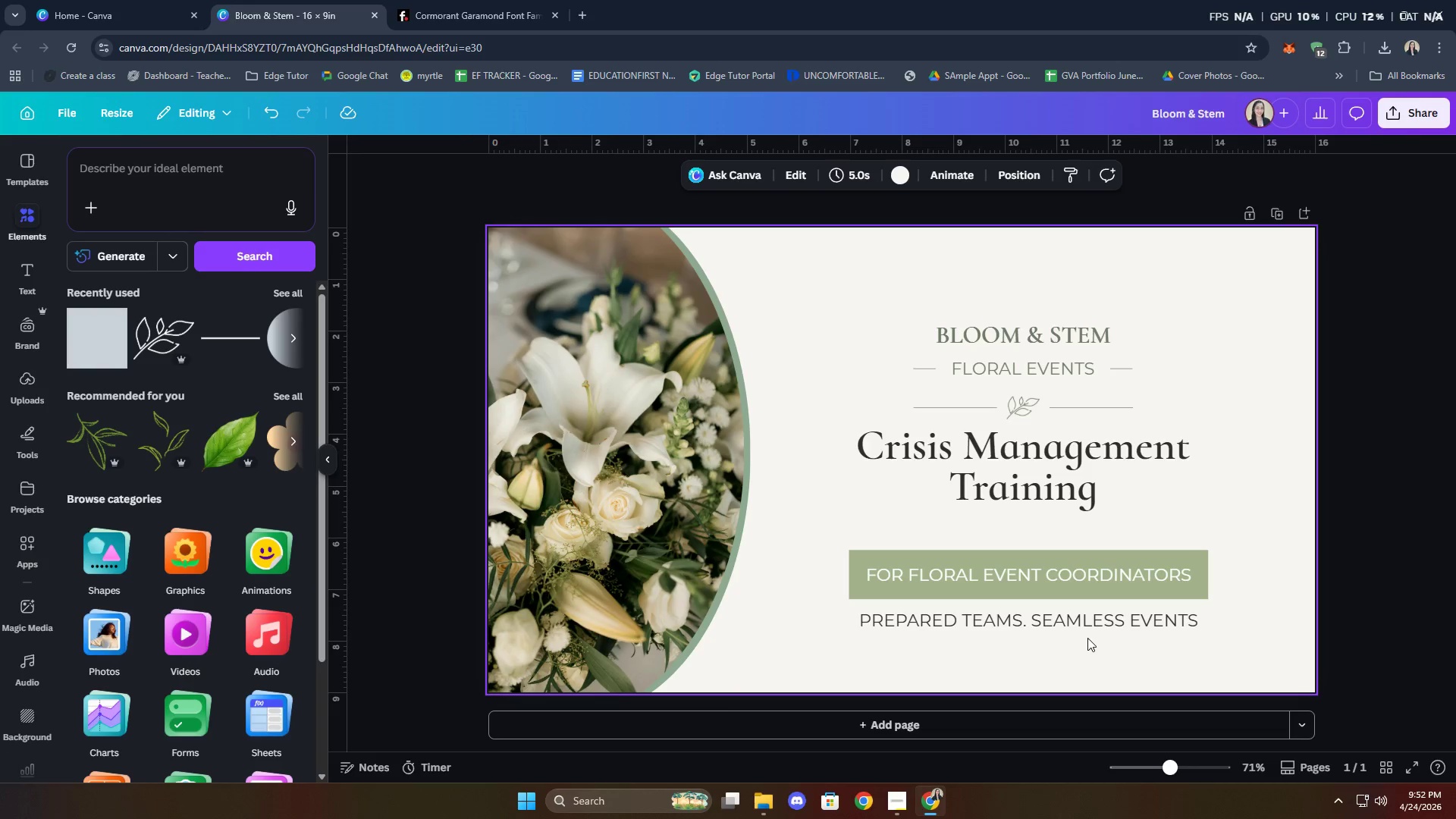 
left_click_drag(start_coordinate=[1085, 624], to_coordinate=[1085, 629])
 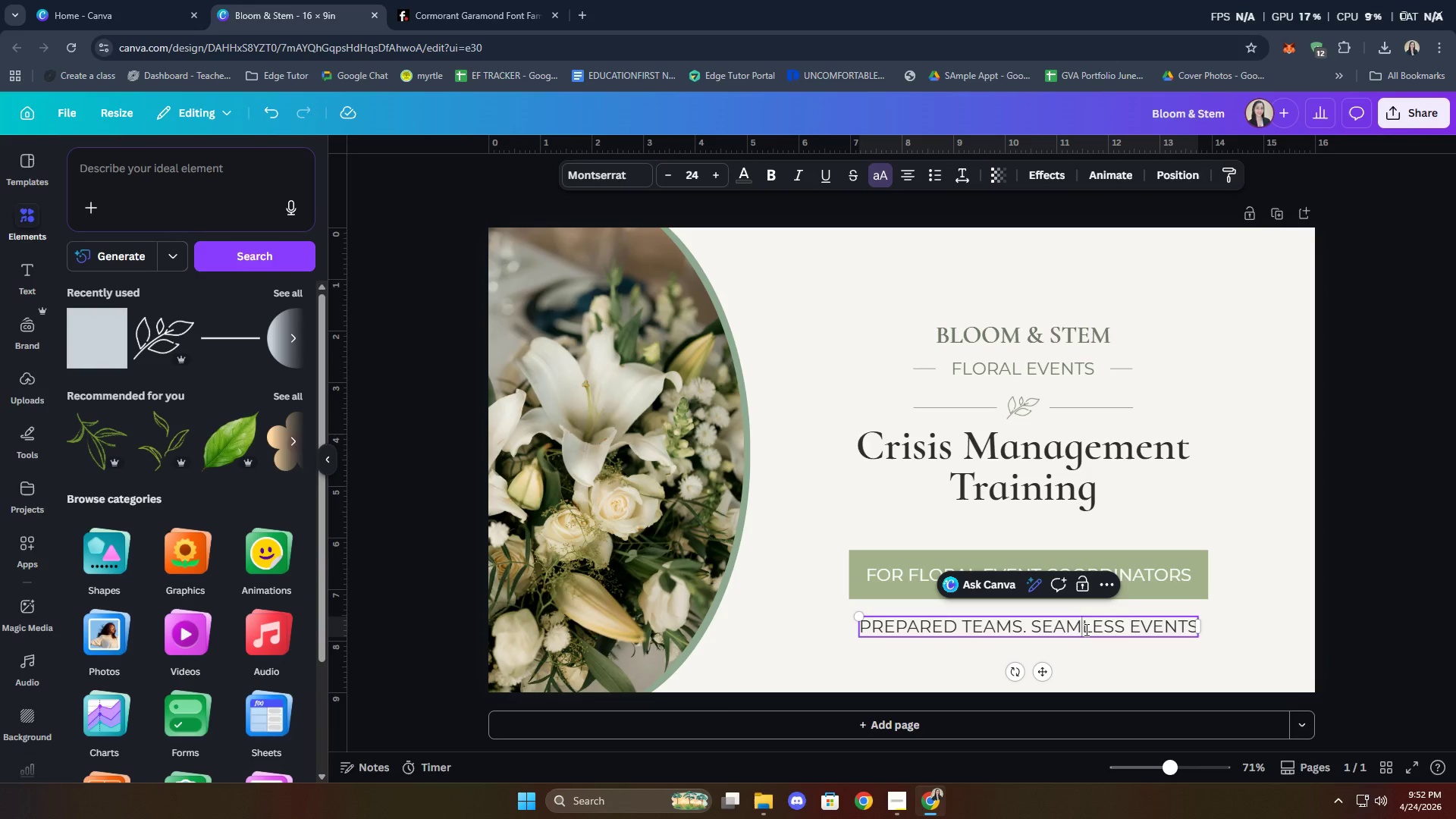 
double_click([1085, 629])
 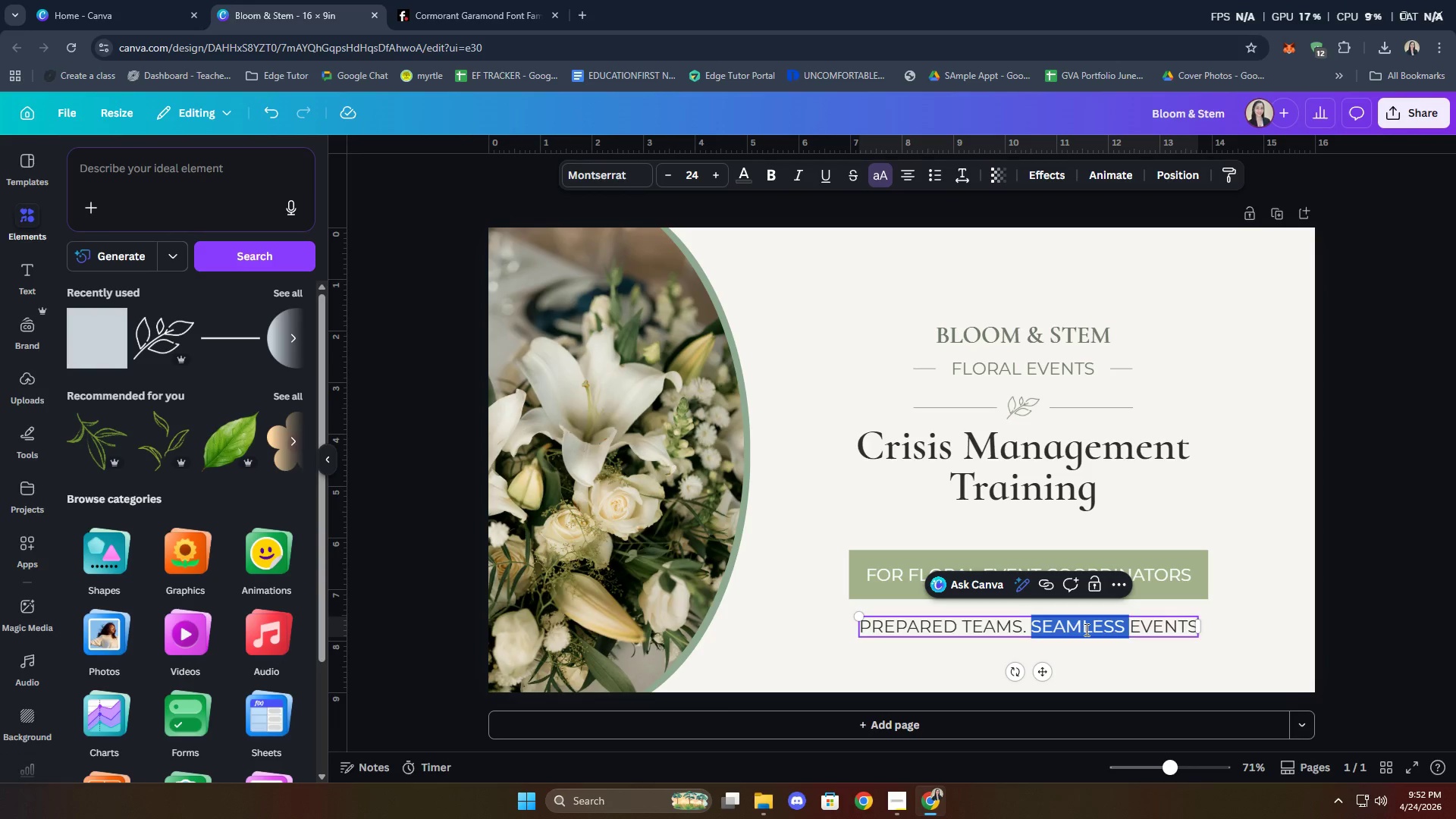 
triple_click([1085, 629])
 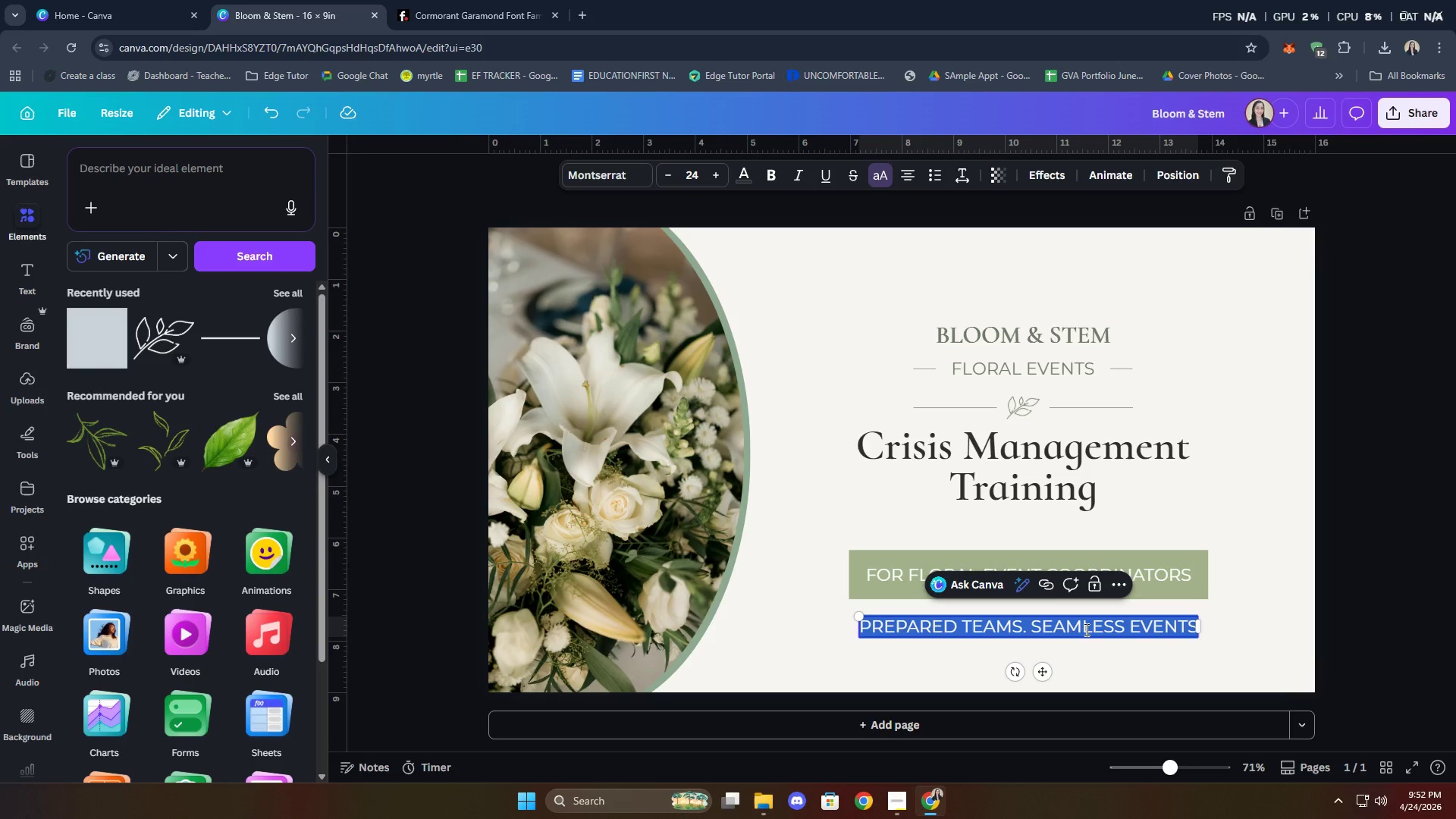 
left_click([1109, 664])
 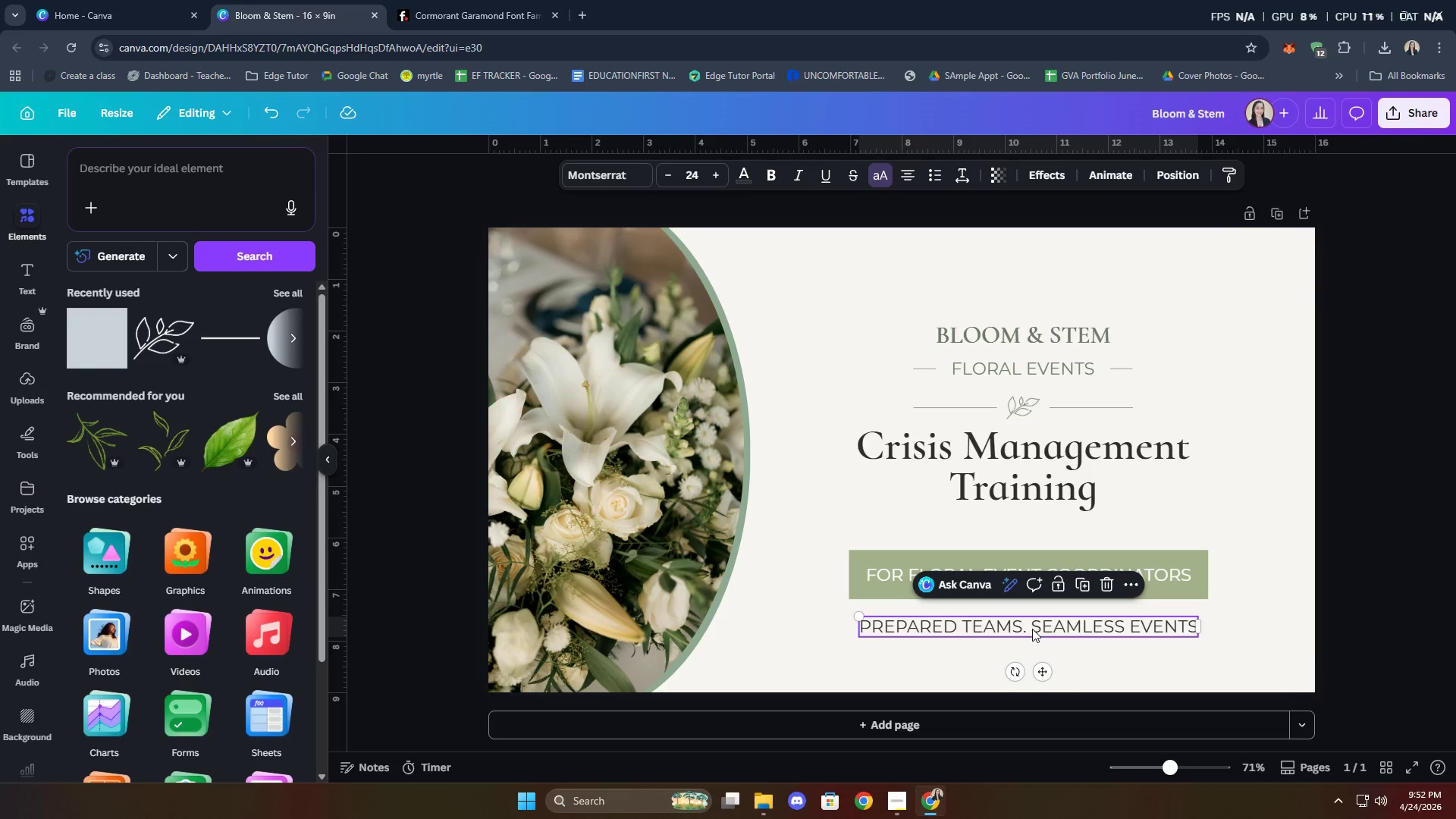 
double_click([1032, 628])
 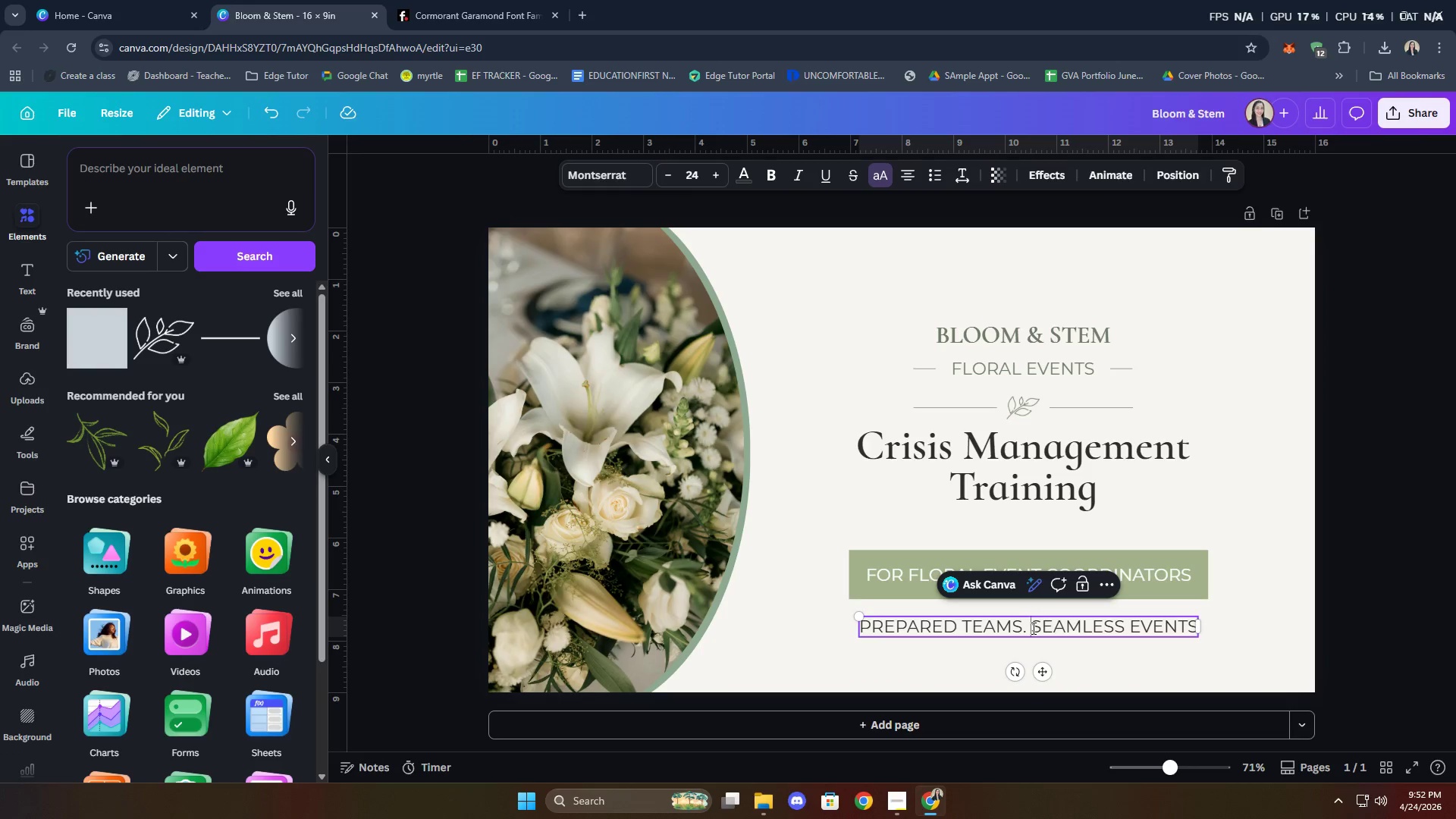 
key(Space)
 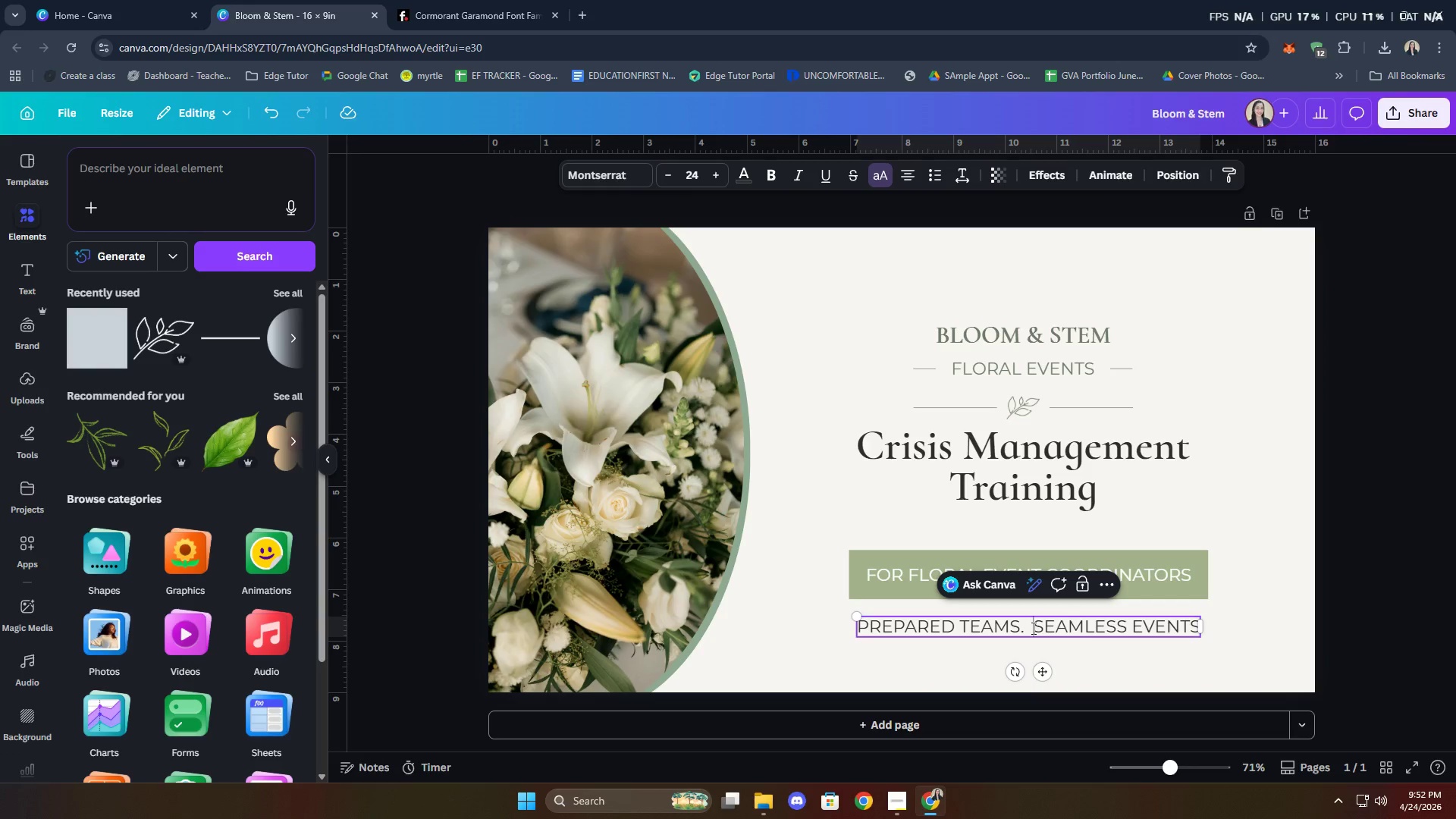 
key(Space)
 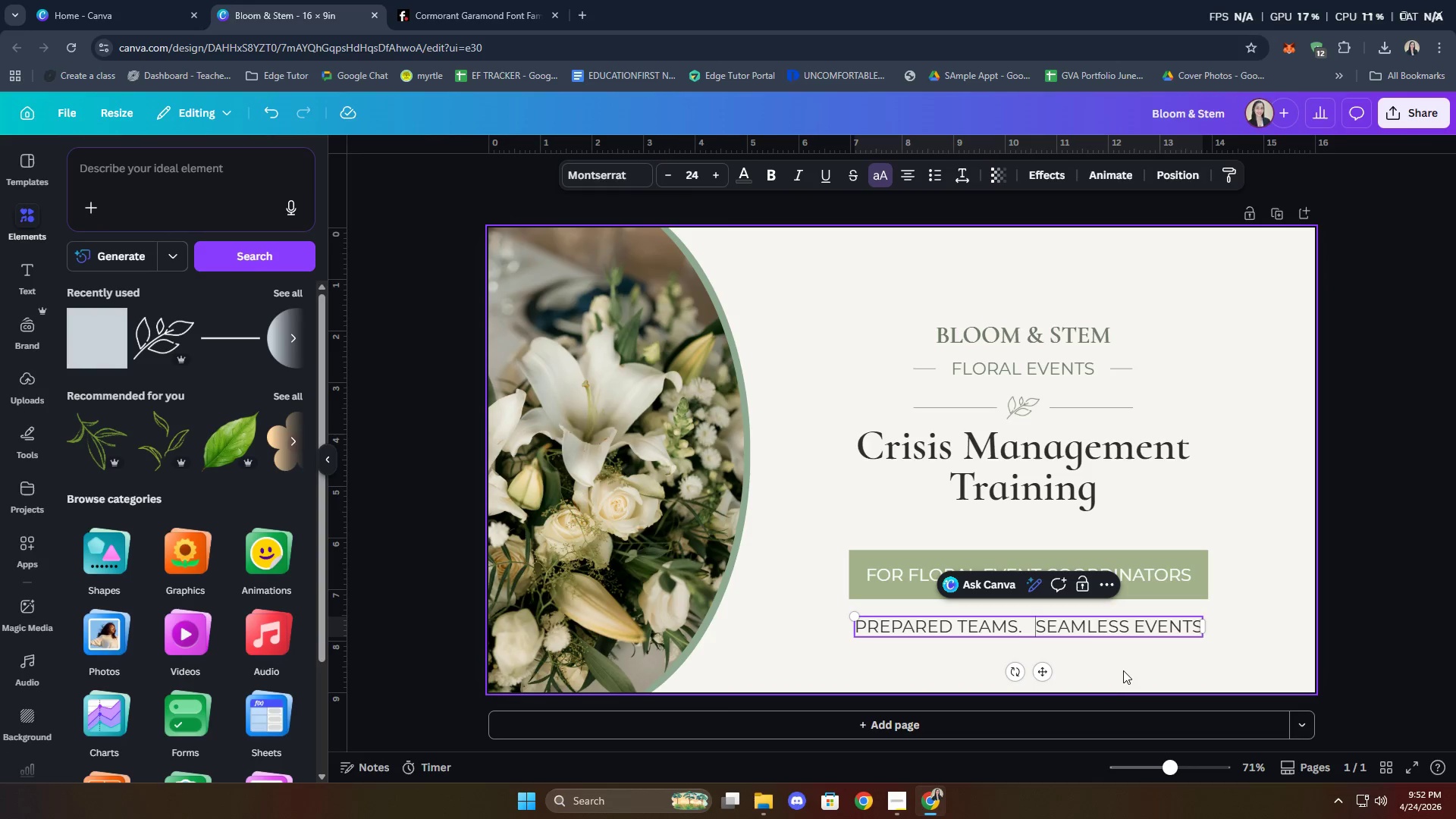 
left_click([1125, 670])
 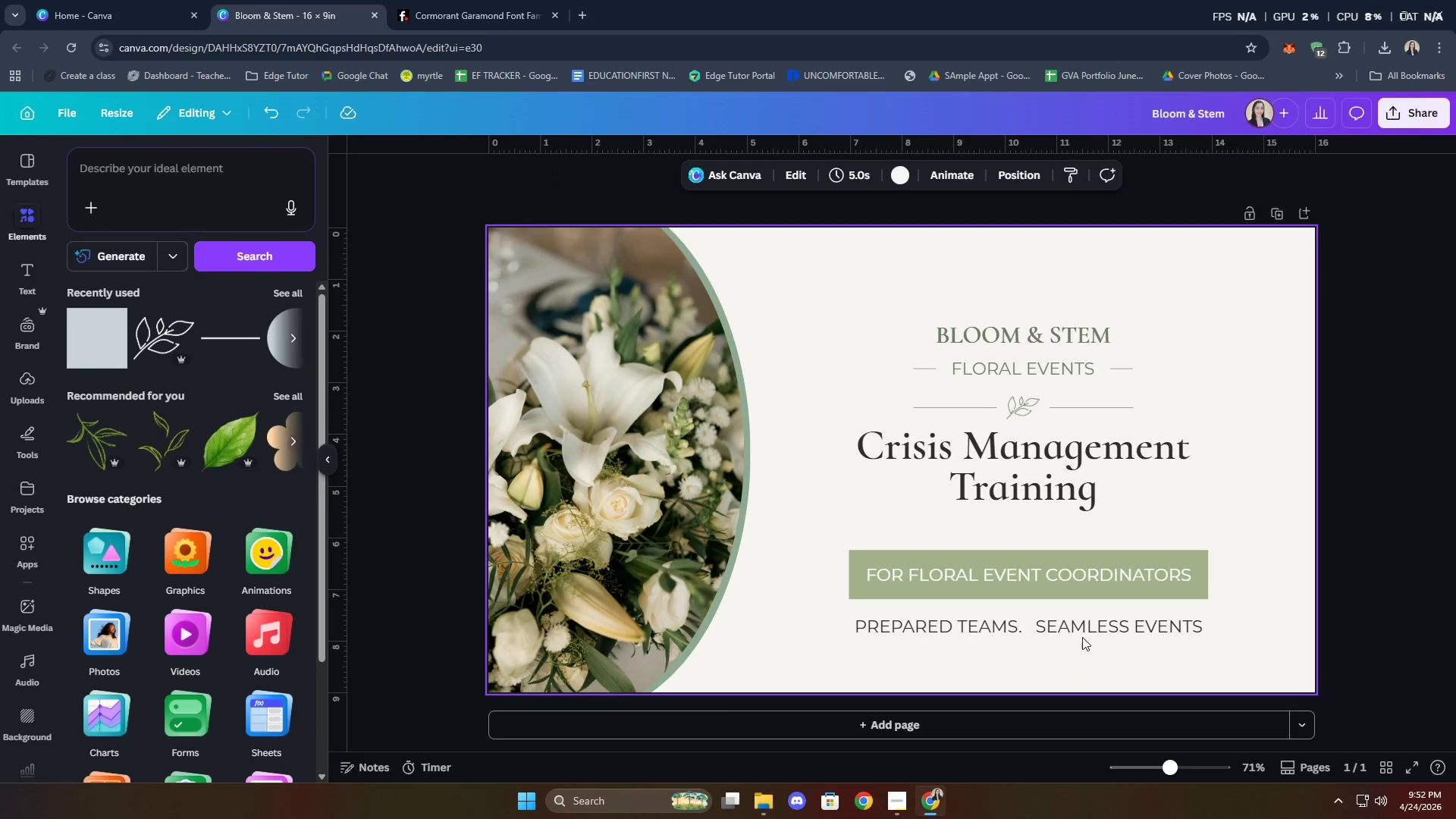 
double_click([1040, 624])
 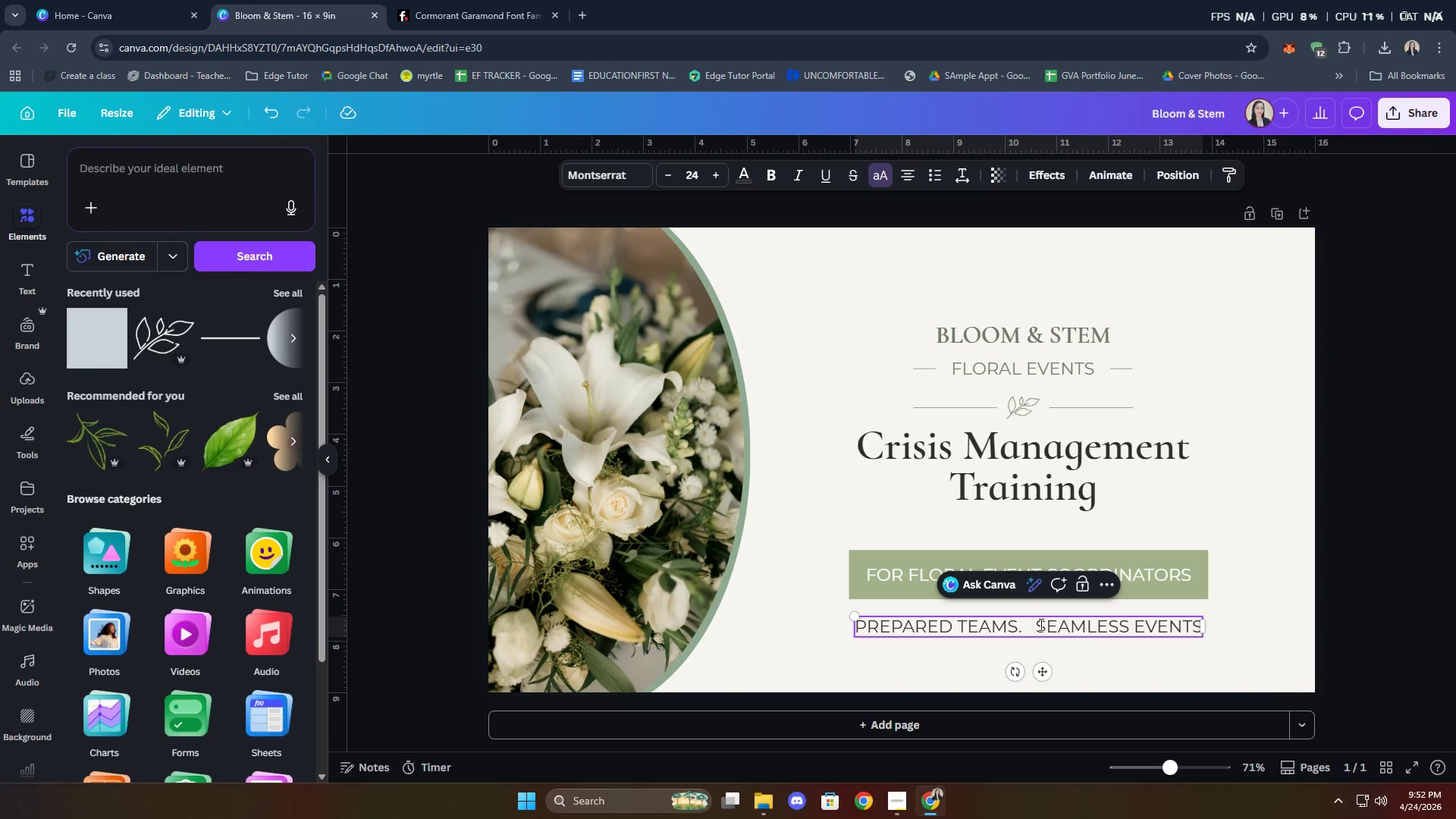 
key(Backspace)
 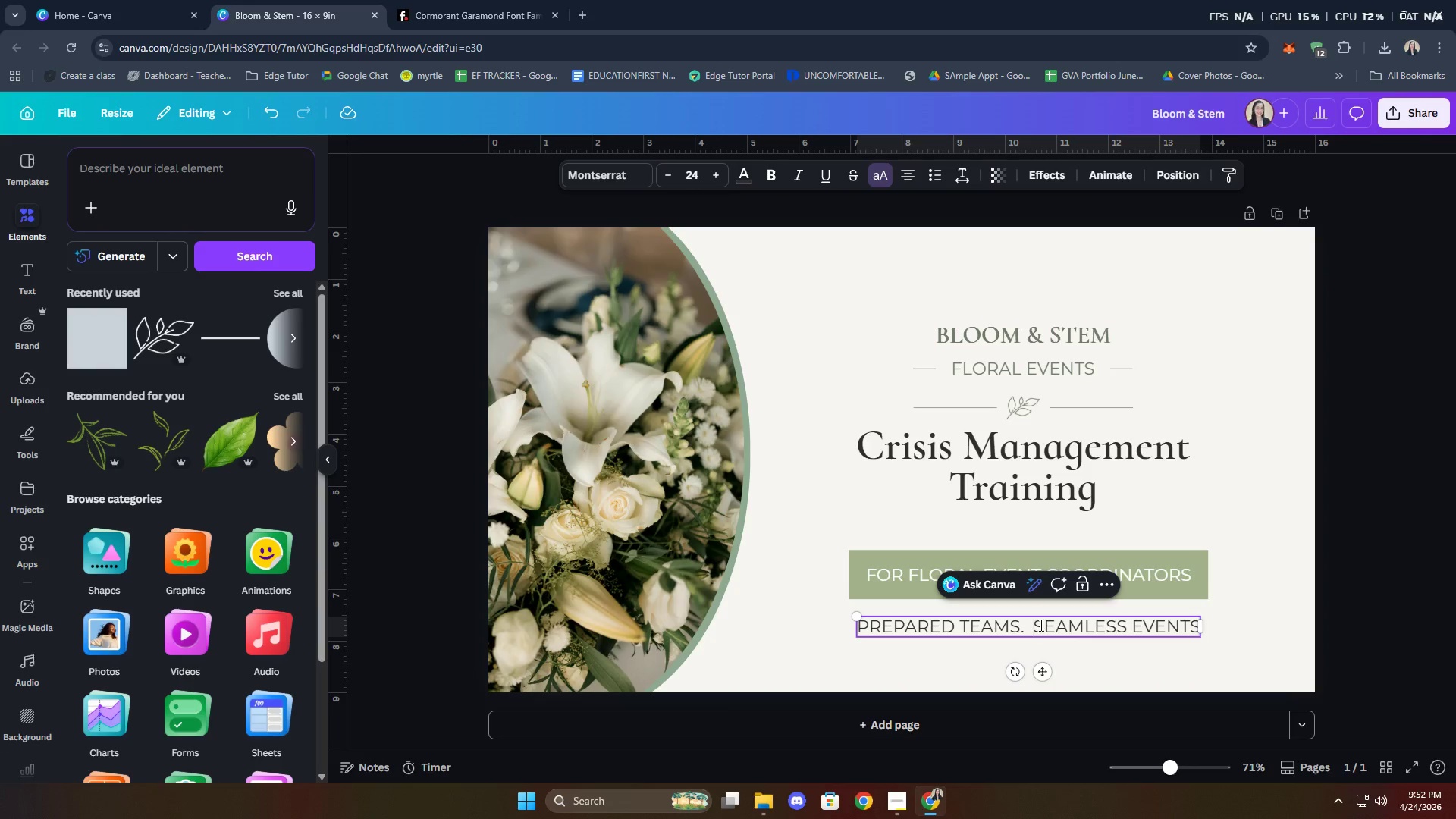 
left_click([1093, 637])
 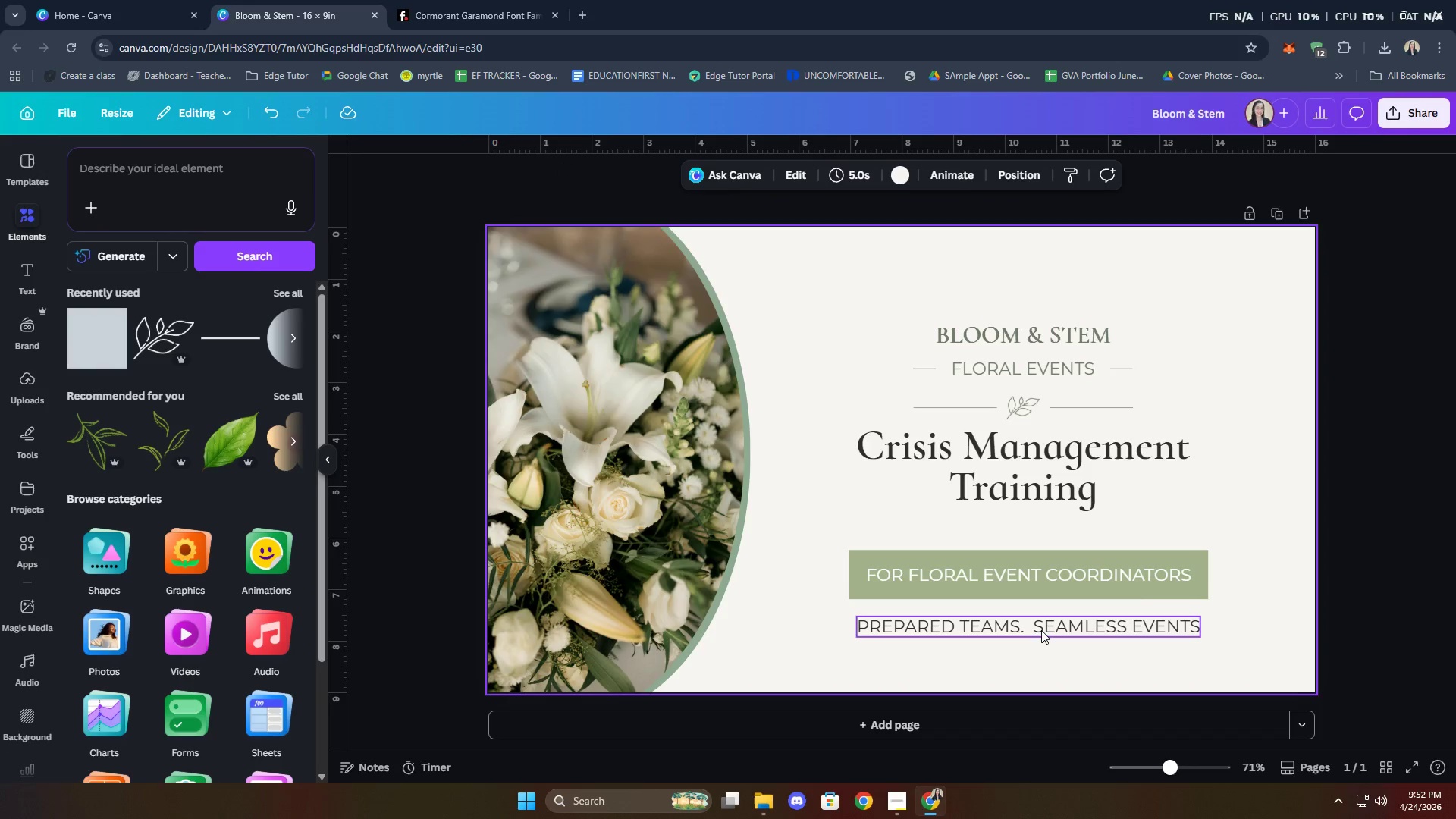 
left_click([1041, 630])
 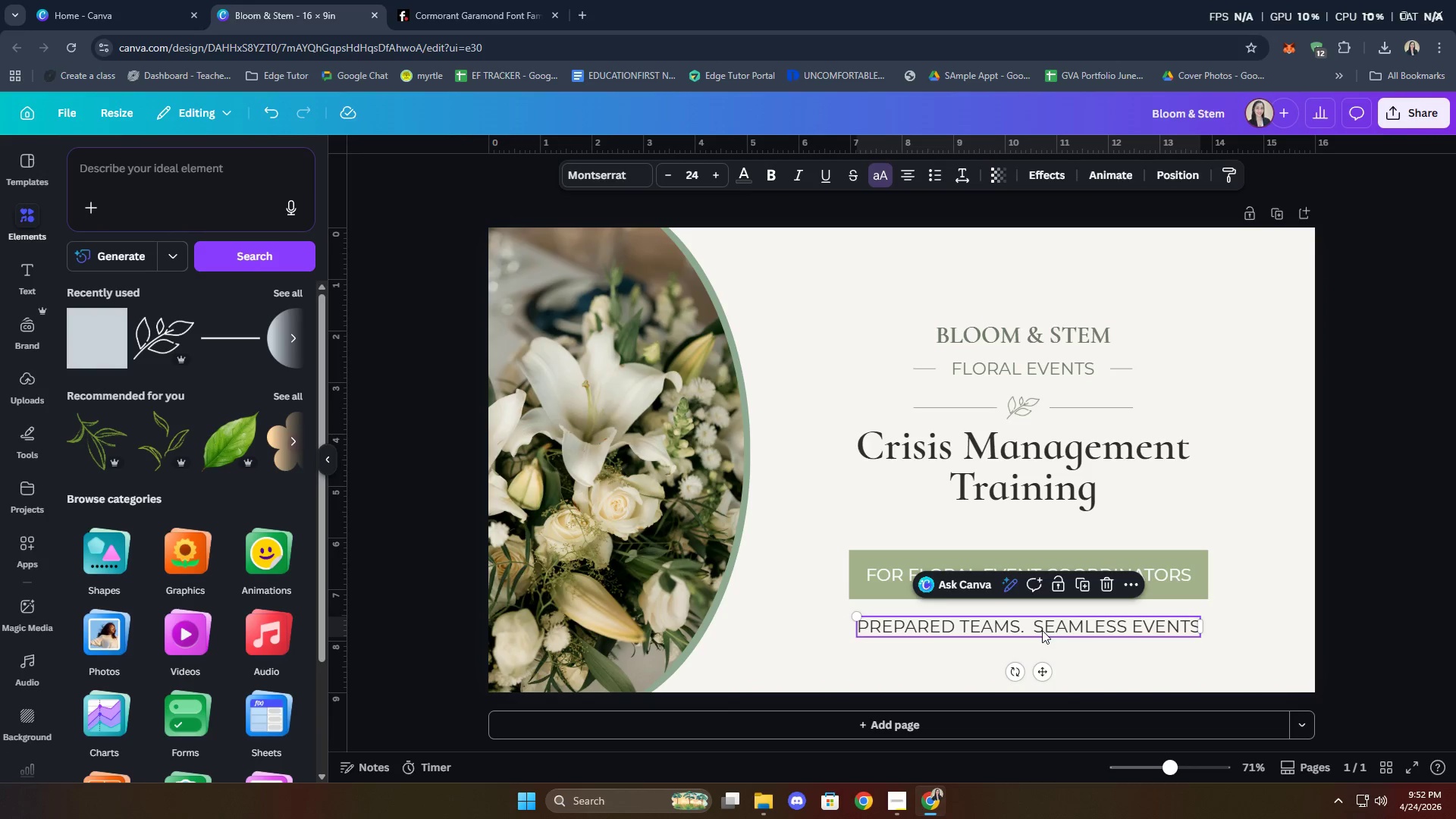 
triple_click([1042, 630])
 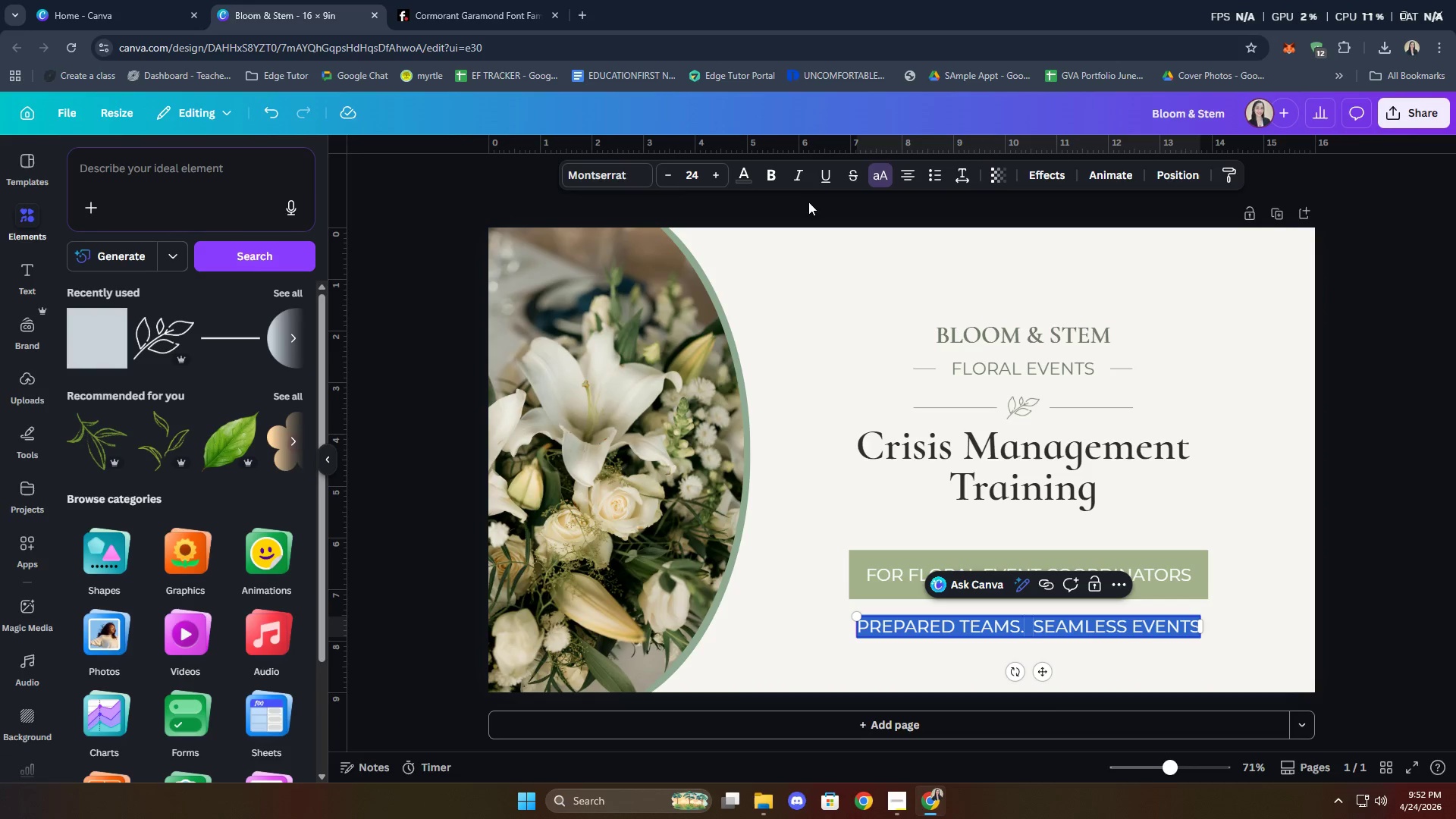 
left_click([772, 174])
 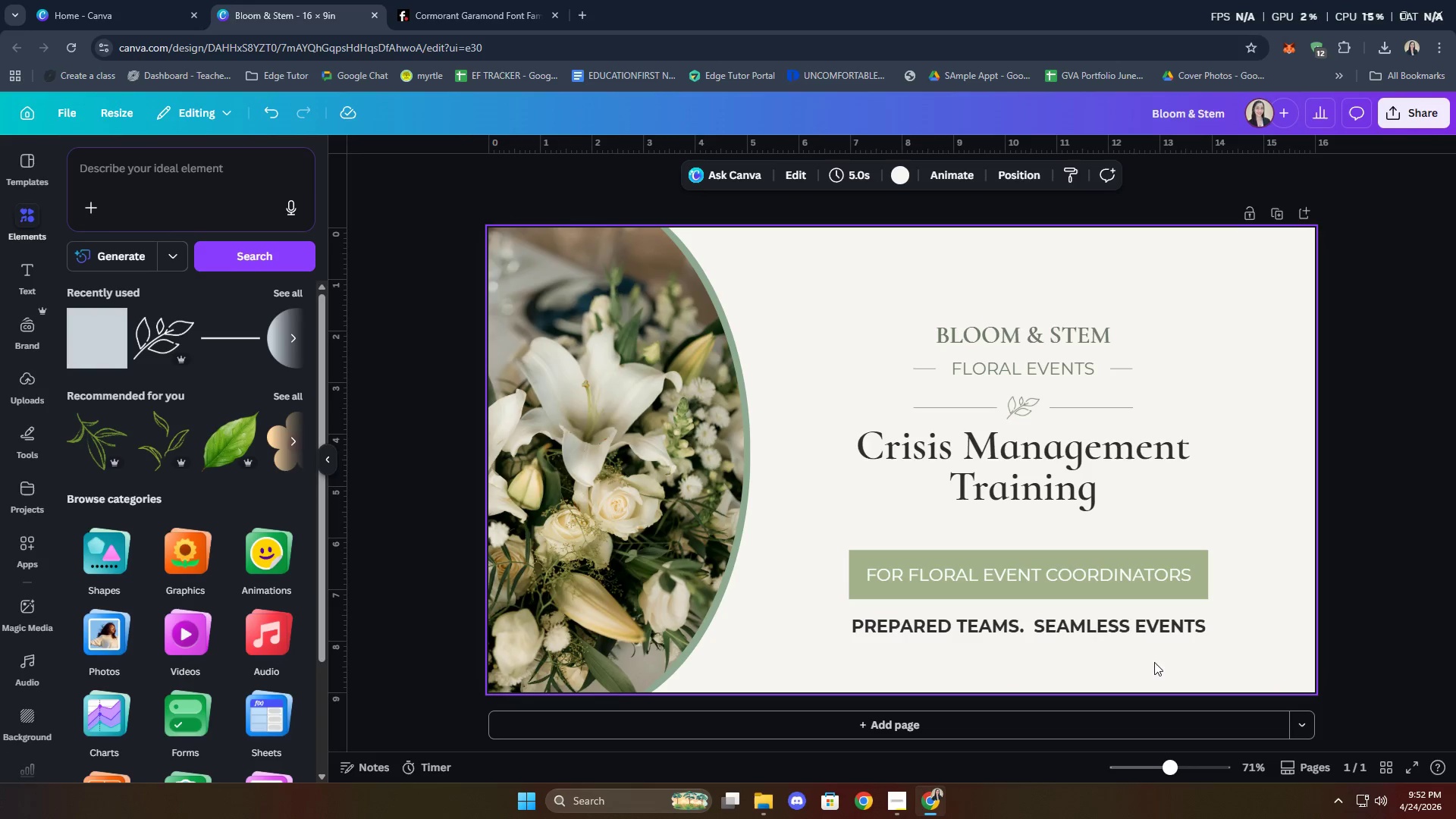 
left_click([1138, 625])
 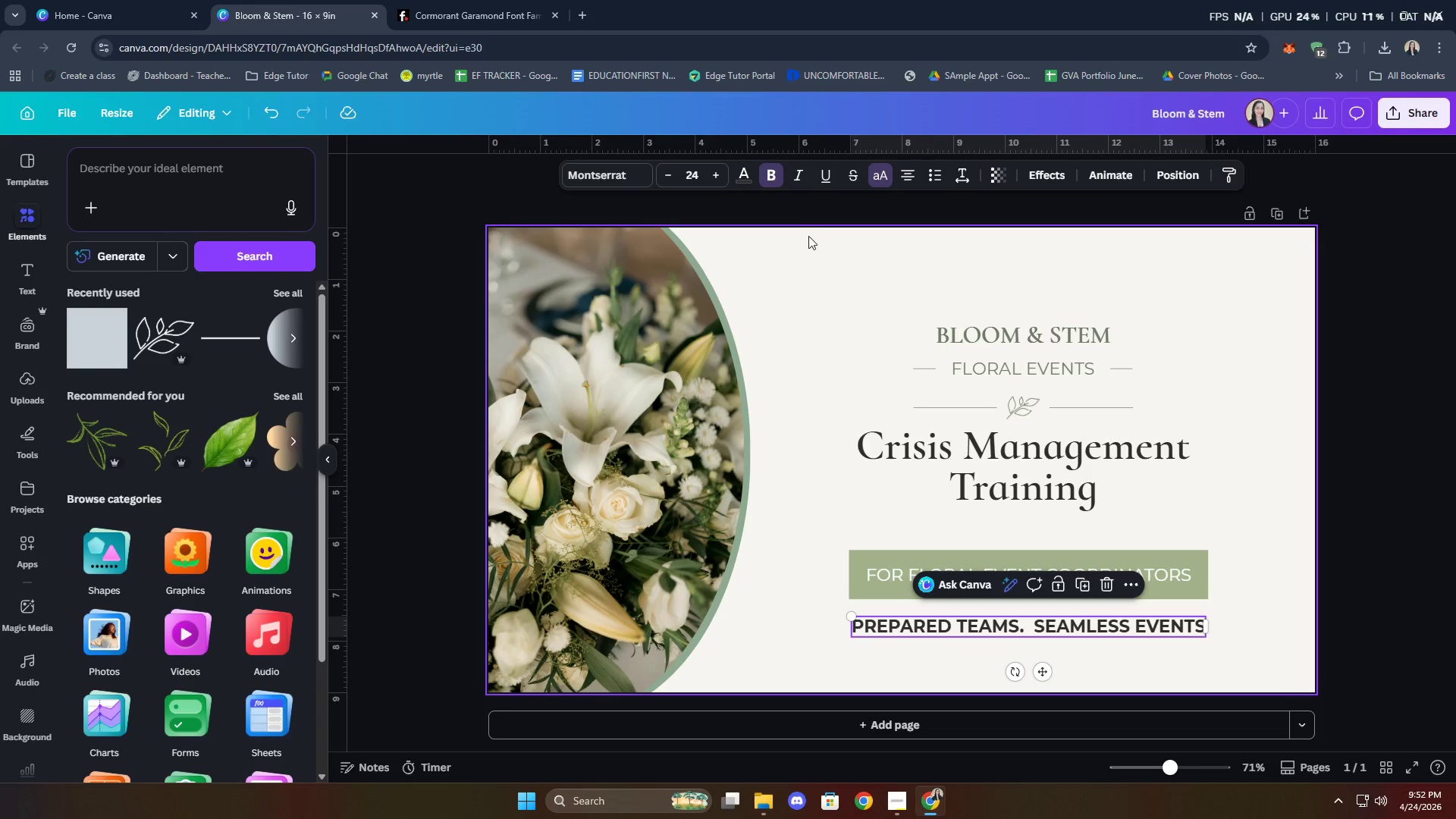 
left_click([776, 177])
 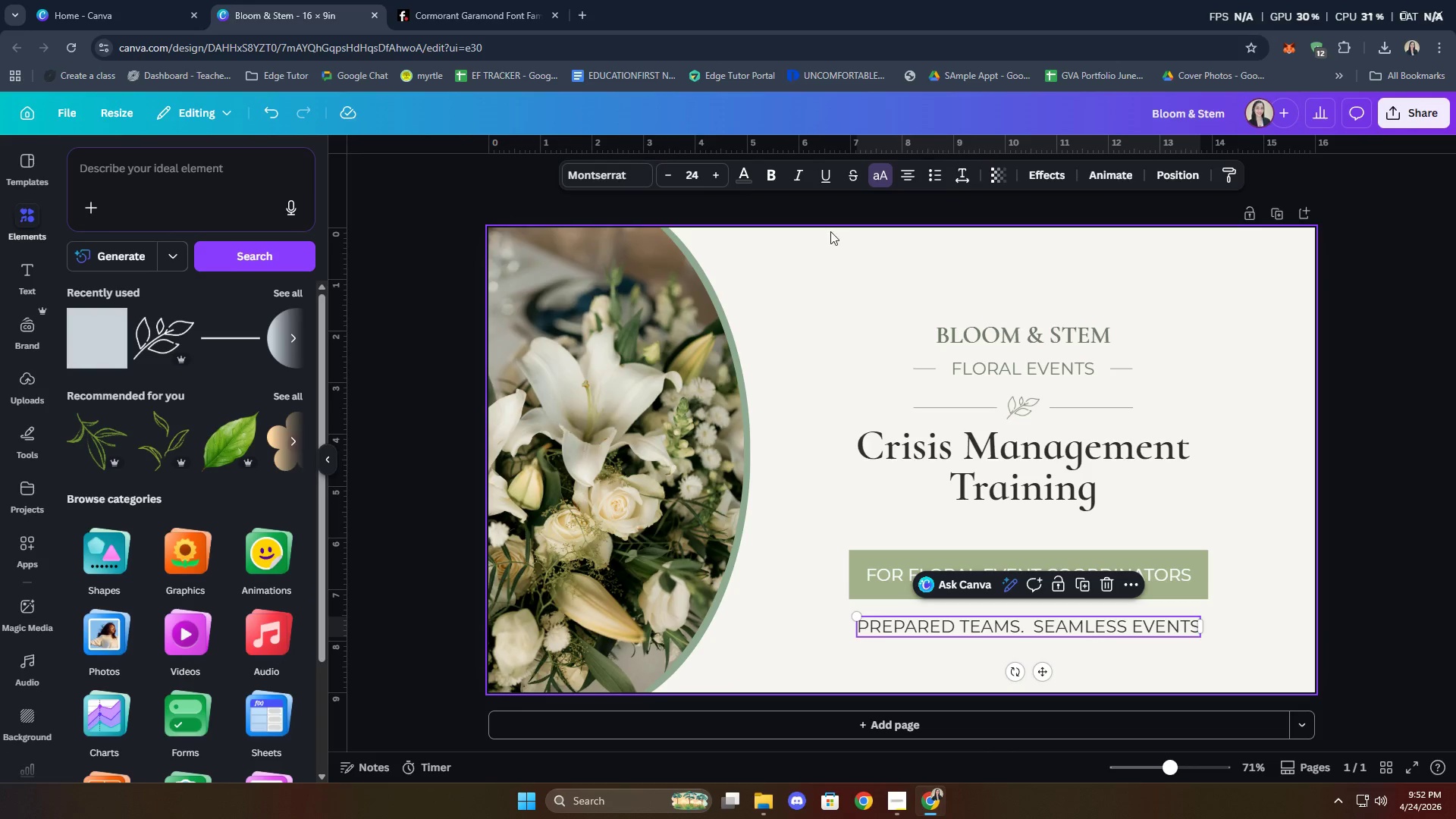 
left_click([668, 179])
 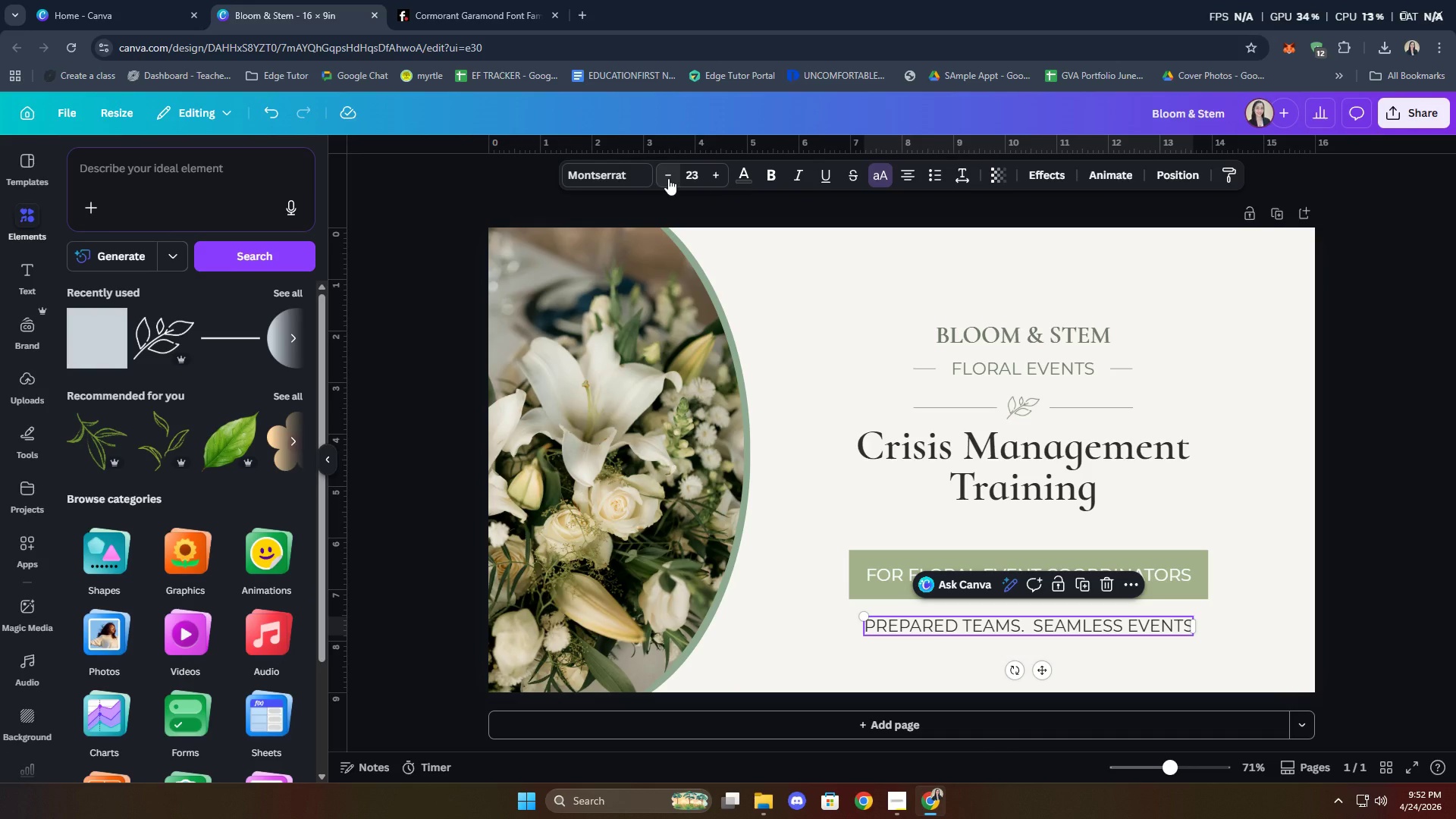 
left_click([668, 178])
 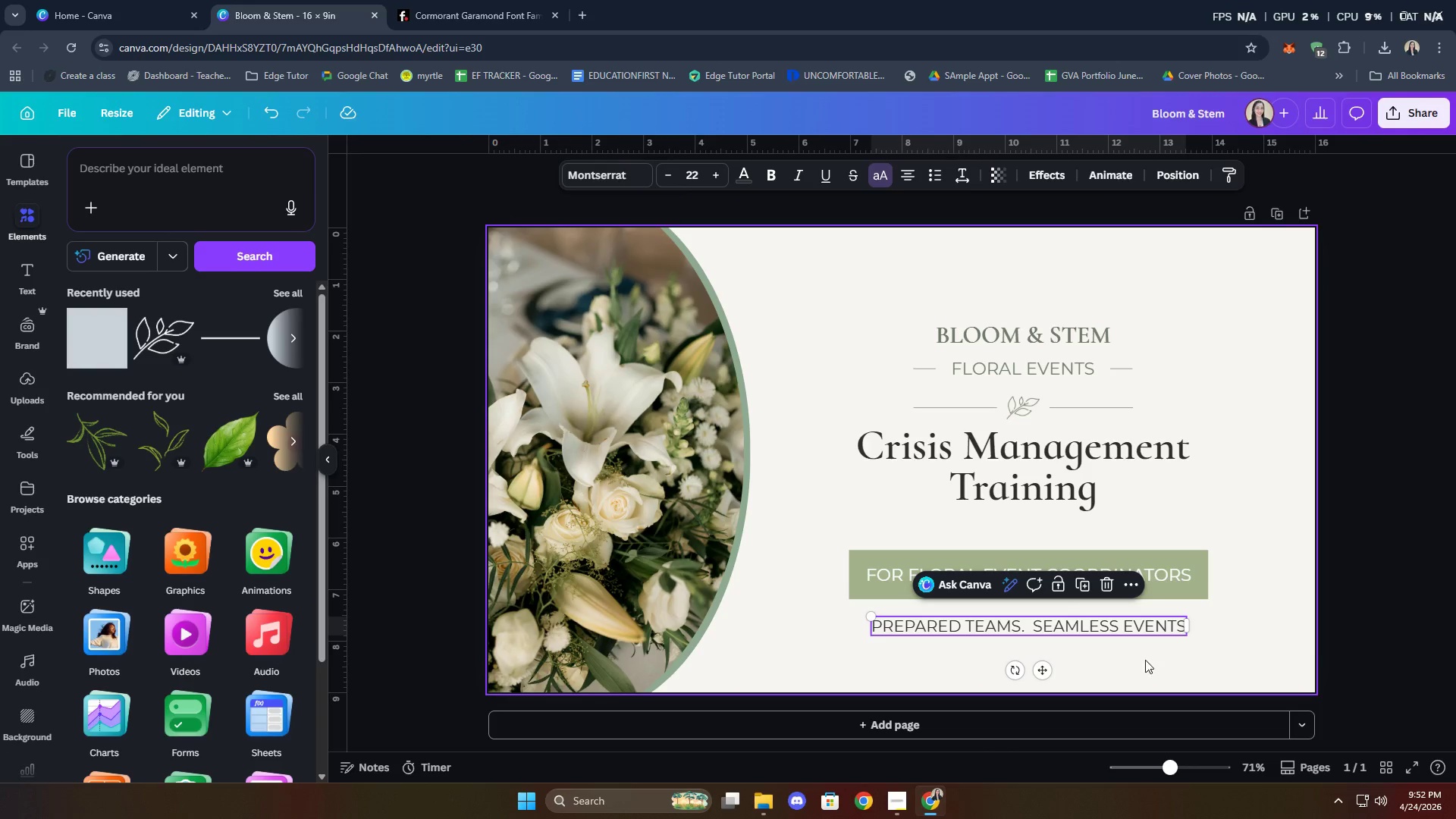 
left_click([1244, 620])
 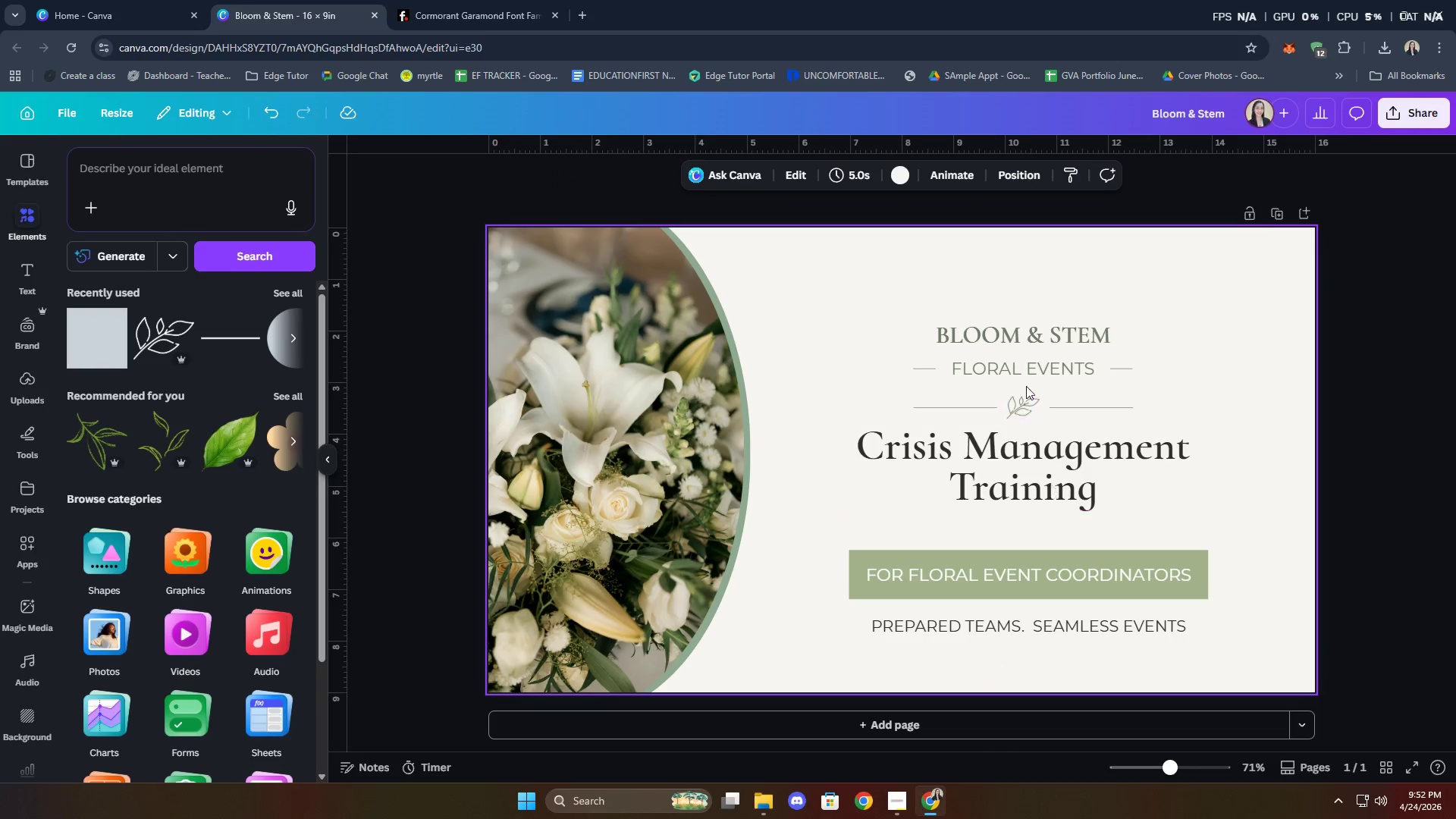 
left_click([1021, 407])
 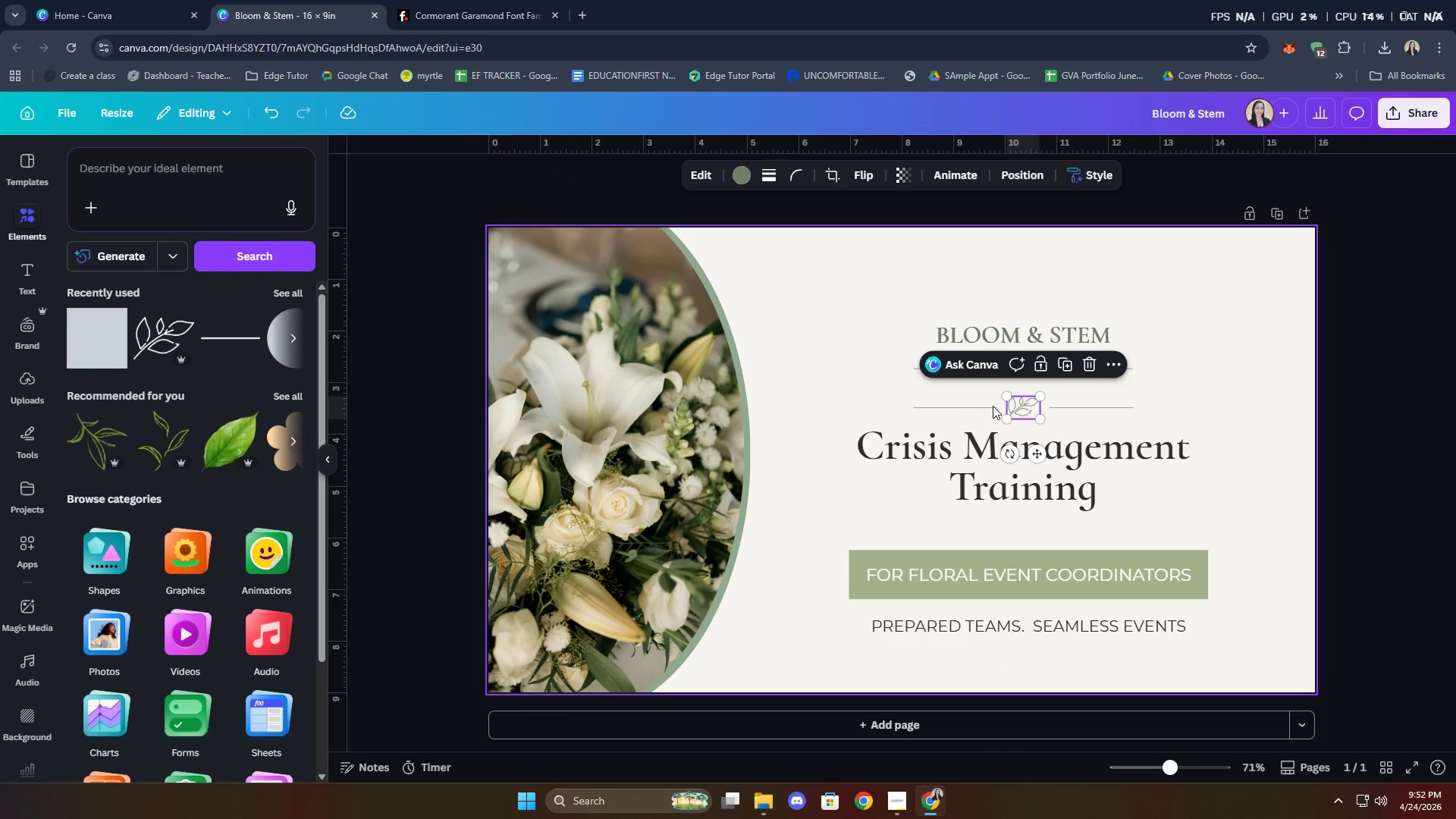 
hold_key(key=ShiftLeft, duration=1.05)
double_click([1091, 406])
 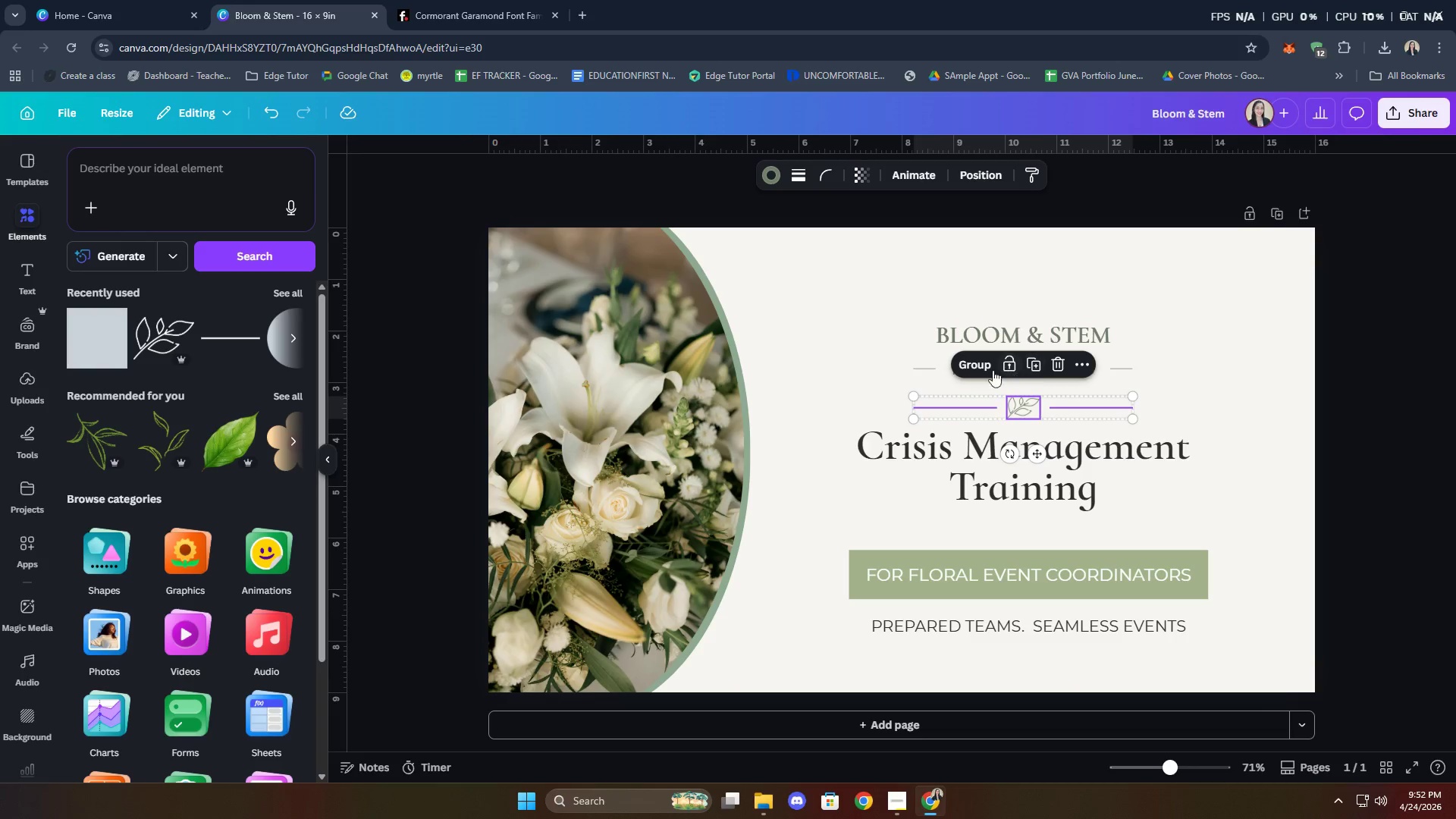 
left_click([974, 369])
 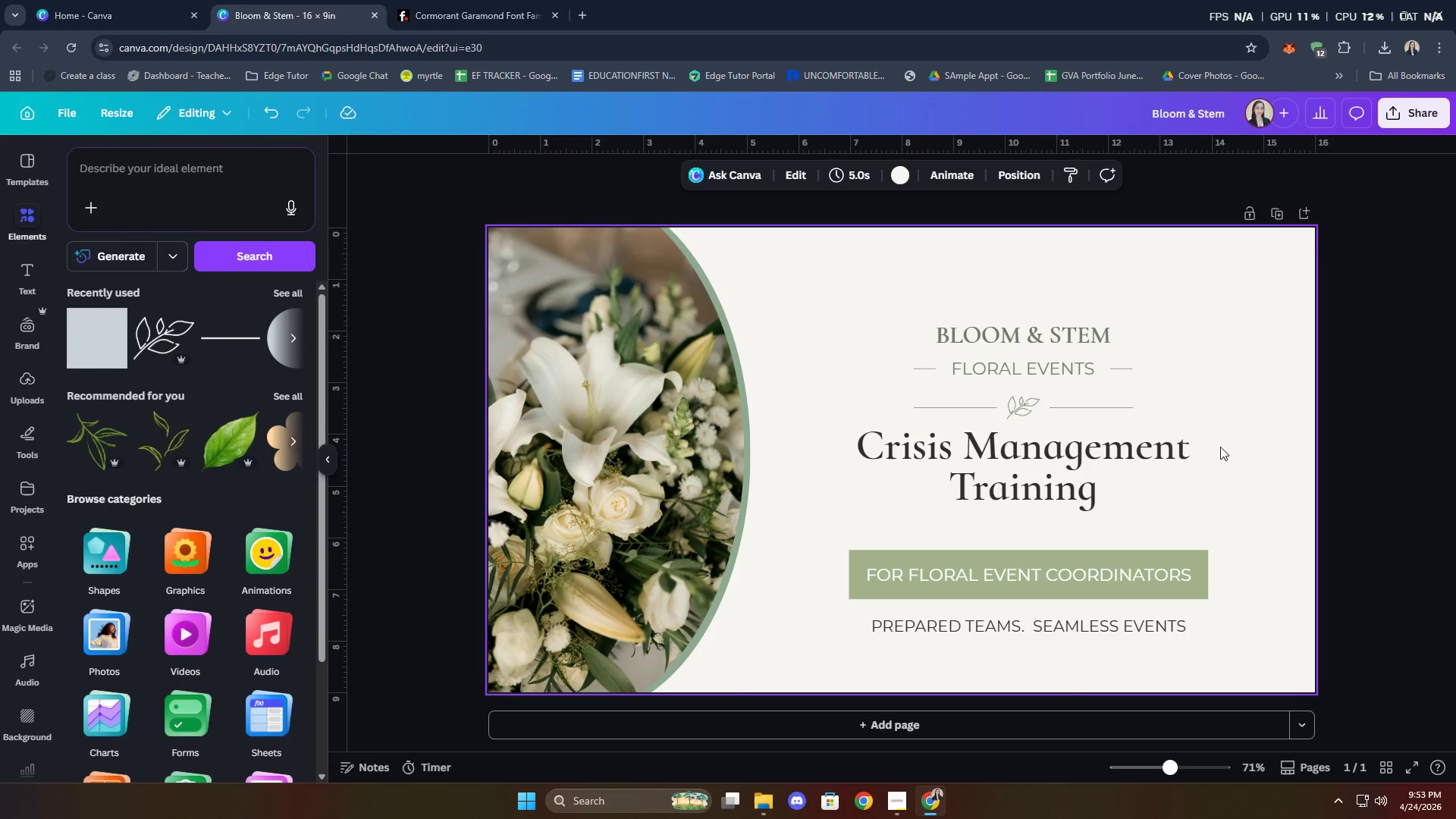 
hold_key(key=ShiftLeft, duration=2.06)
left_click([1116, 369])
 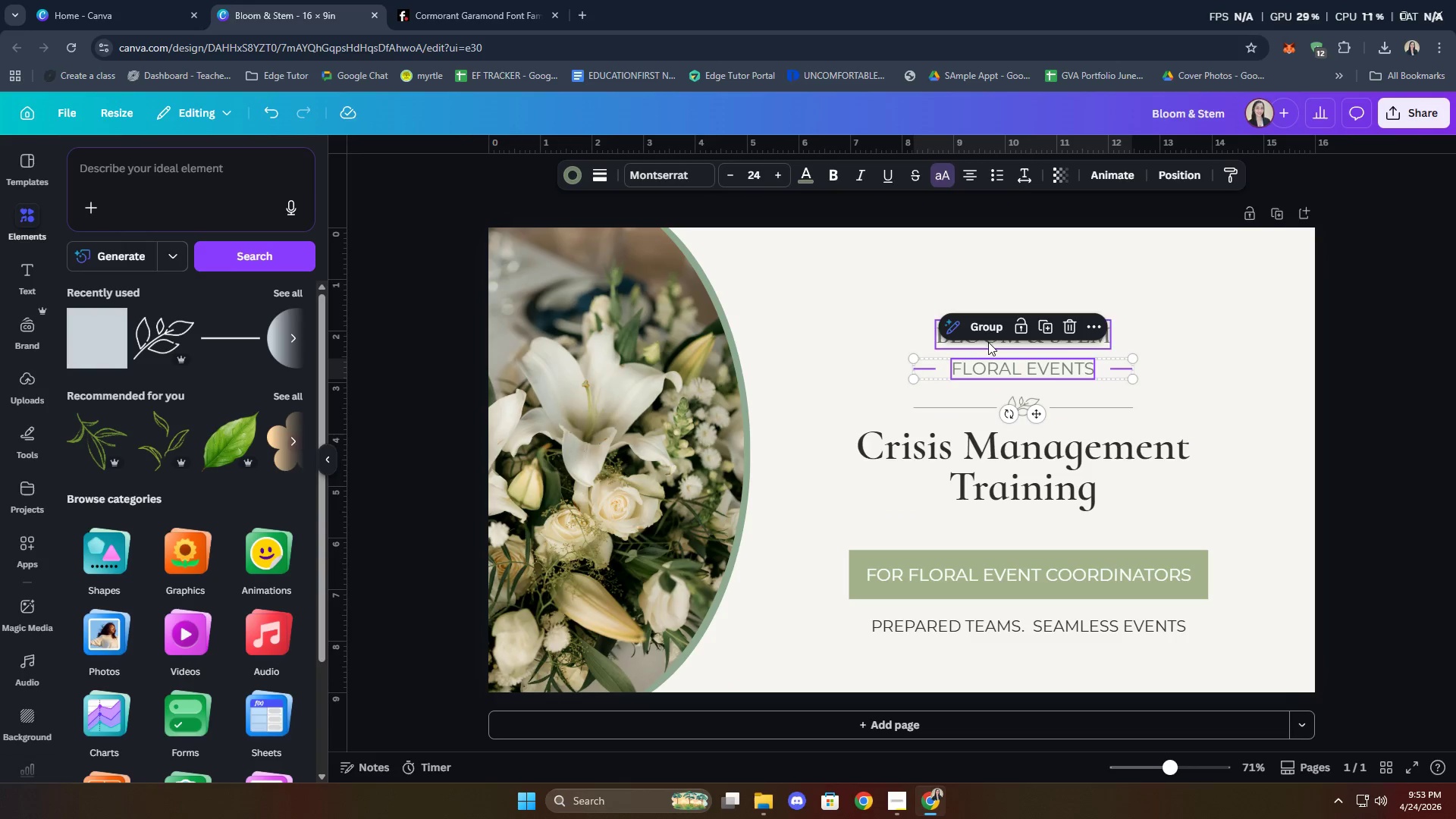 
left_click([987, 330])
 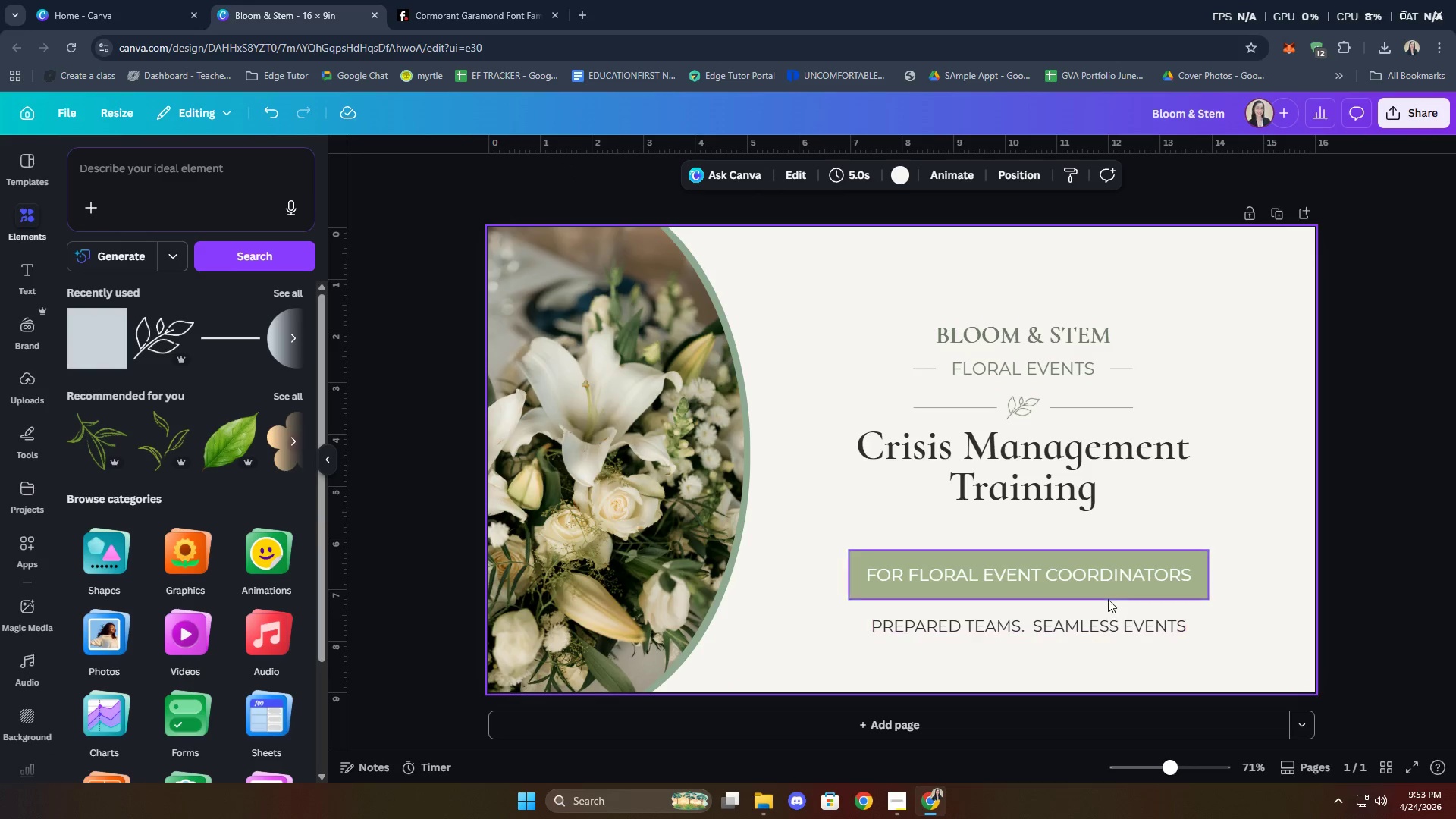 
left_click([1097, 579])
 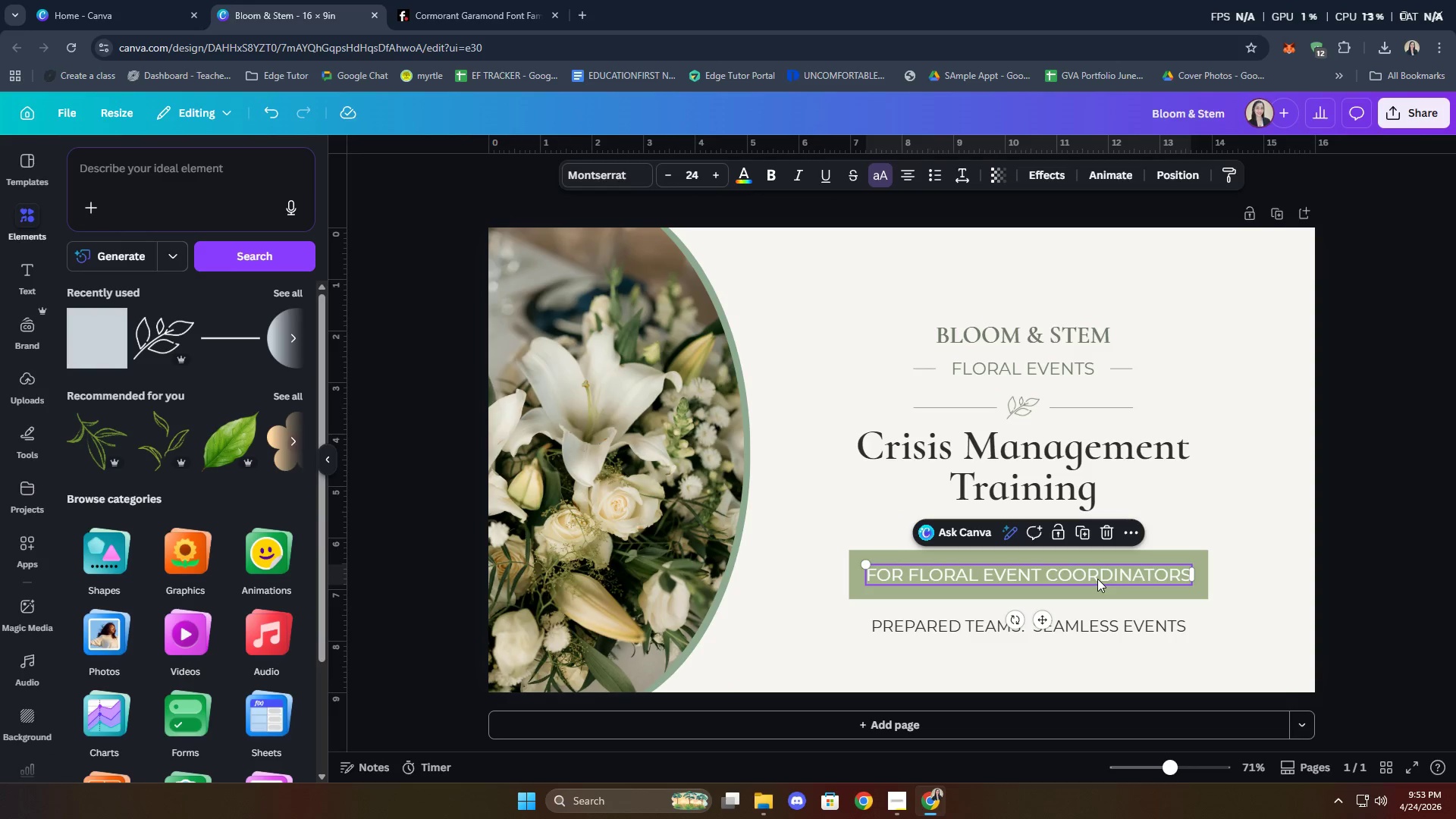 
hold_key(key=ShiftLeft, duration=0.7)
left_click([1102, 593])
 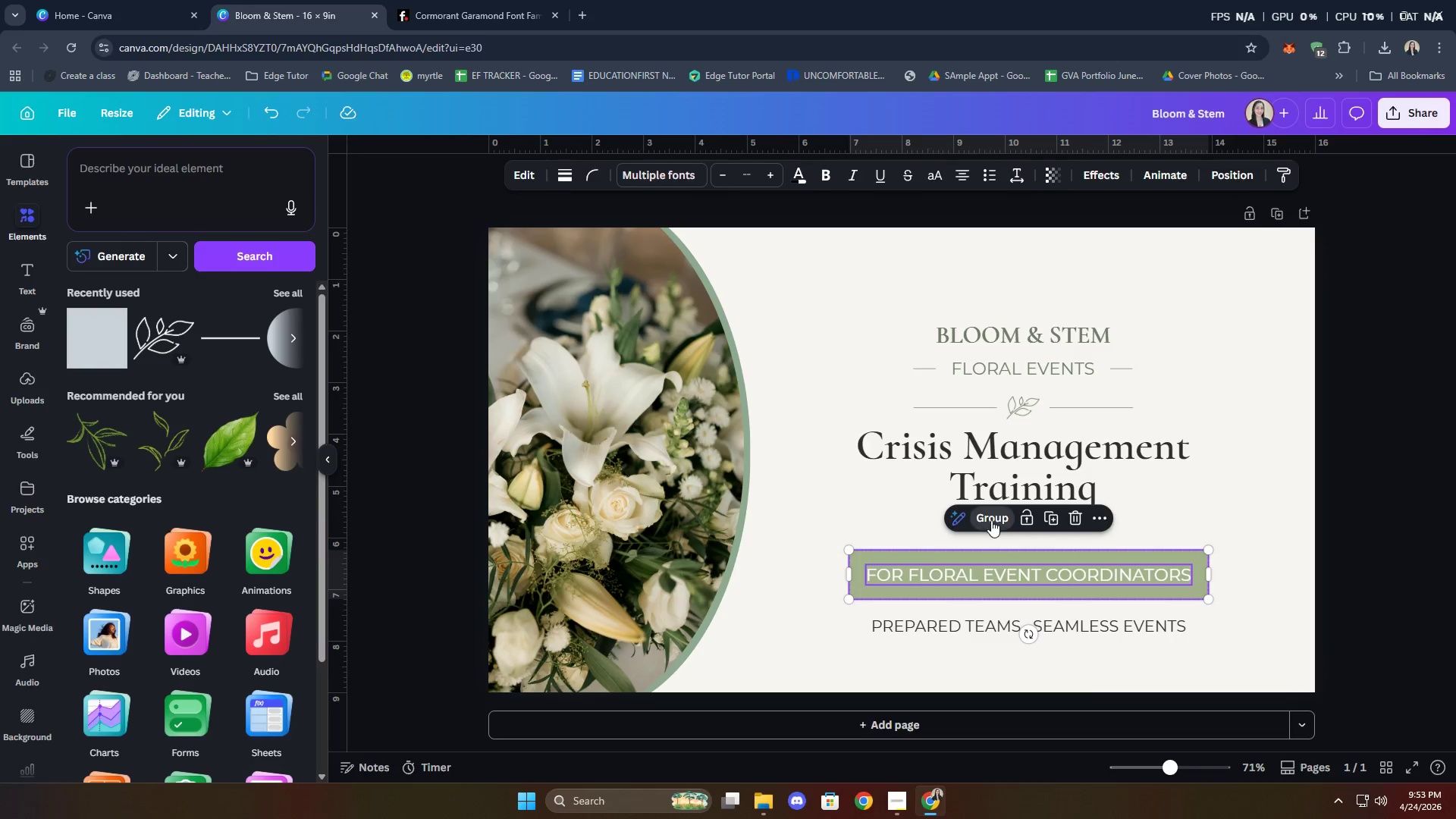 
double_click([1278, 605])
 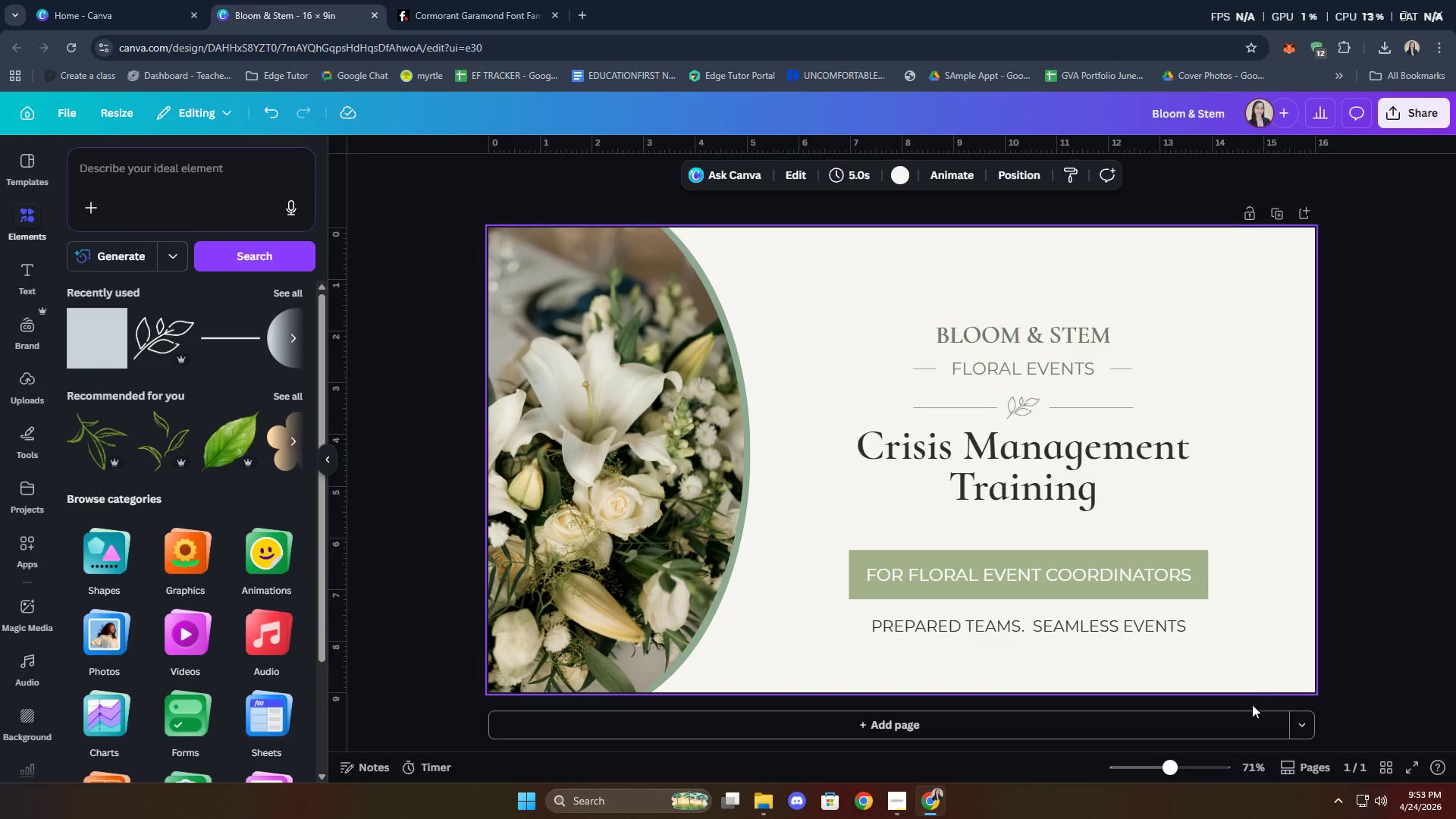 
left_click_drag(start_coordinate=[1238, 671], to_coordinate=[850, 287])
 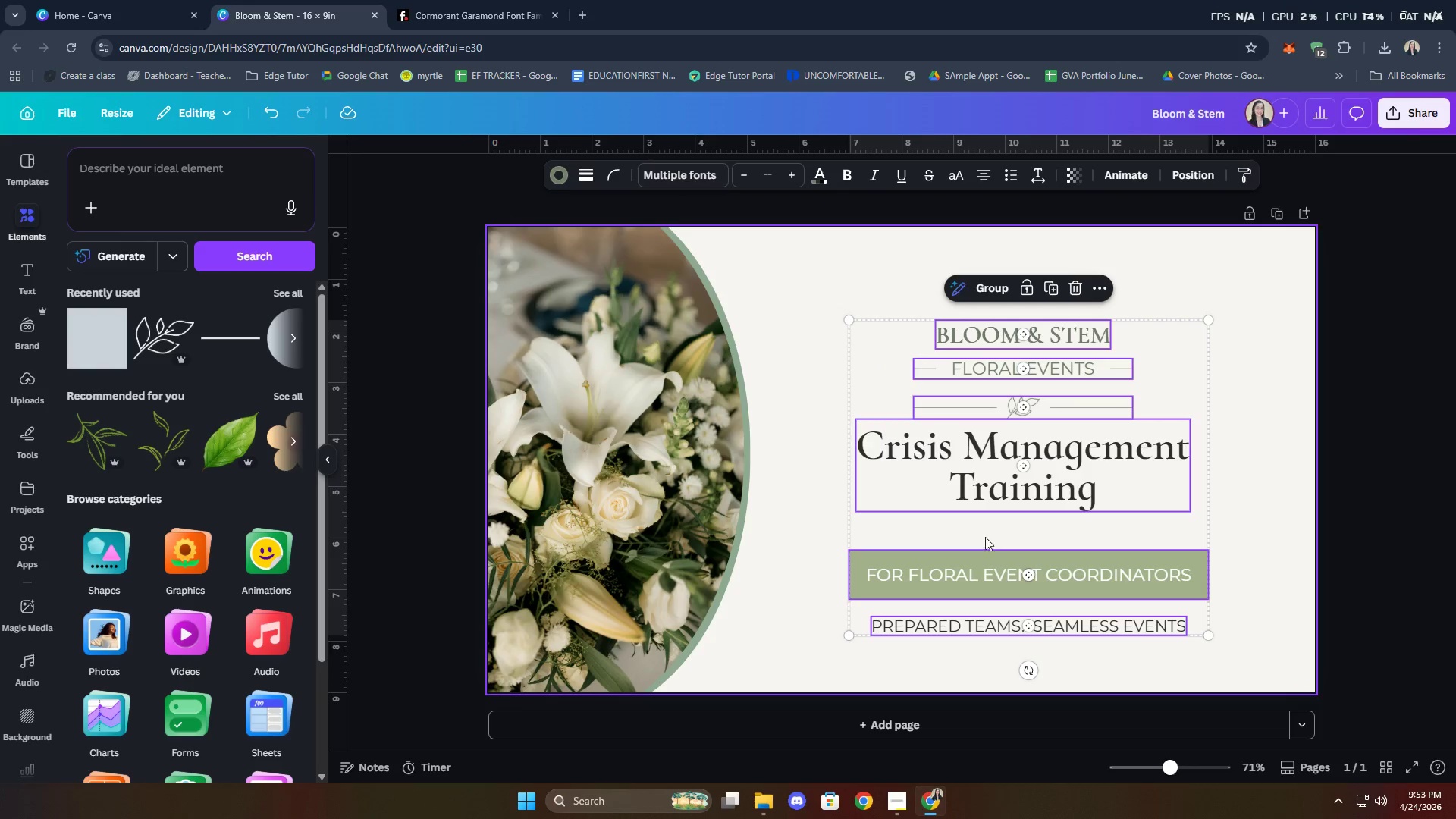 
right_click([986, 476])
 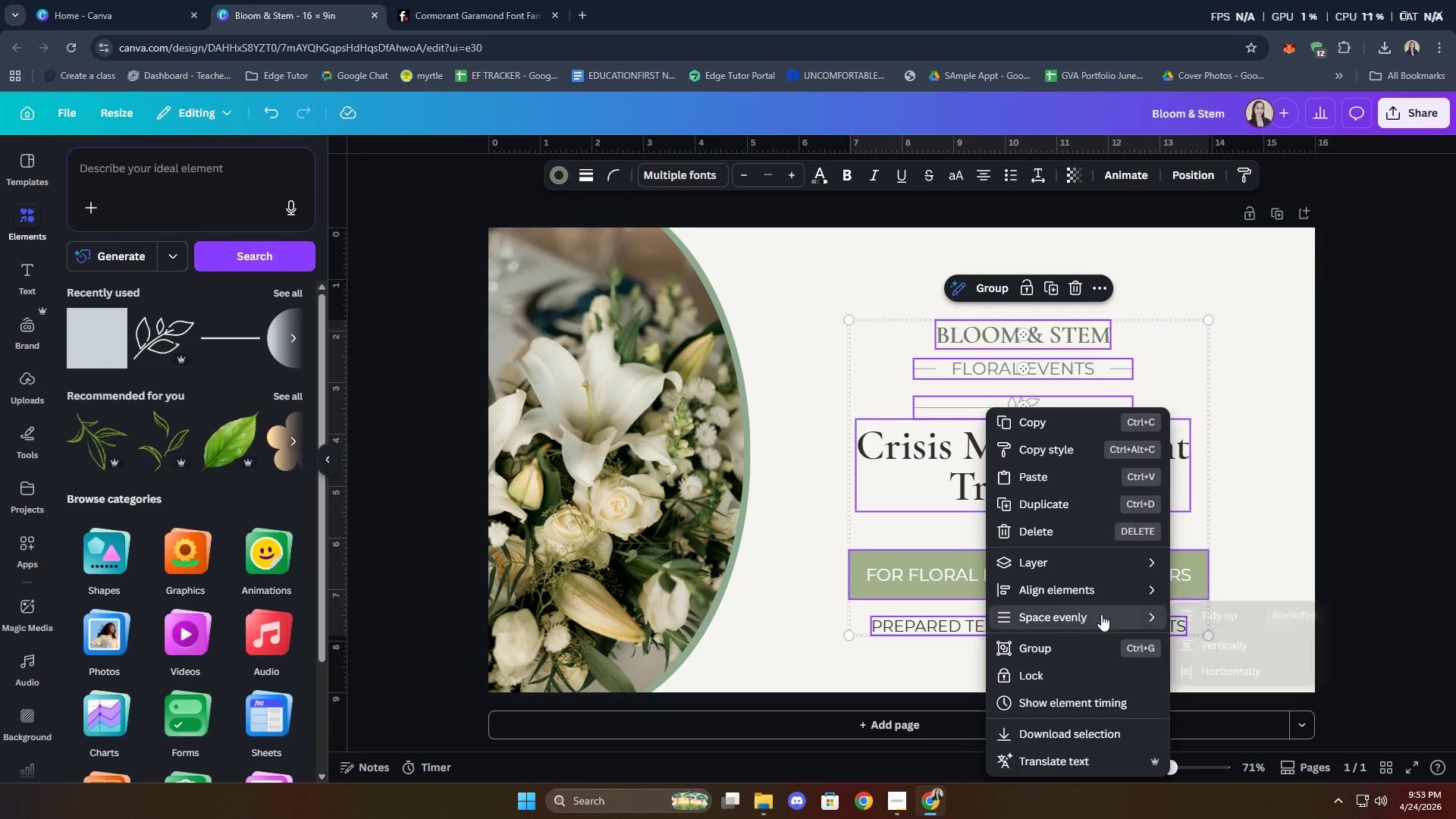 
left_click([1219, 617])
 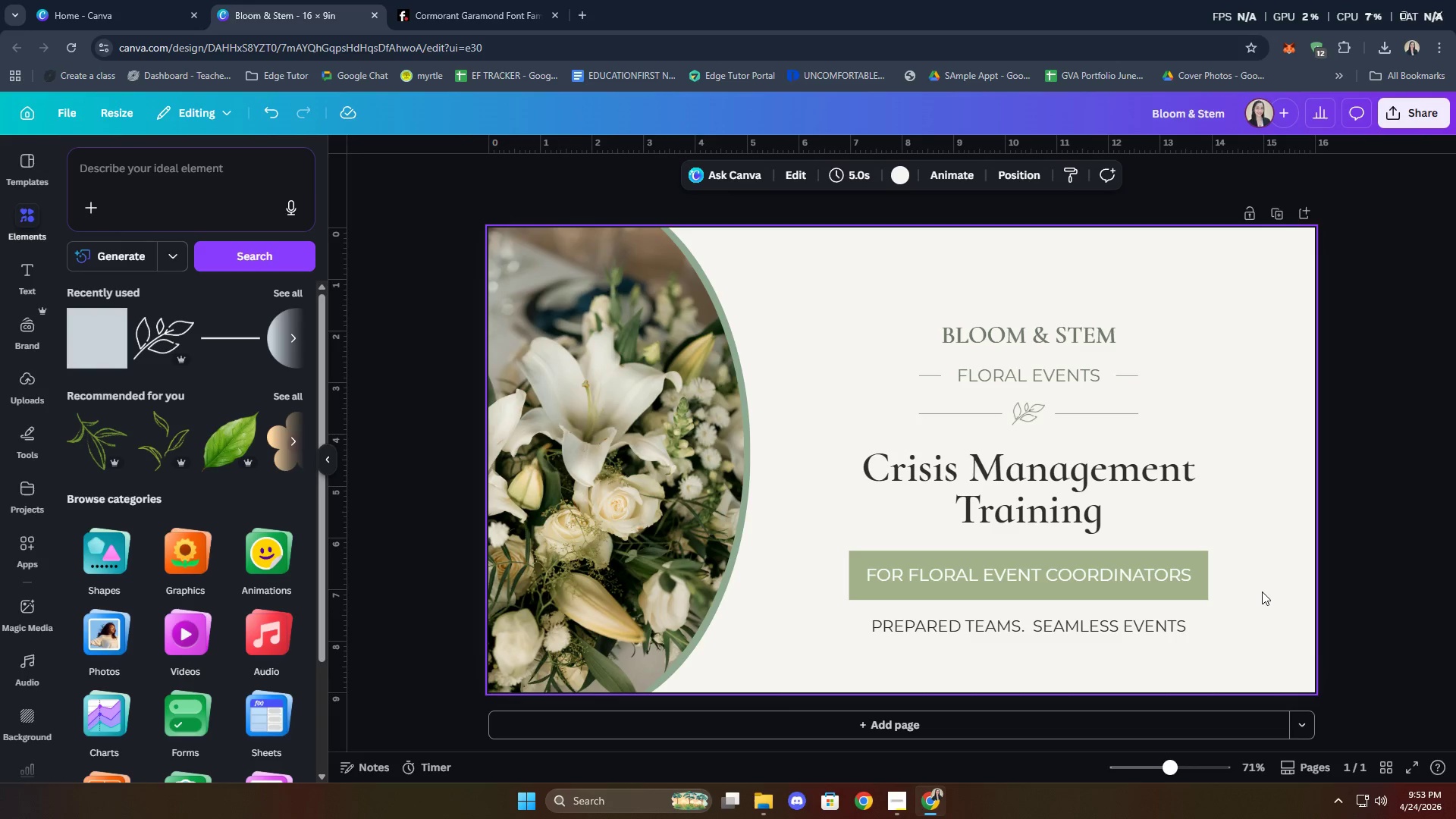 
wait(16.53)
 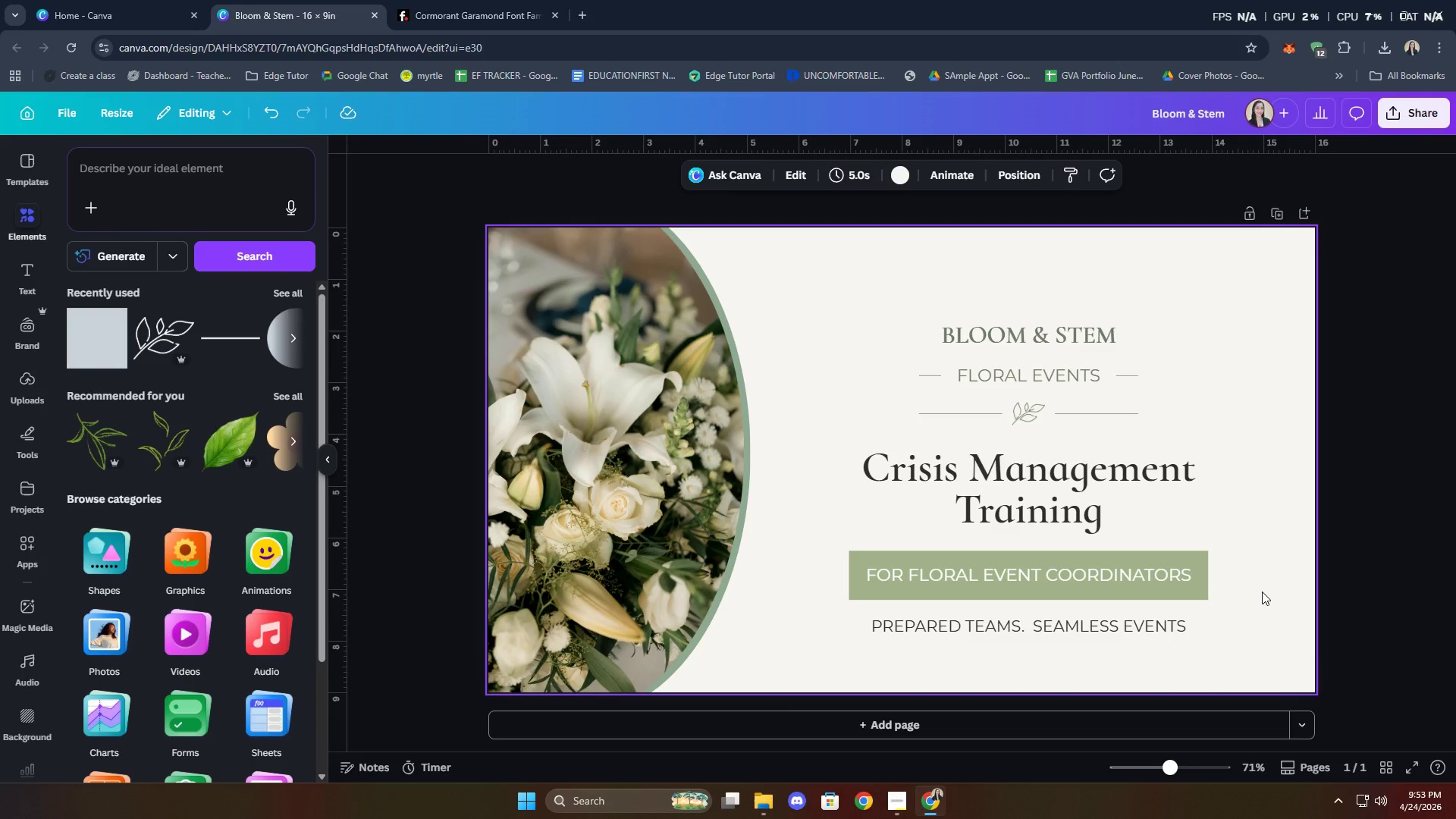 
left_click([1428, 453])
 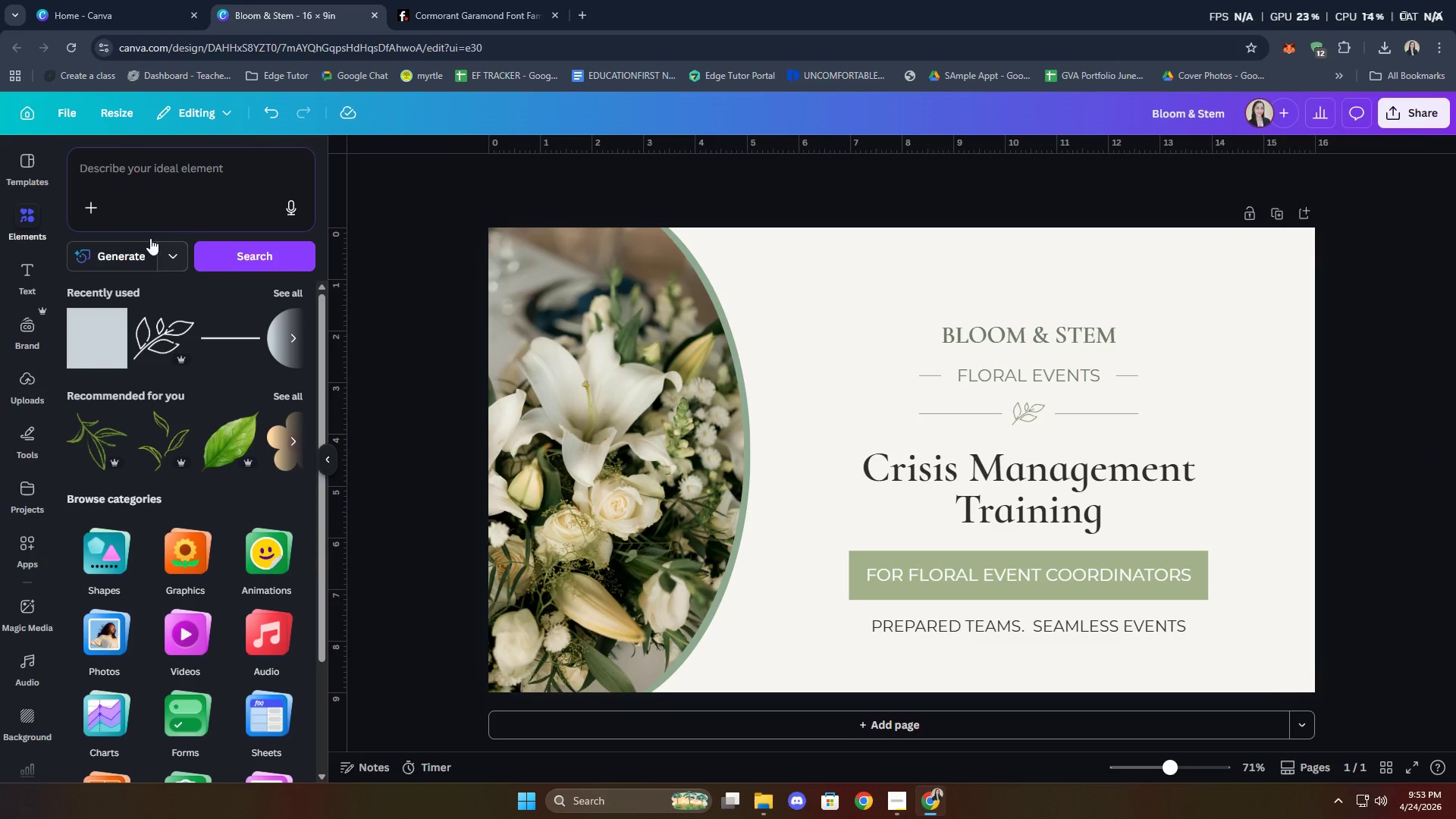 
left_click([144, 170])
 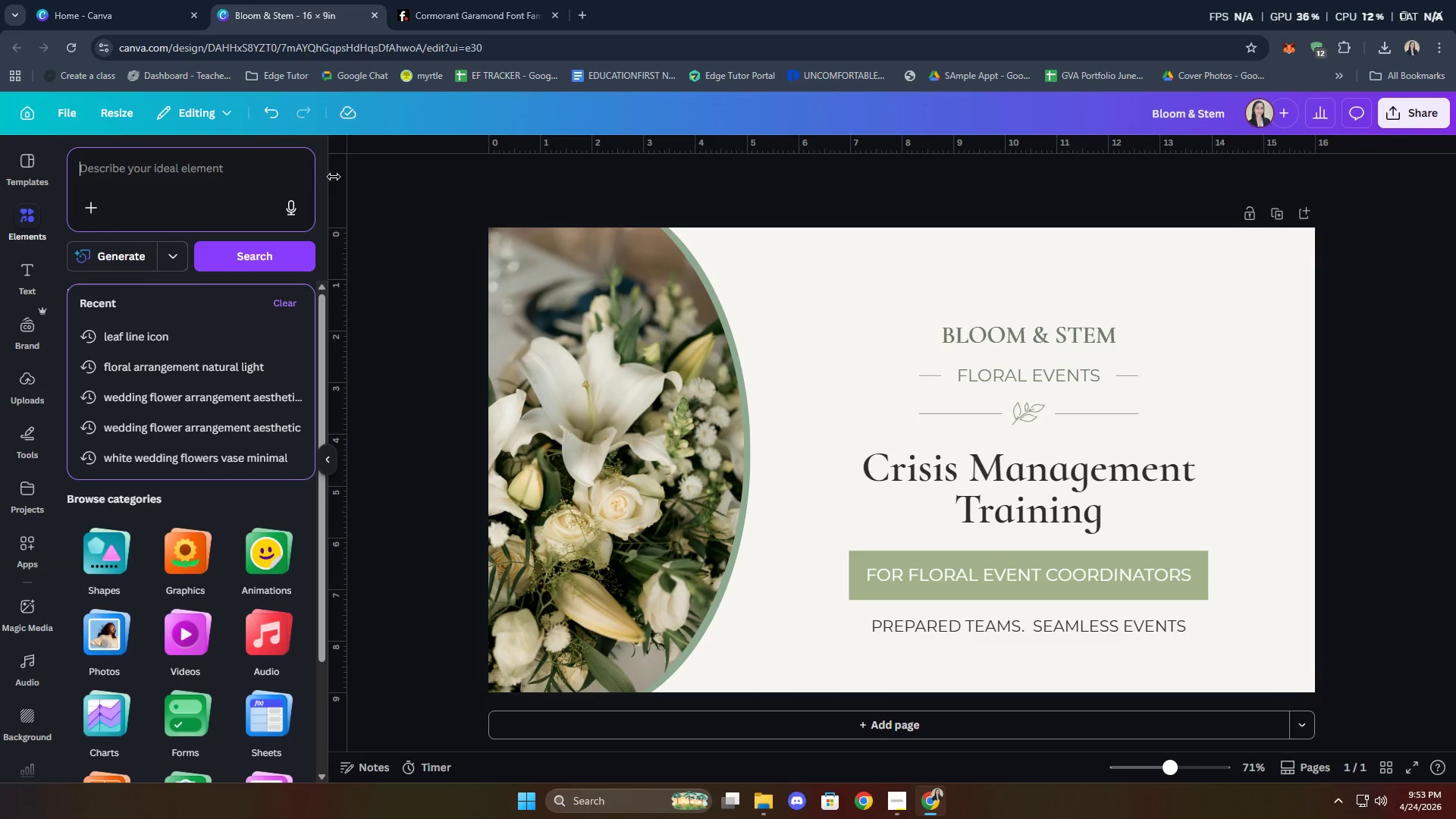 
left_click([224, 179])
 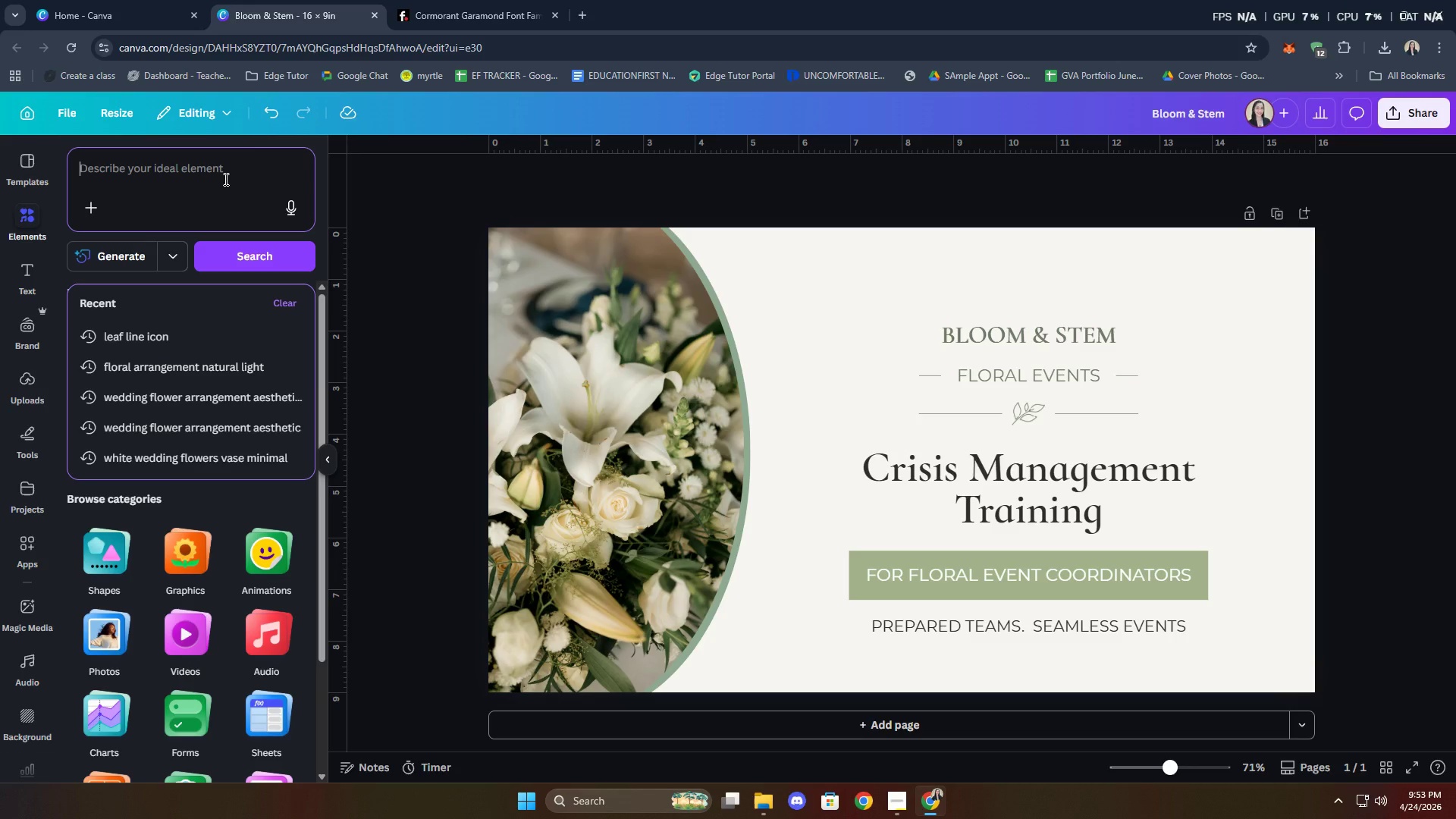 
wait(17.91)
 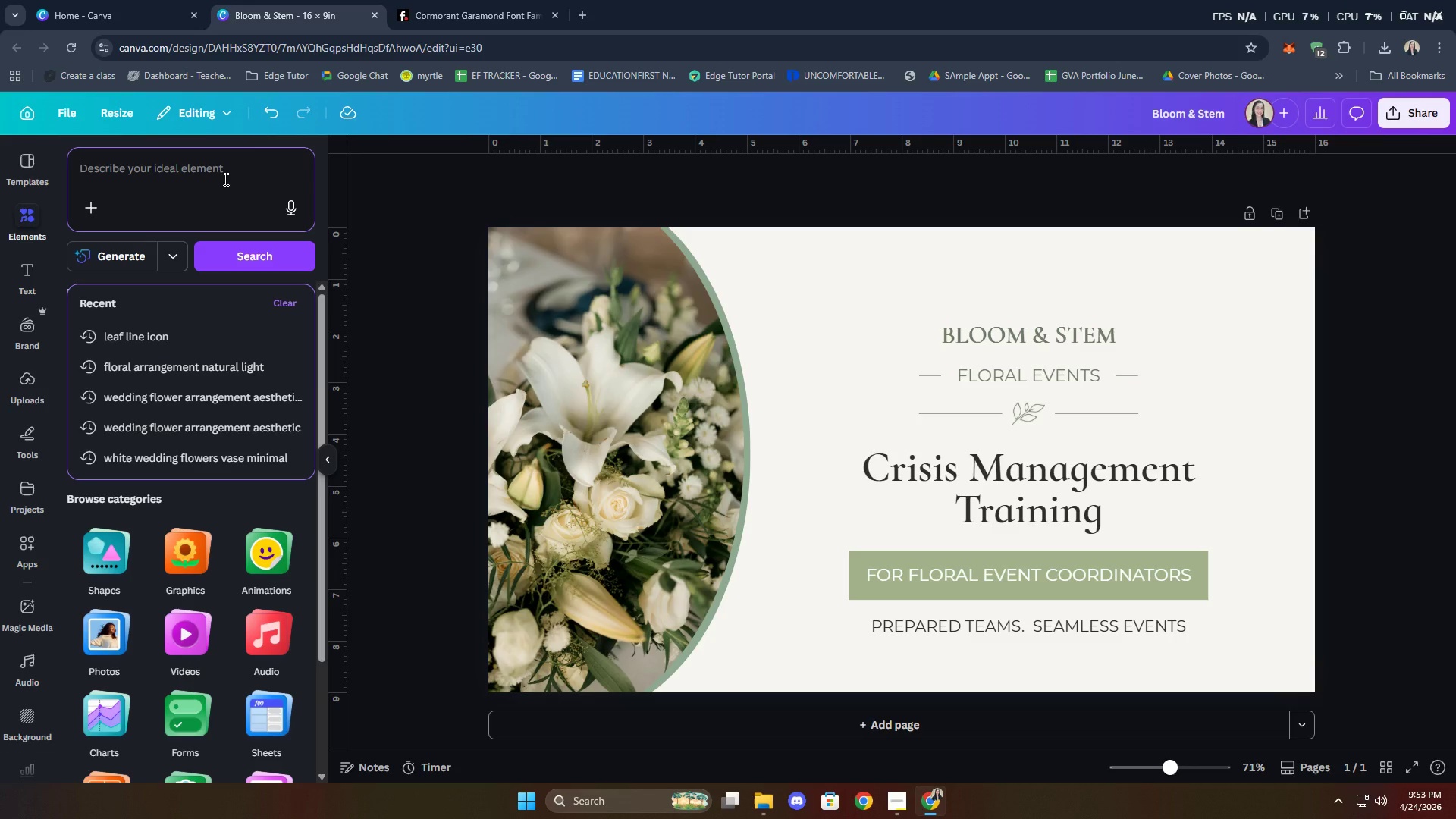 
left_click([148, 187])
 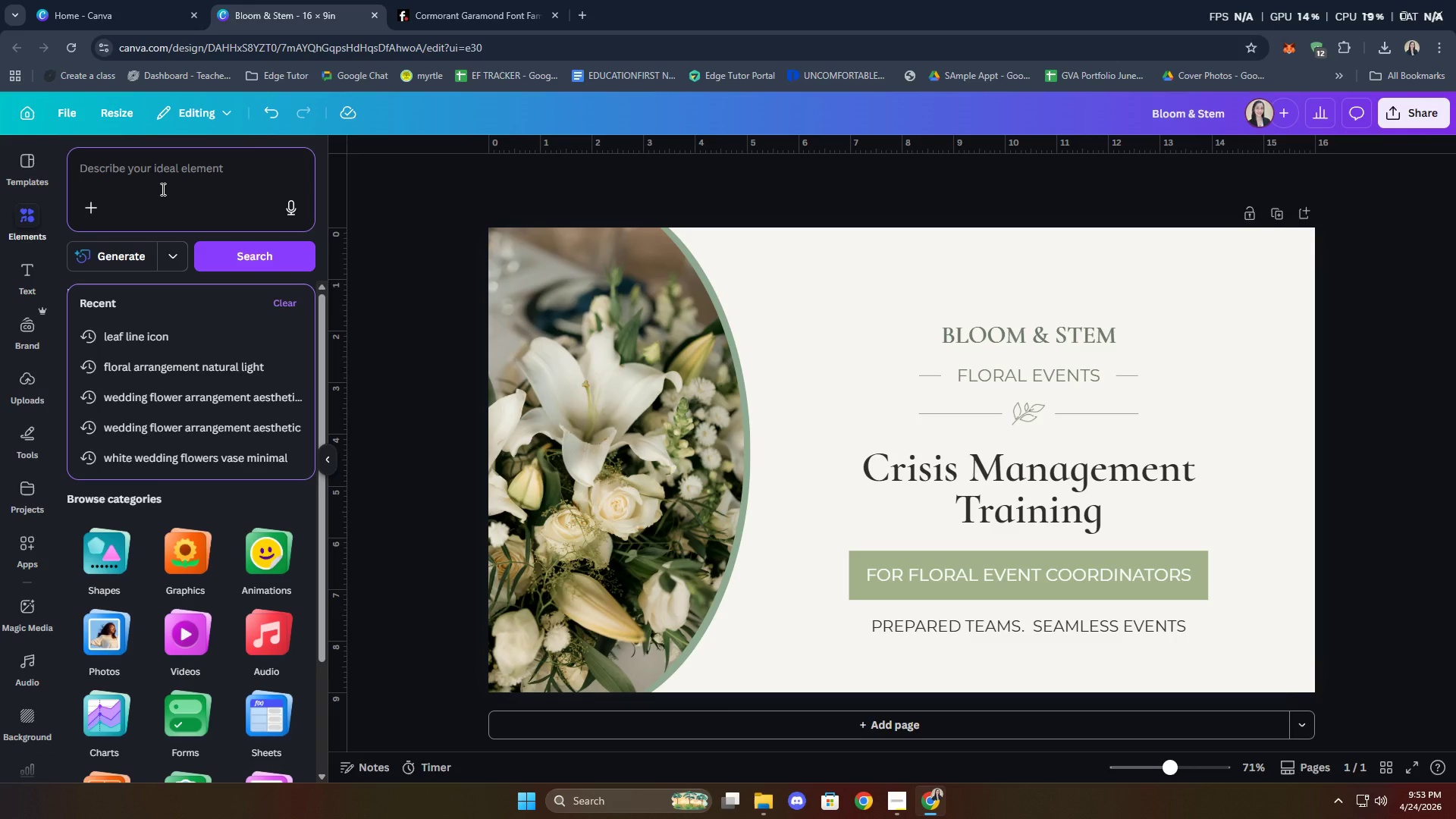 
type(btan)
key(Backspace)
key(Backspace)
key(Backspace)
type(otanical line c)
key(Backspace)
type(art)
 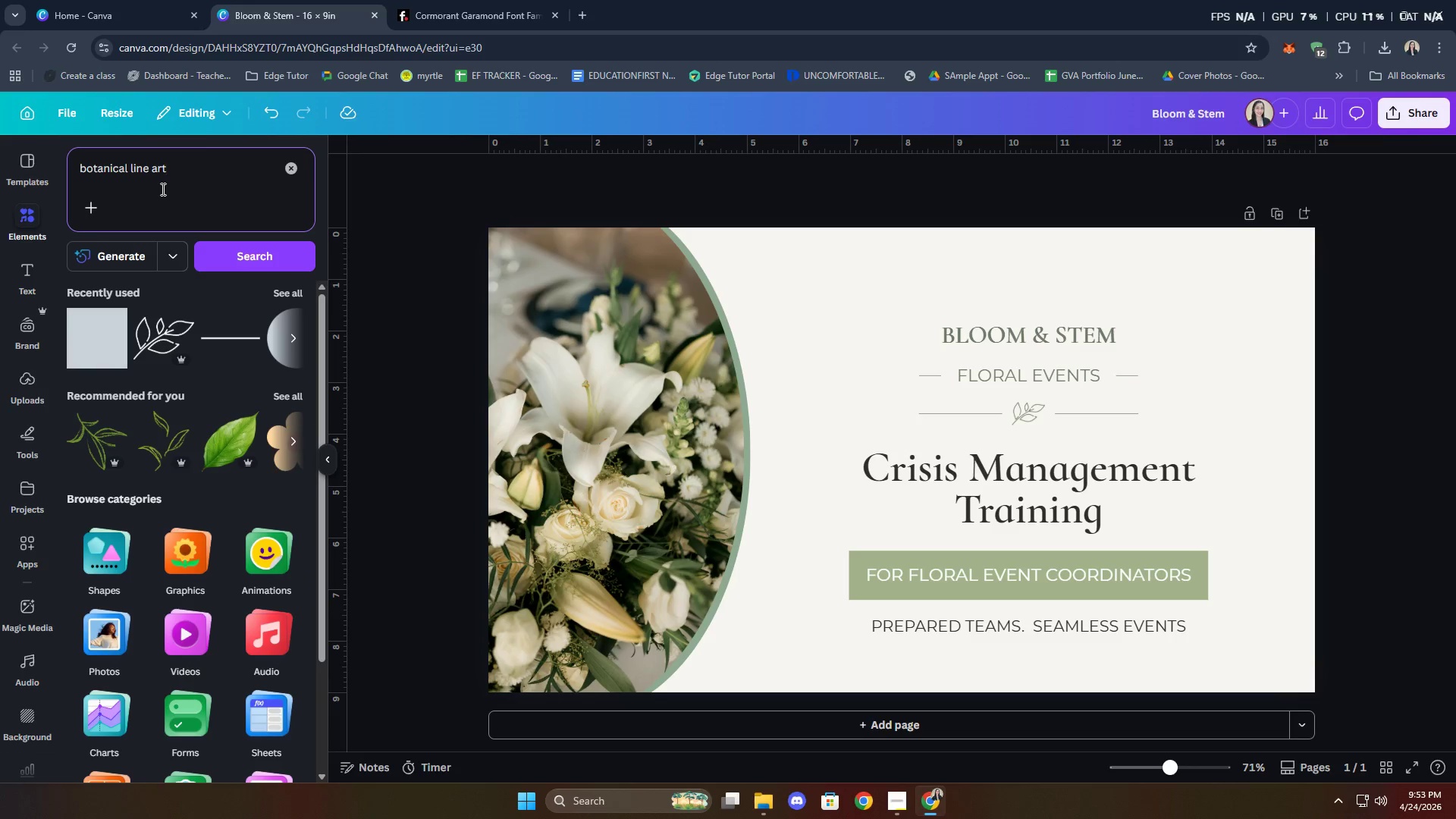 
hold_key(key=Enter, duration=0.38)
 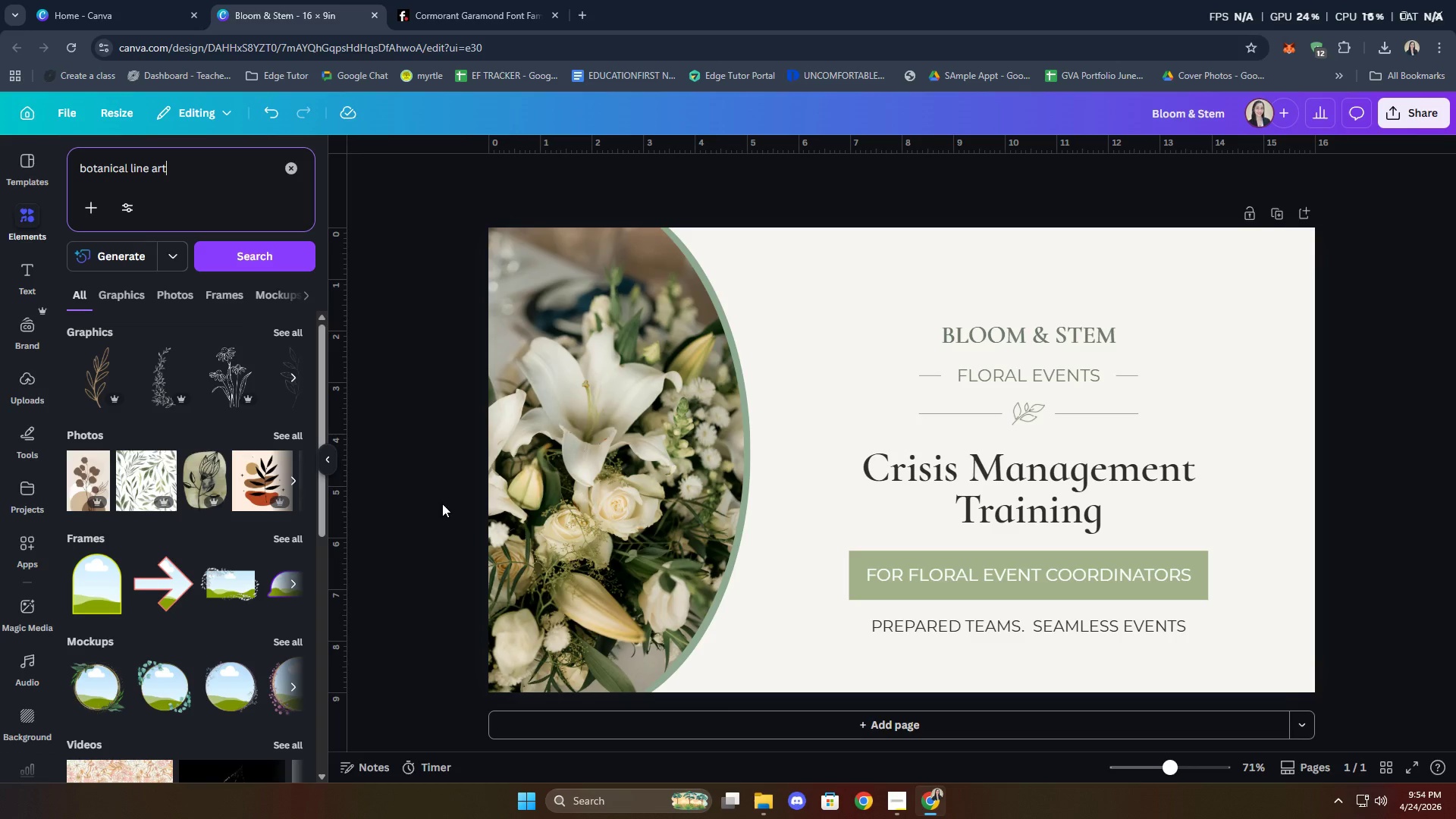 
left_click([286, 327])
 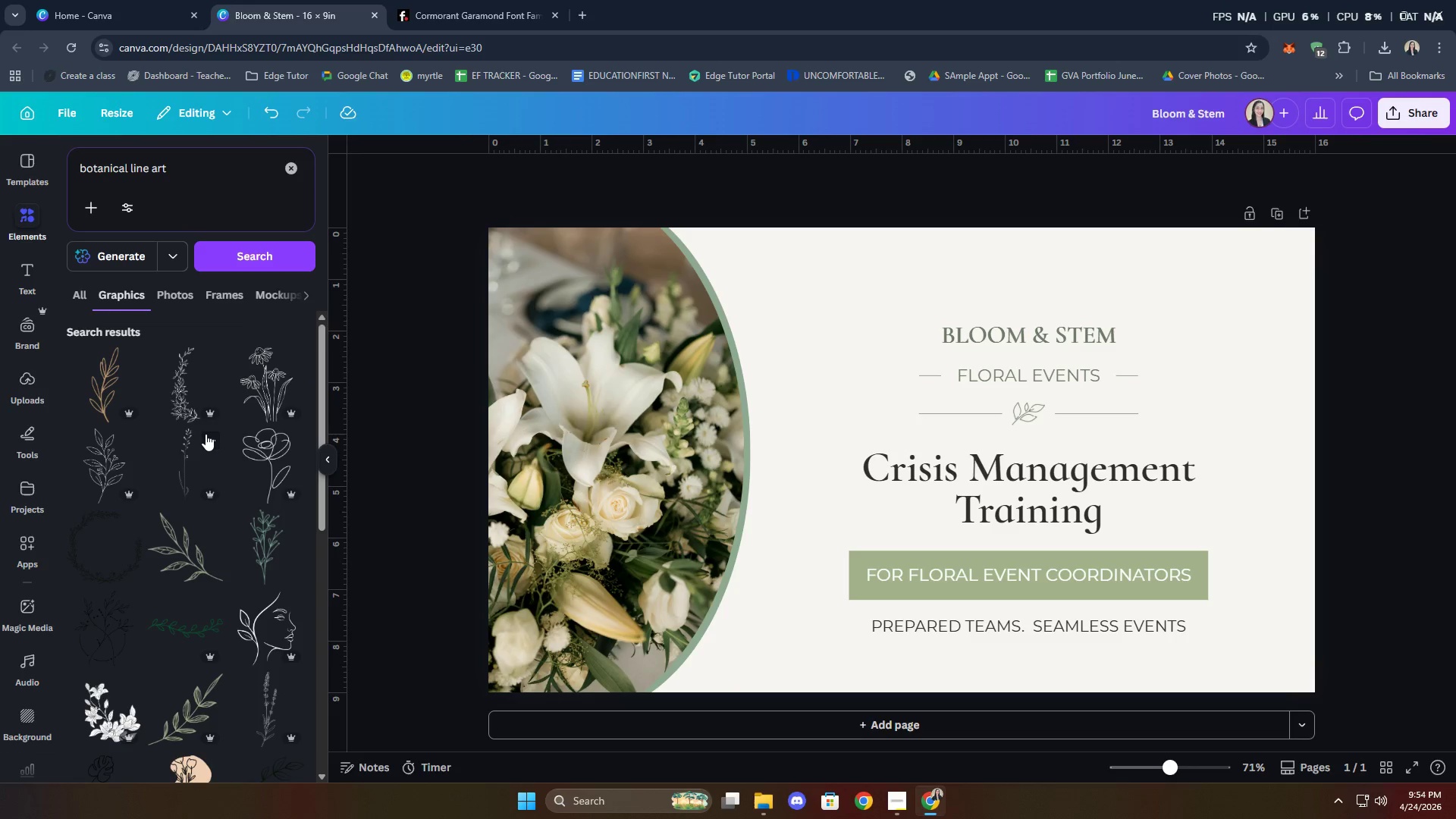 
wait(7.52)
 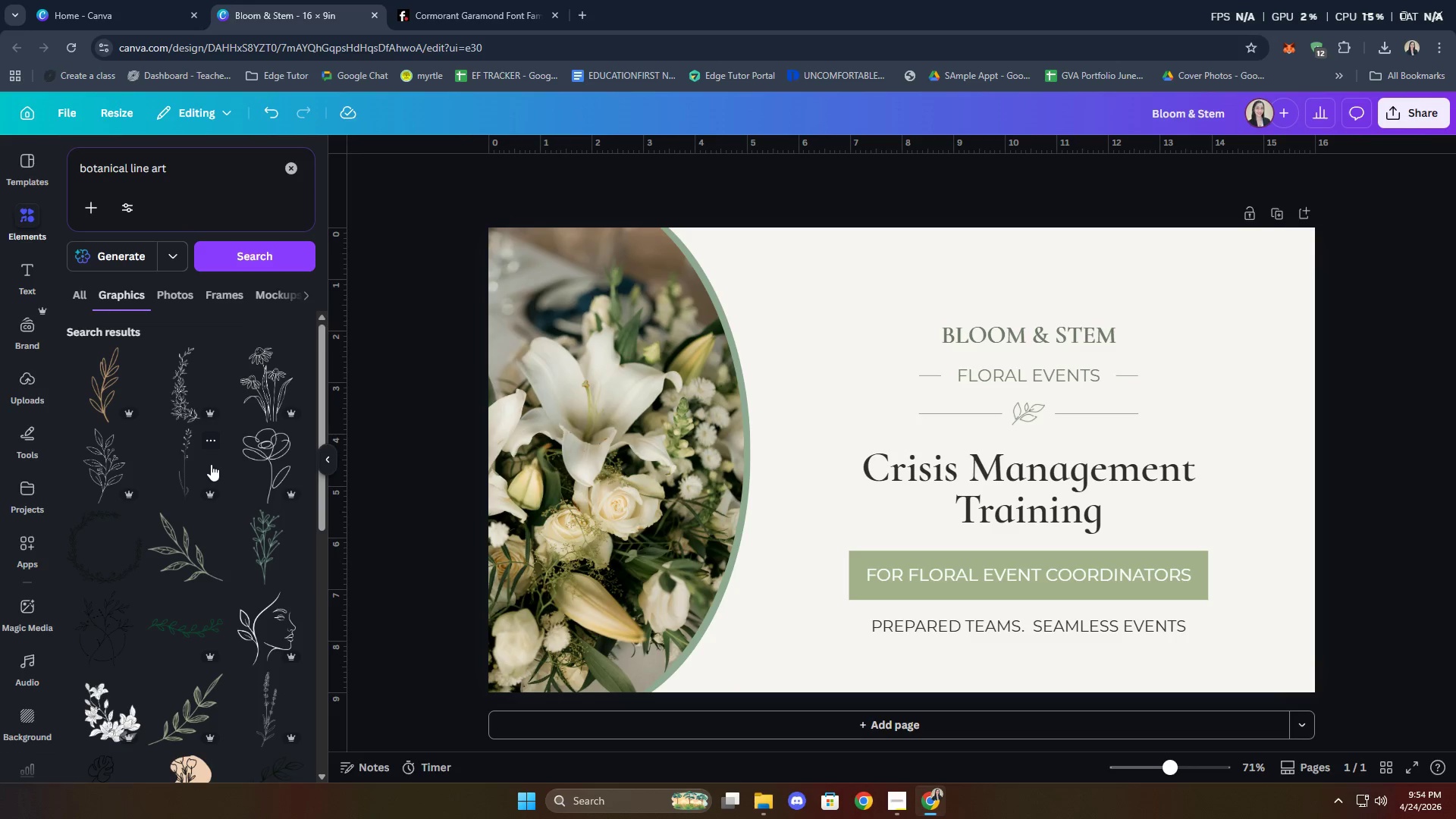 
scroll: coordinate [206, 434], scroll_direction: down, amount: 5.0
 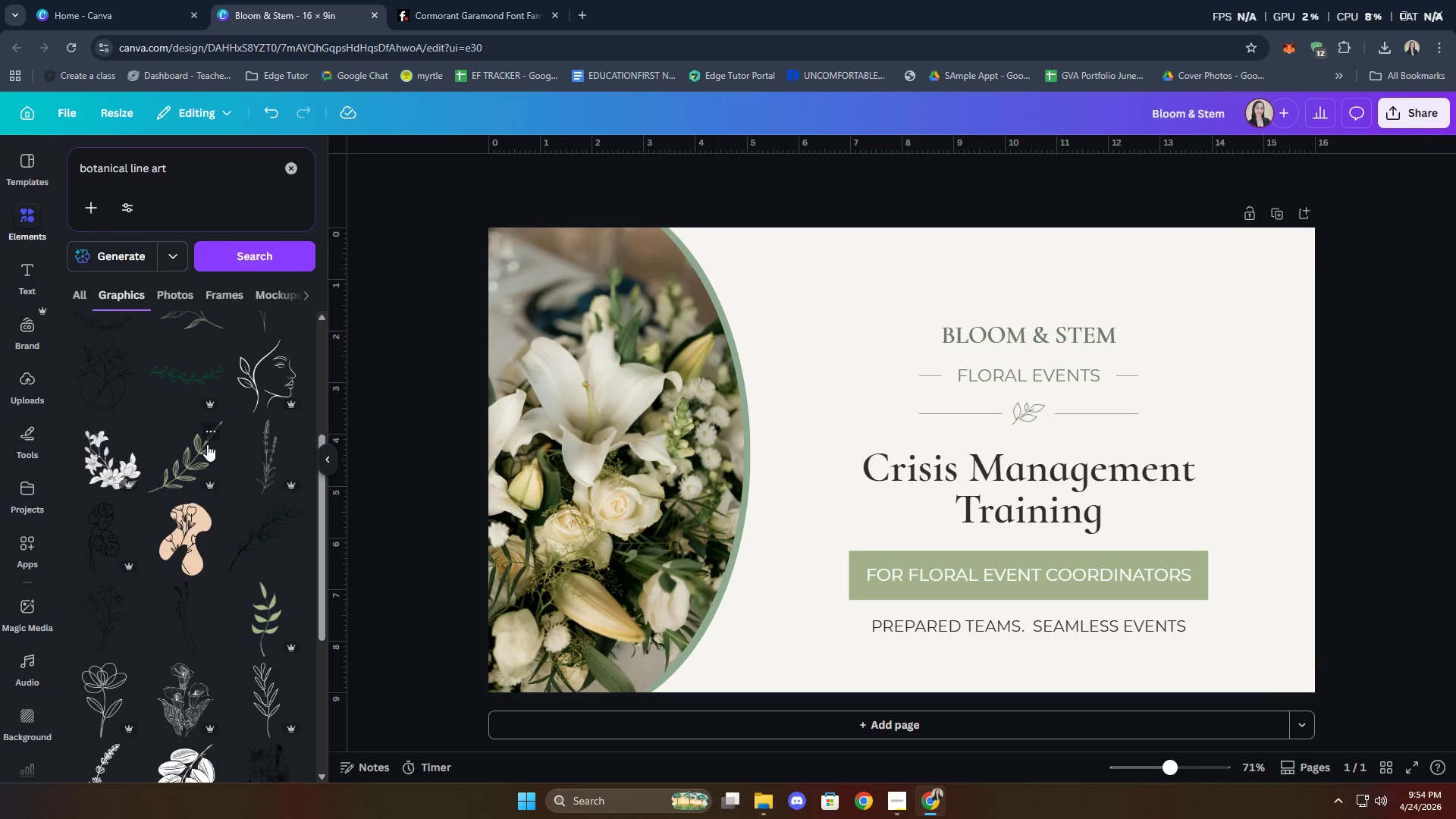 
left_click([193, 630])
 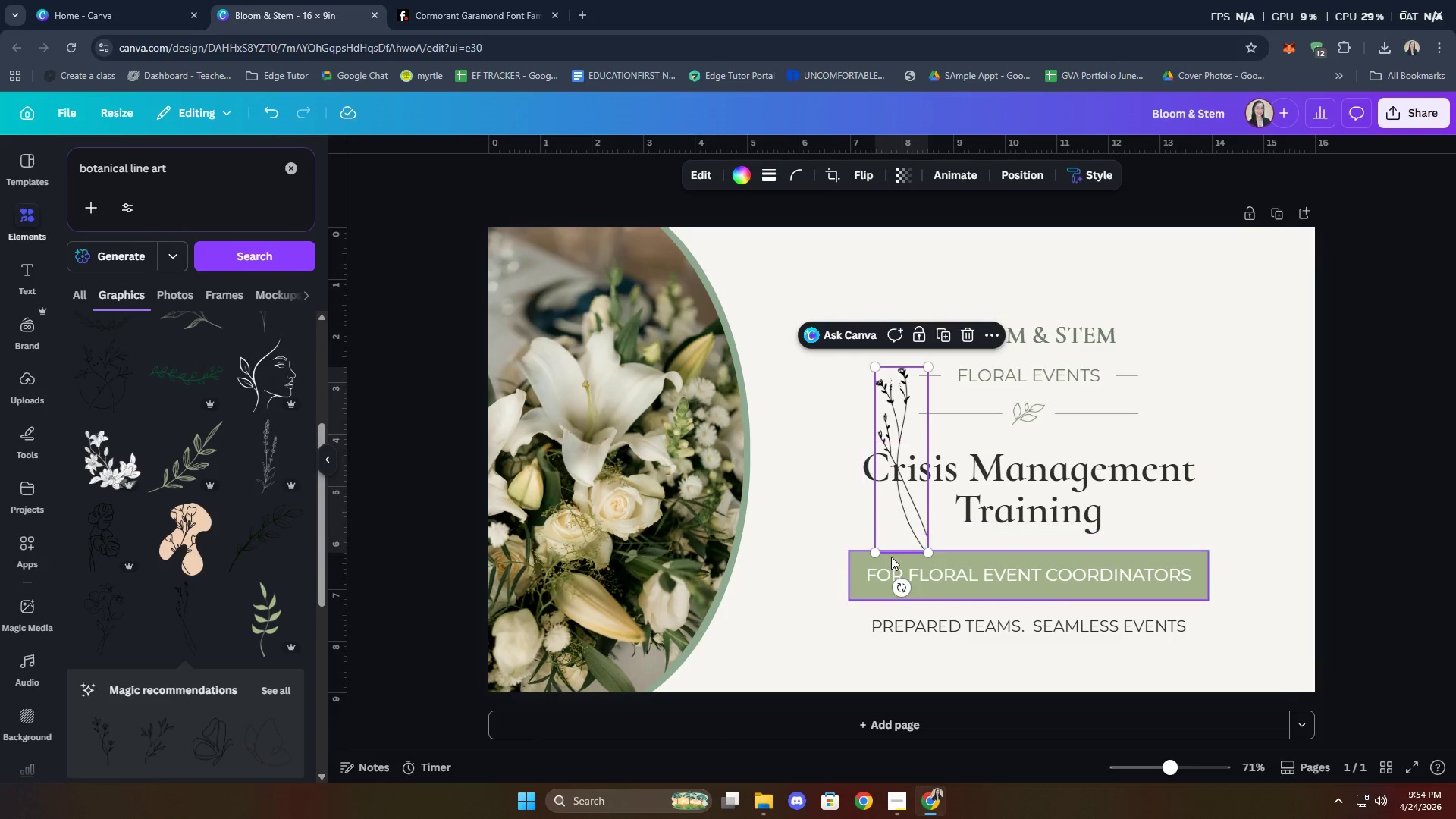 
left_click_drag(start_coordinate=[888, 543], to_coordinate=[646, 705])
 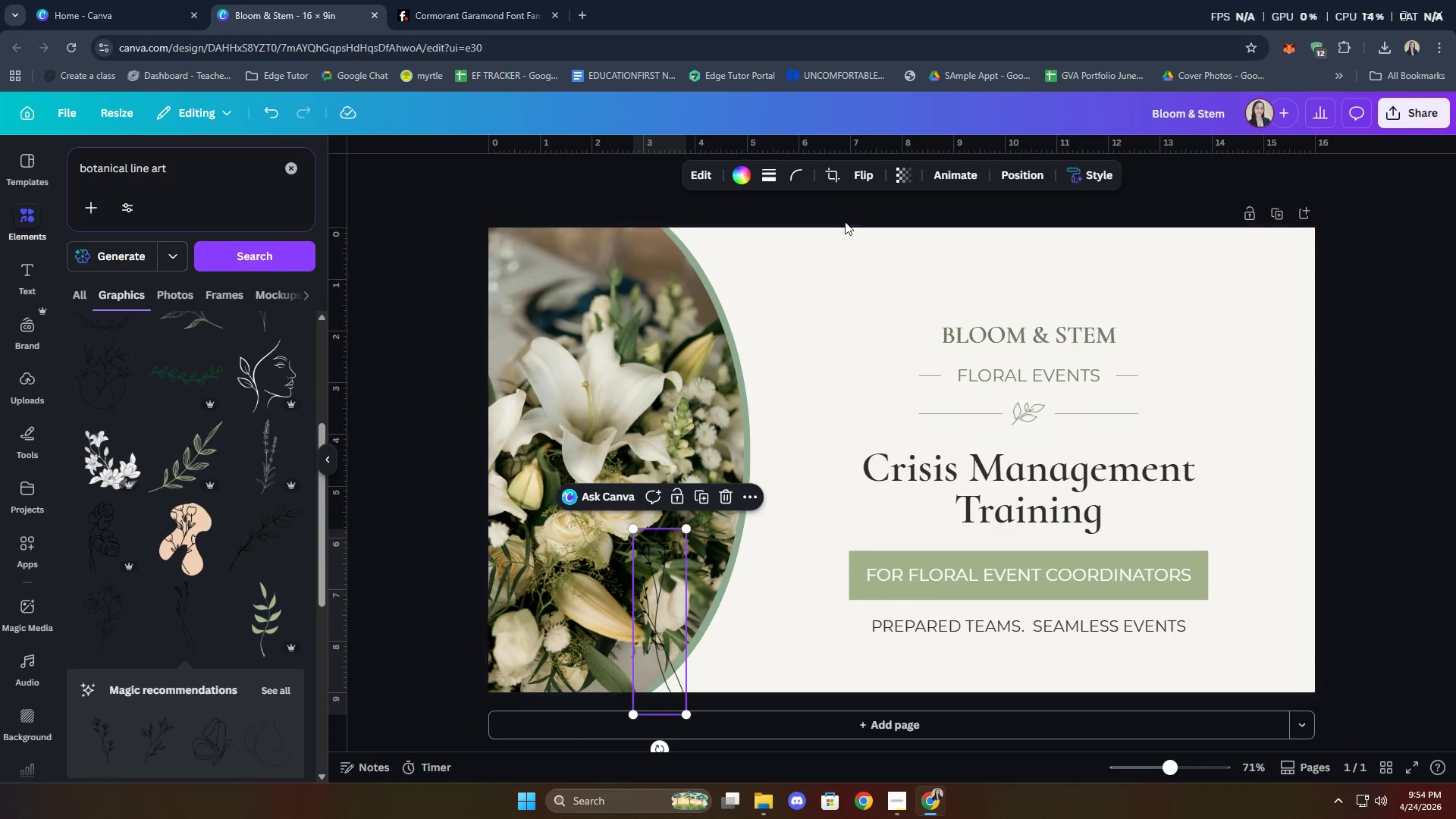 
left_click([854, 175])
 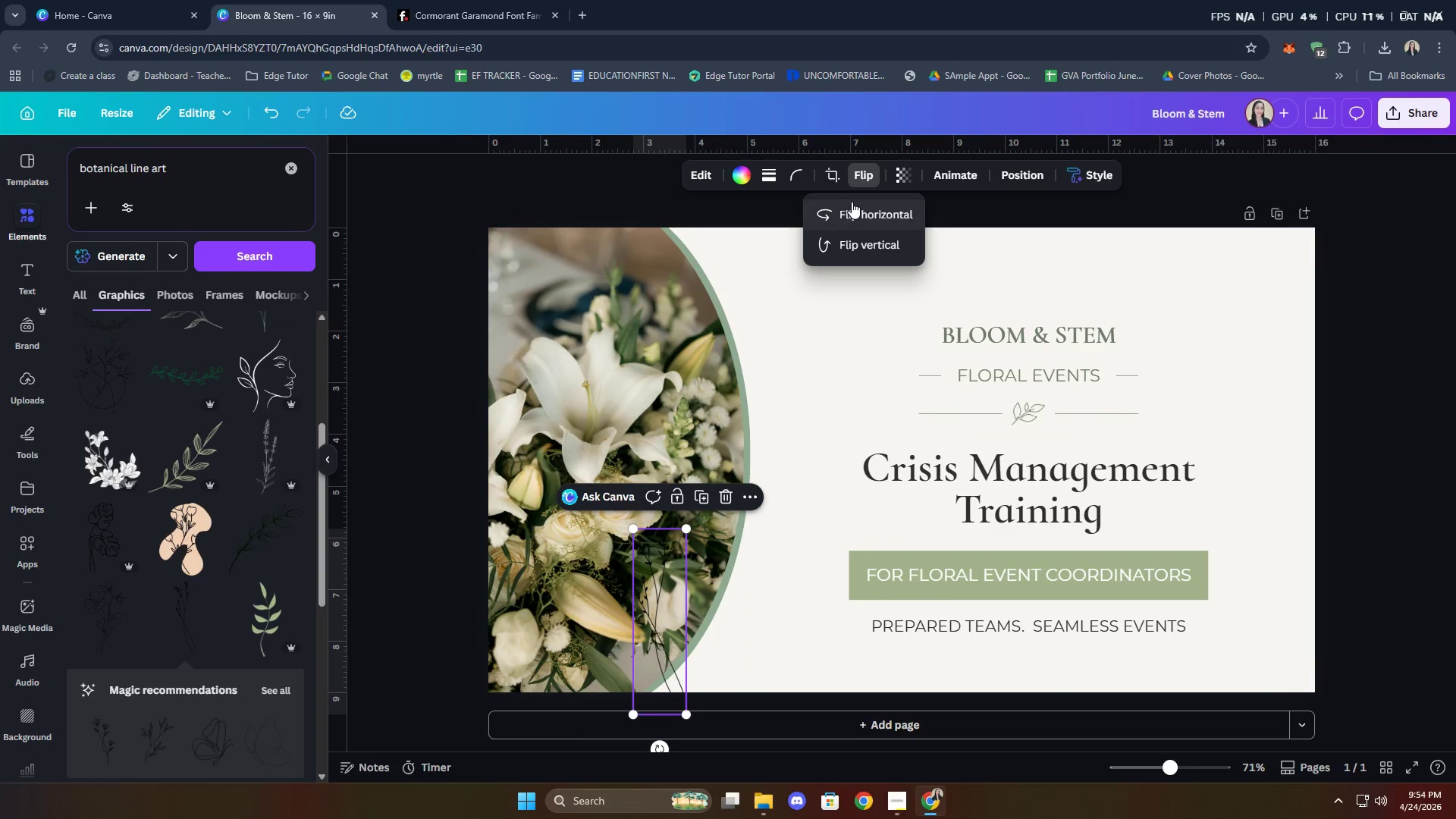 
left_click([863, 212])
 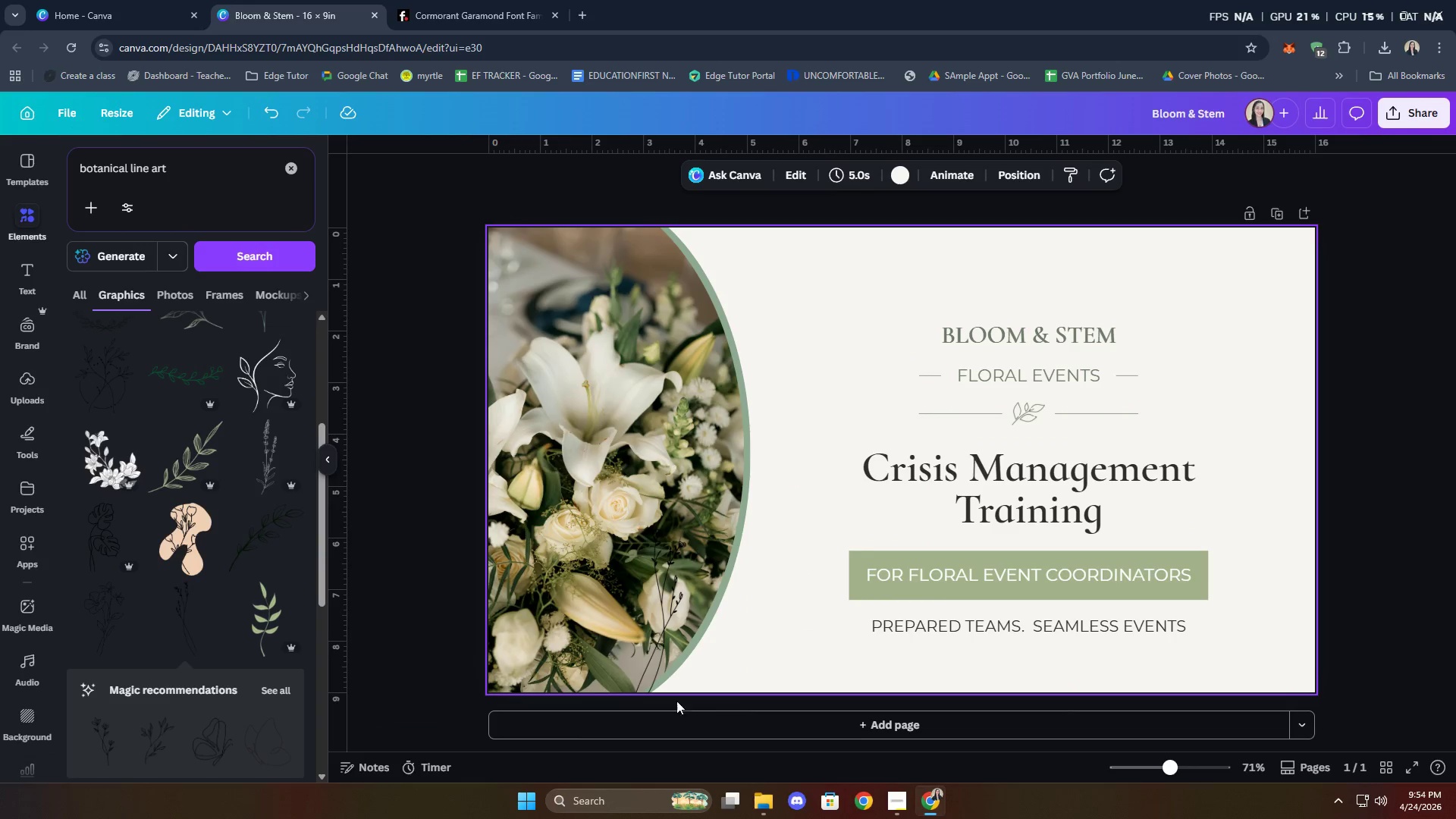 
left_click_drag(start_coordinate=[658, 682], to_coordinate=[729, 680])
 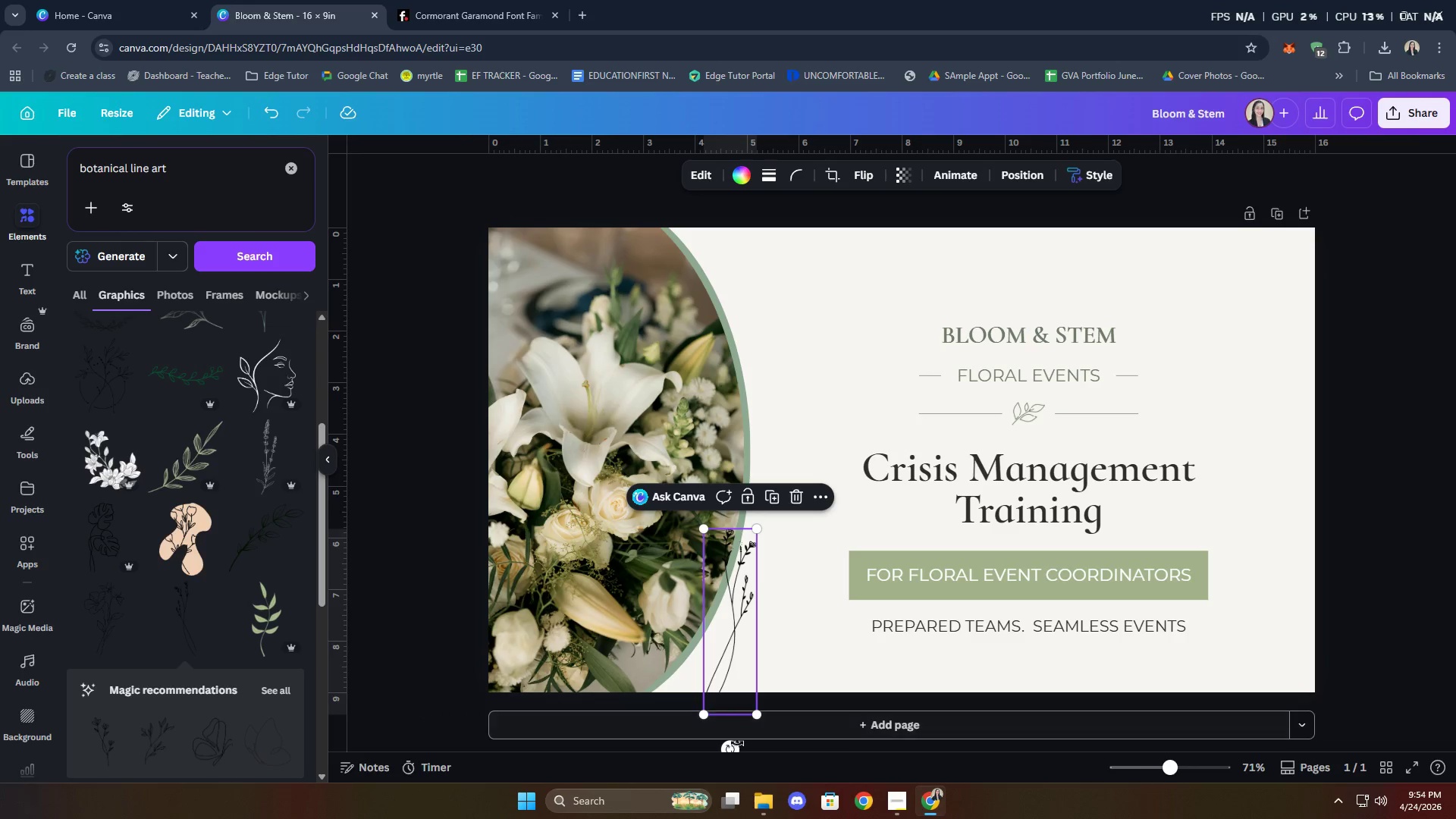 
left_click_drag(start_coordinate=[734, 745], to_coordinate=[672, 707])
 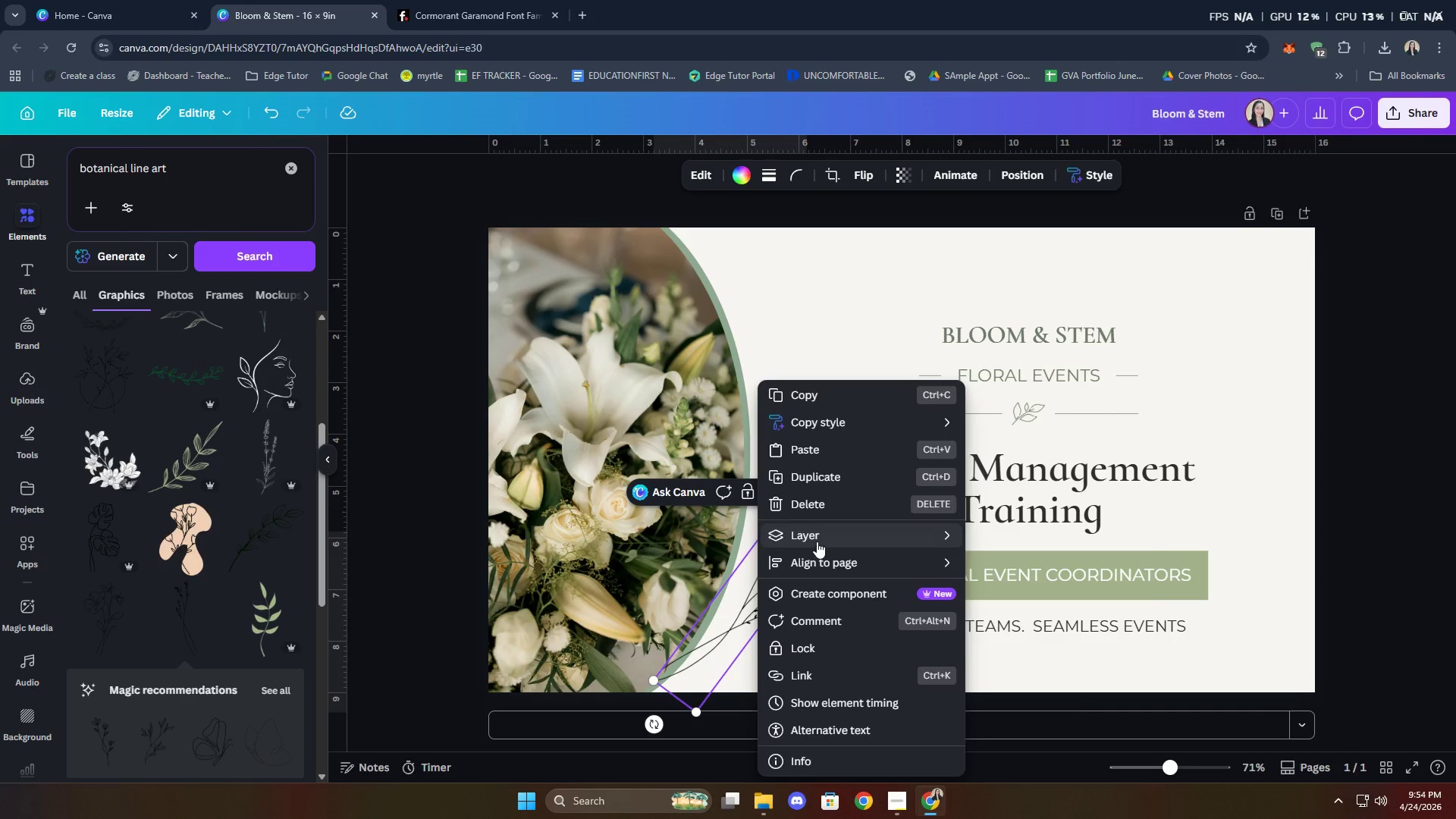 
left_click([1021, 614])
 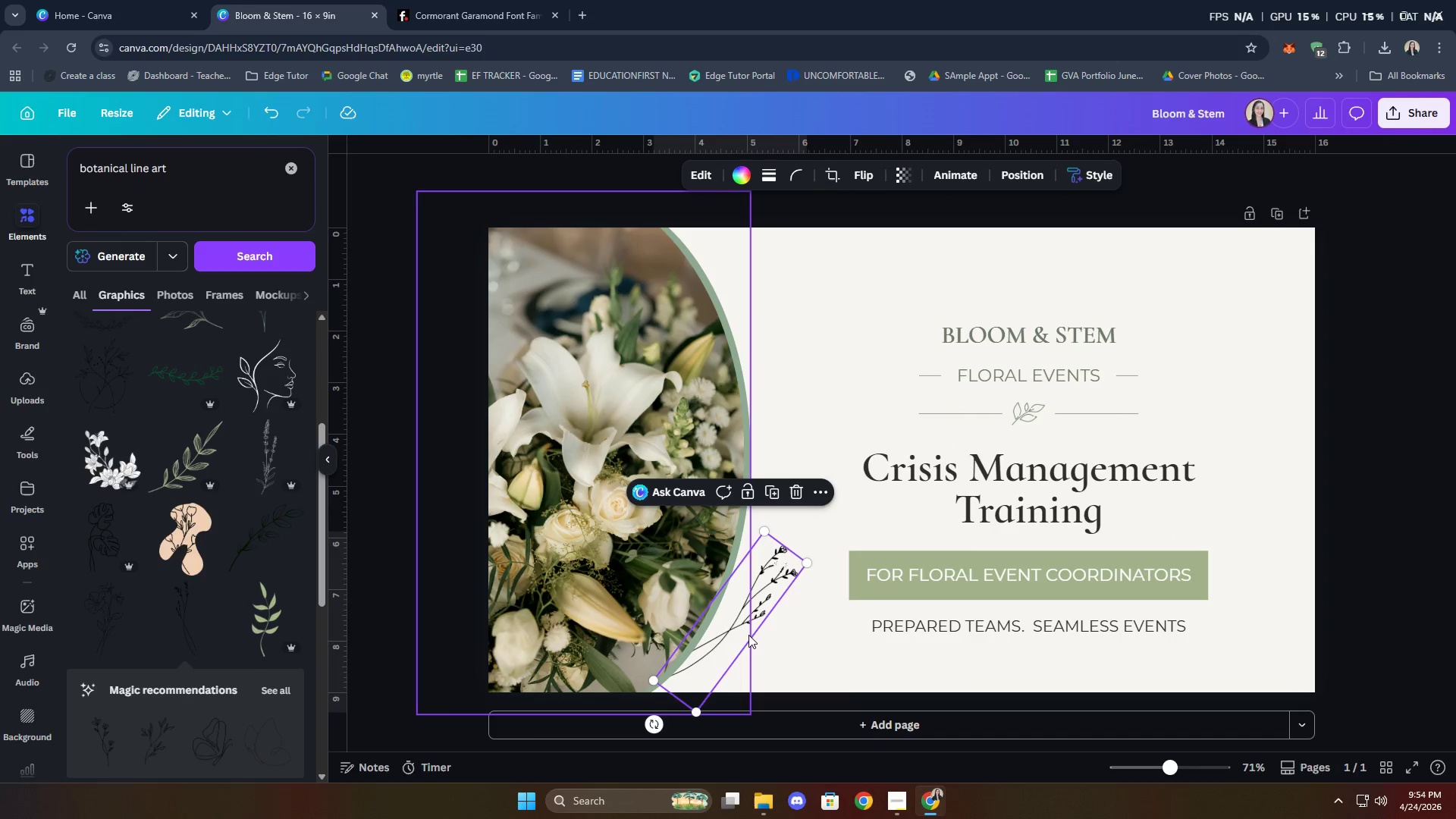 
left_click([802, 625])
 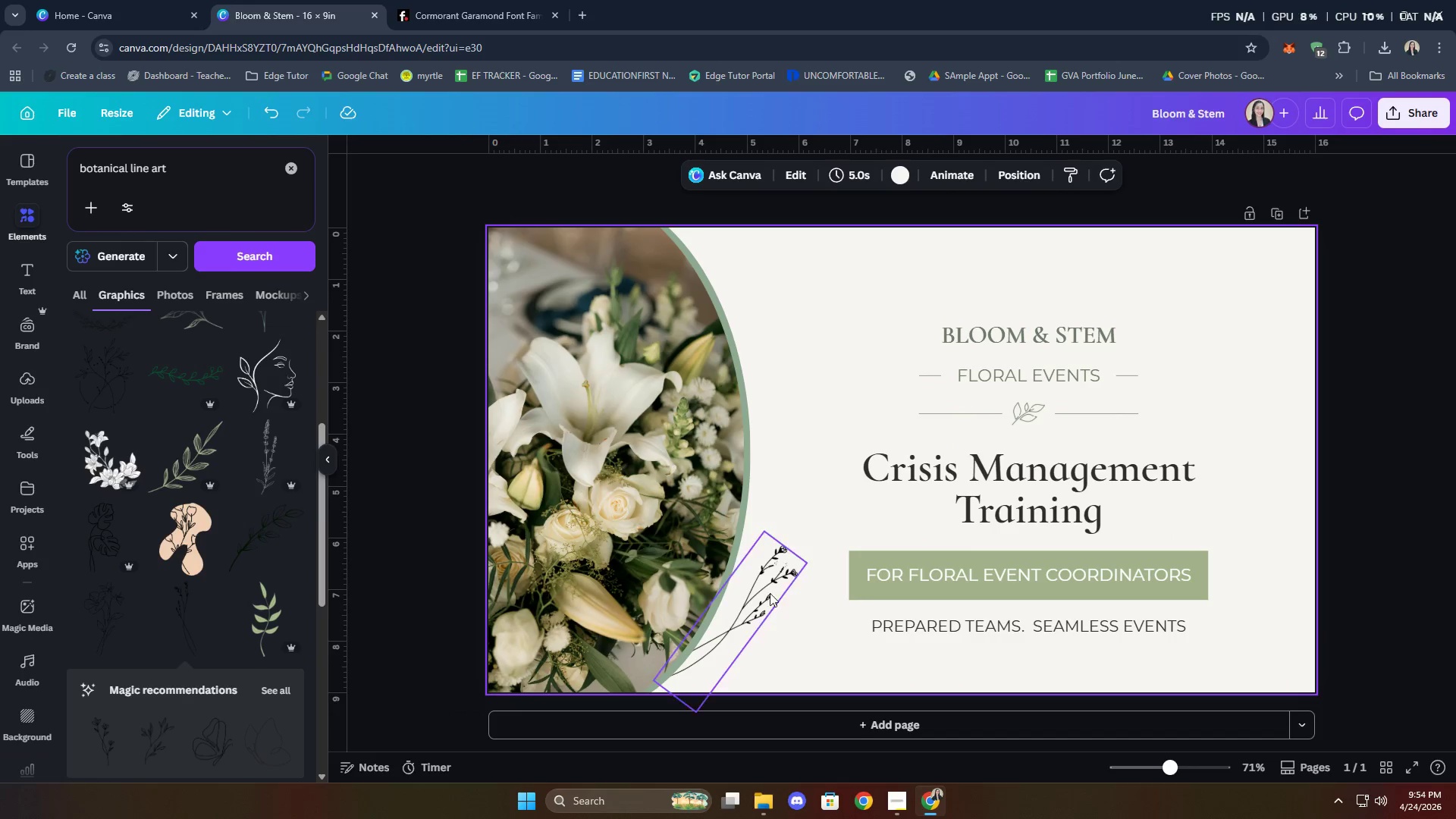 
left_click_drag(start_coordinate=[770, 589], to_coordinate=[736, 616])
 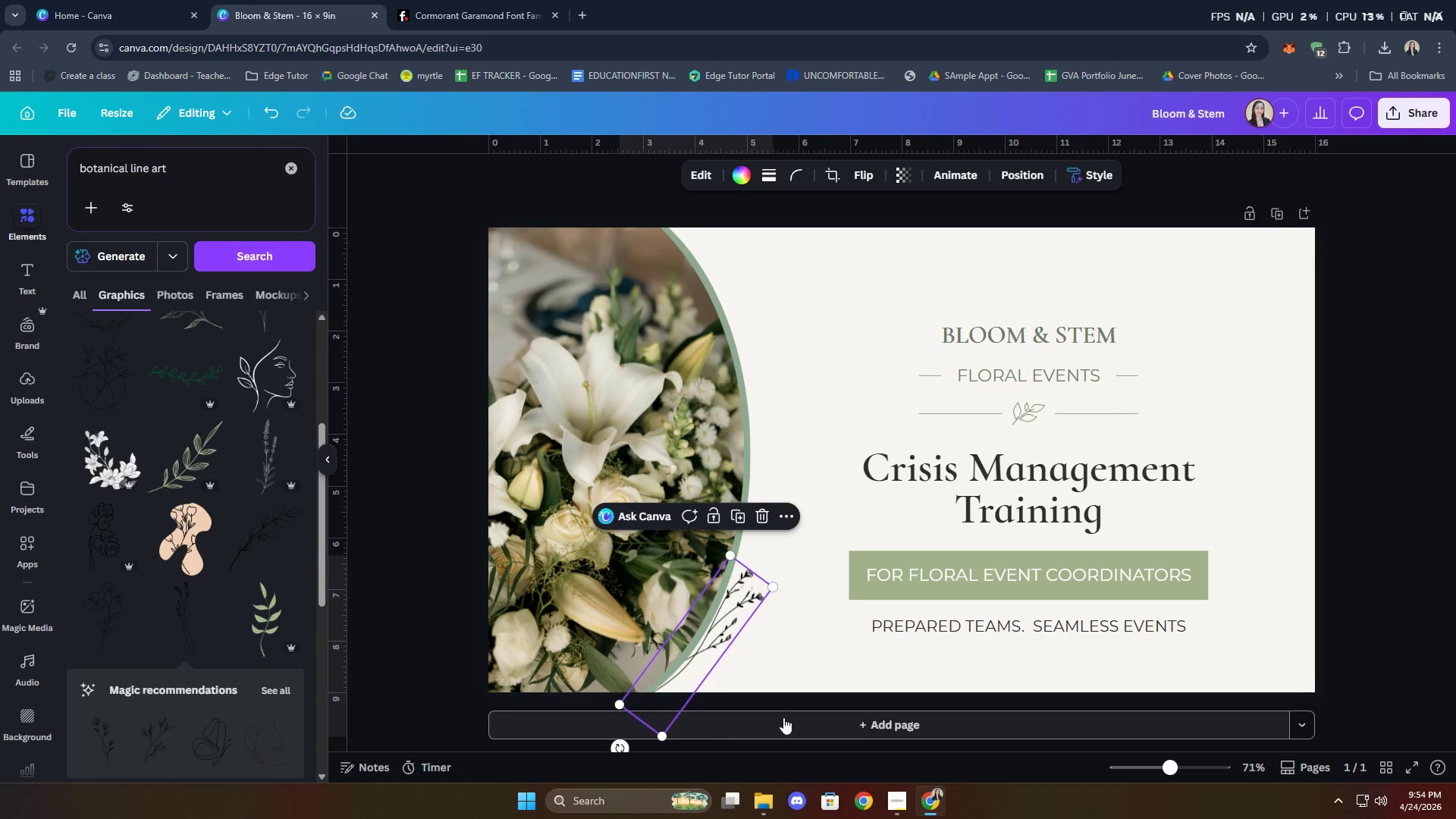 
left_click([824, 668])
 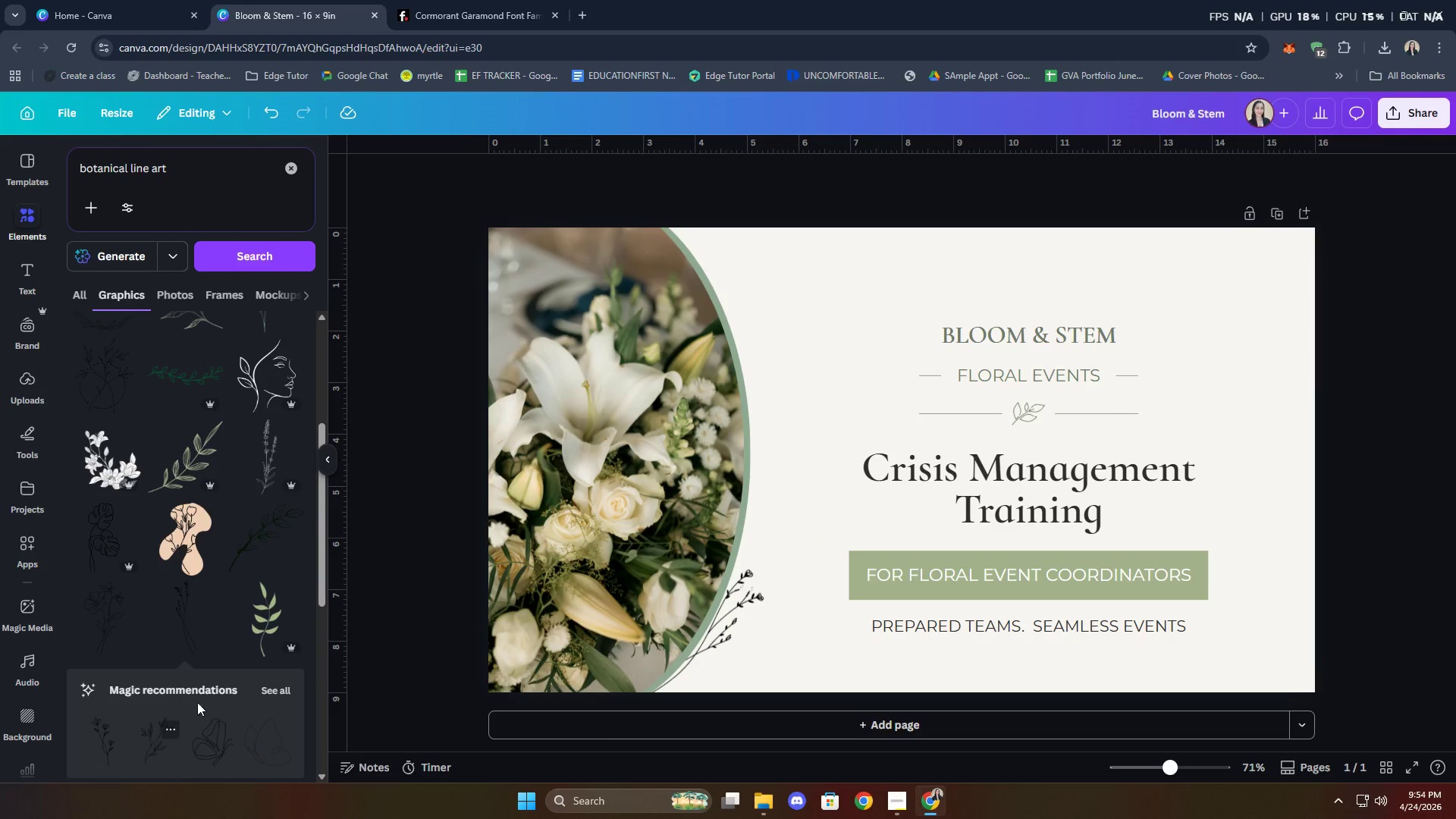 
wait(7.97)
 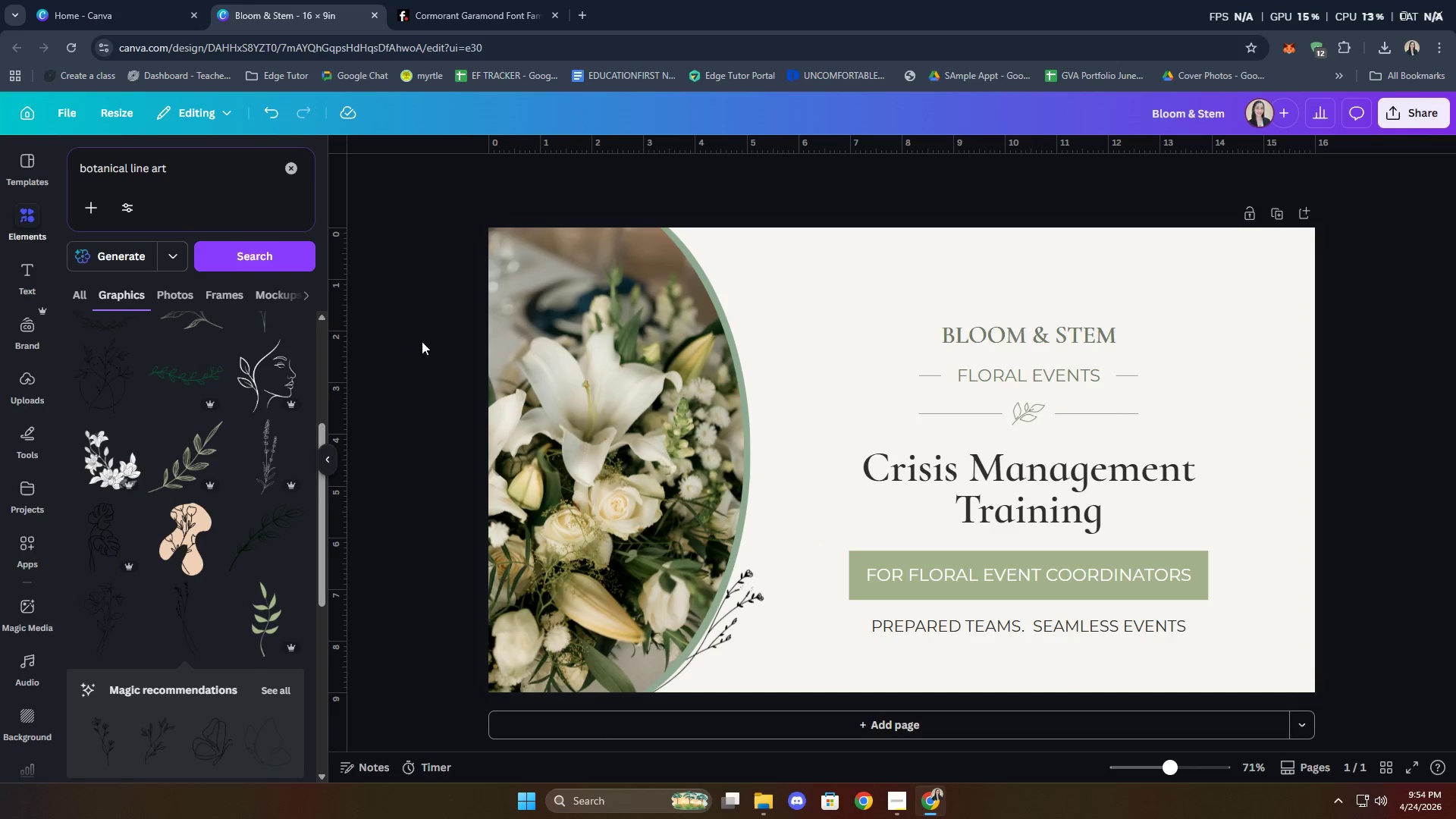 
scroll: coordinate [250, 538], scroll_direction: down, amount: 7.0
 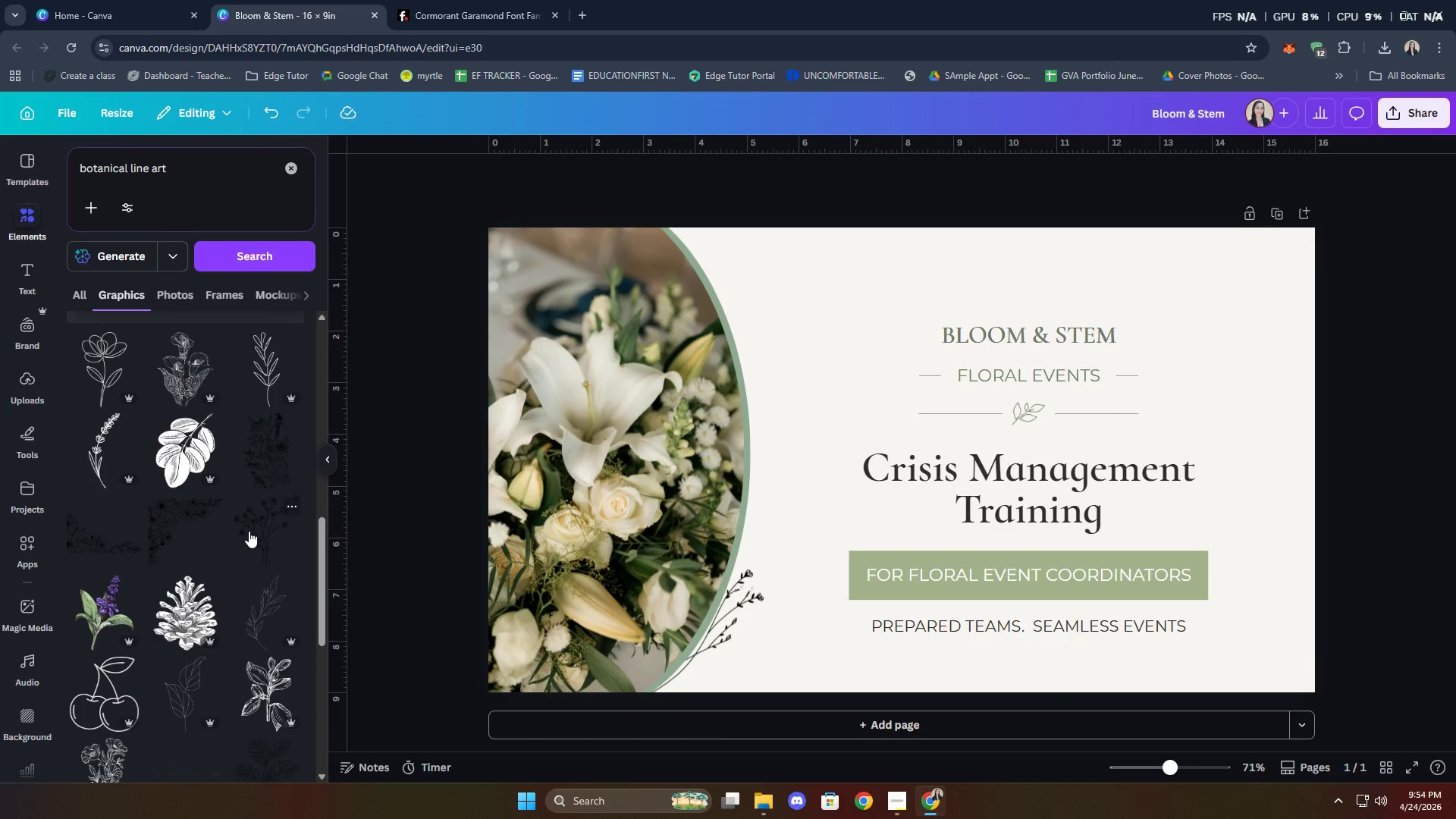 
wait(5.2)
 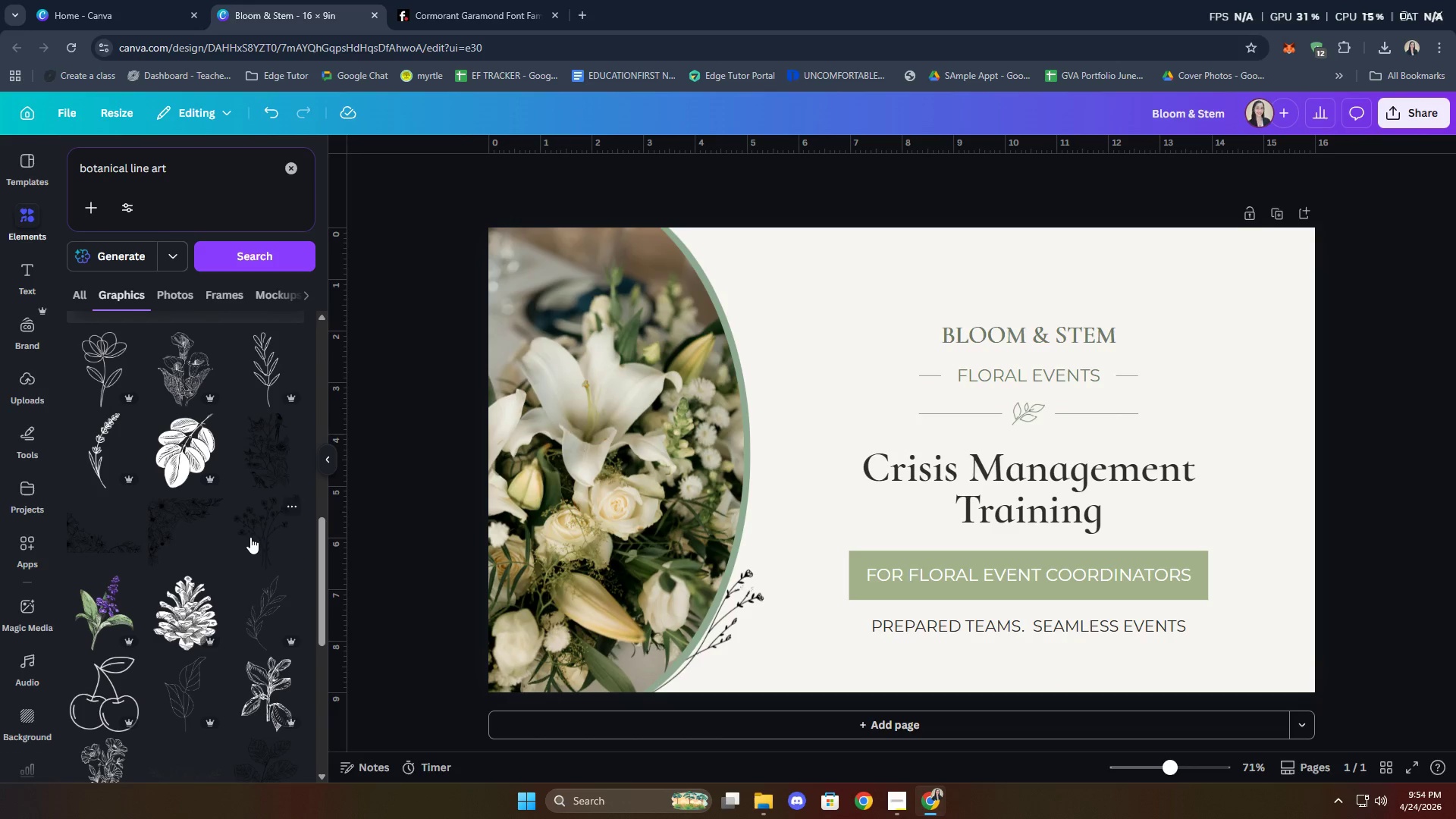 
scroll: coordinate [249, 529], scroll_direction: down, amount: 3.0
 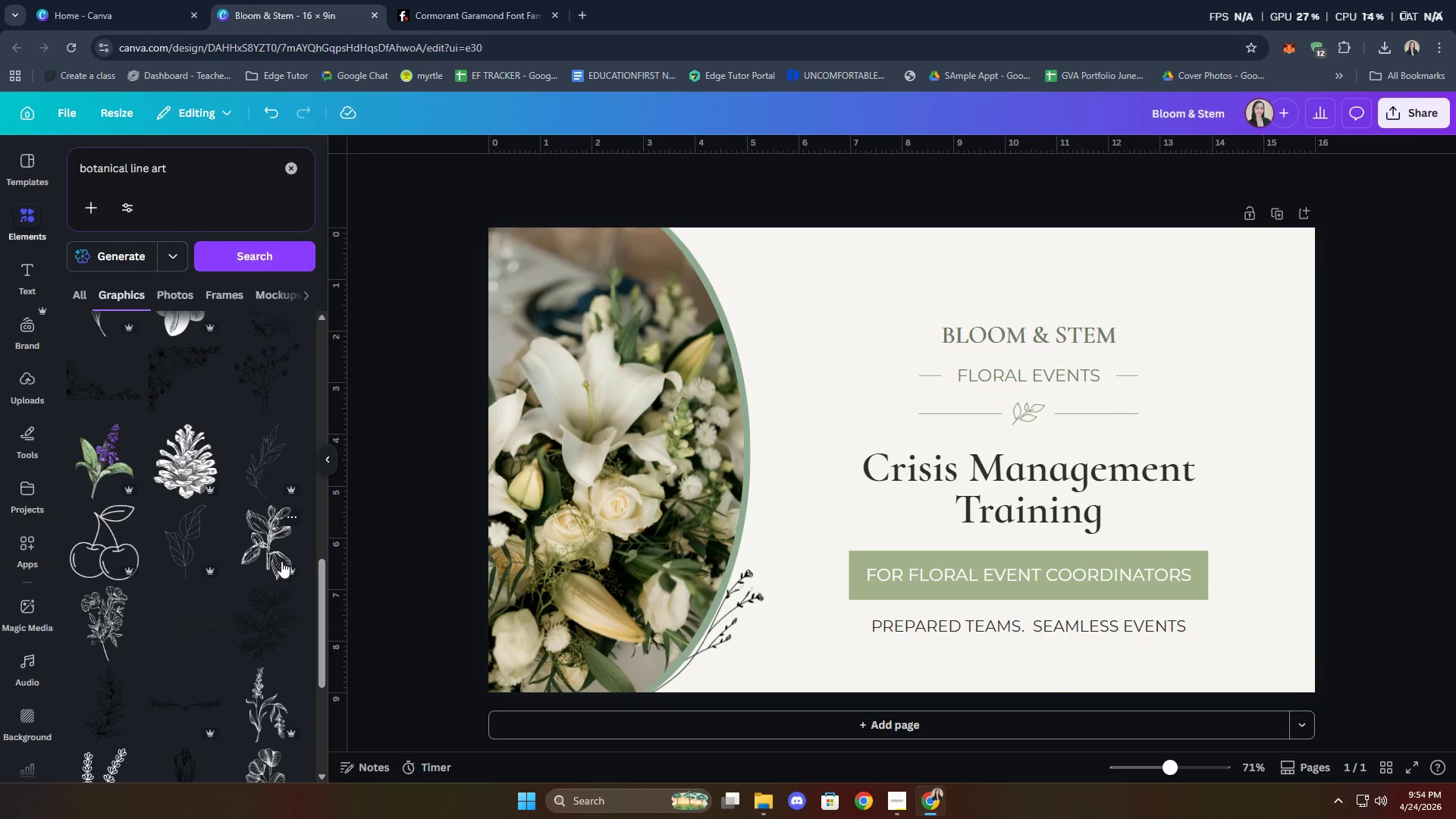 
left_click([266, 482])
 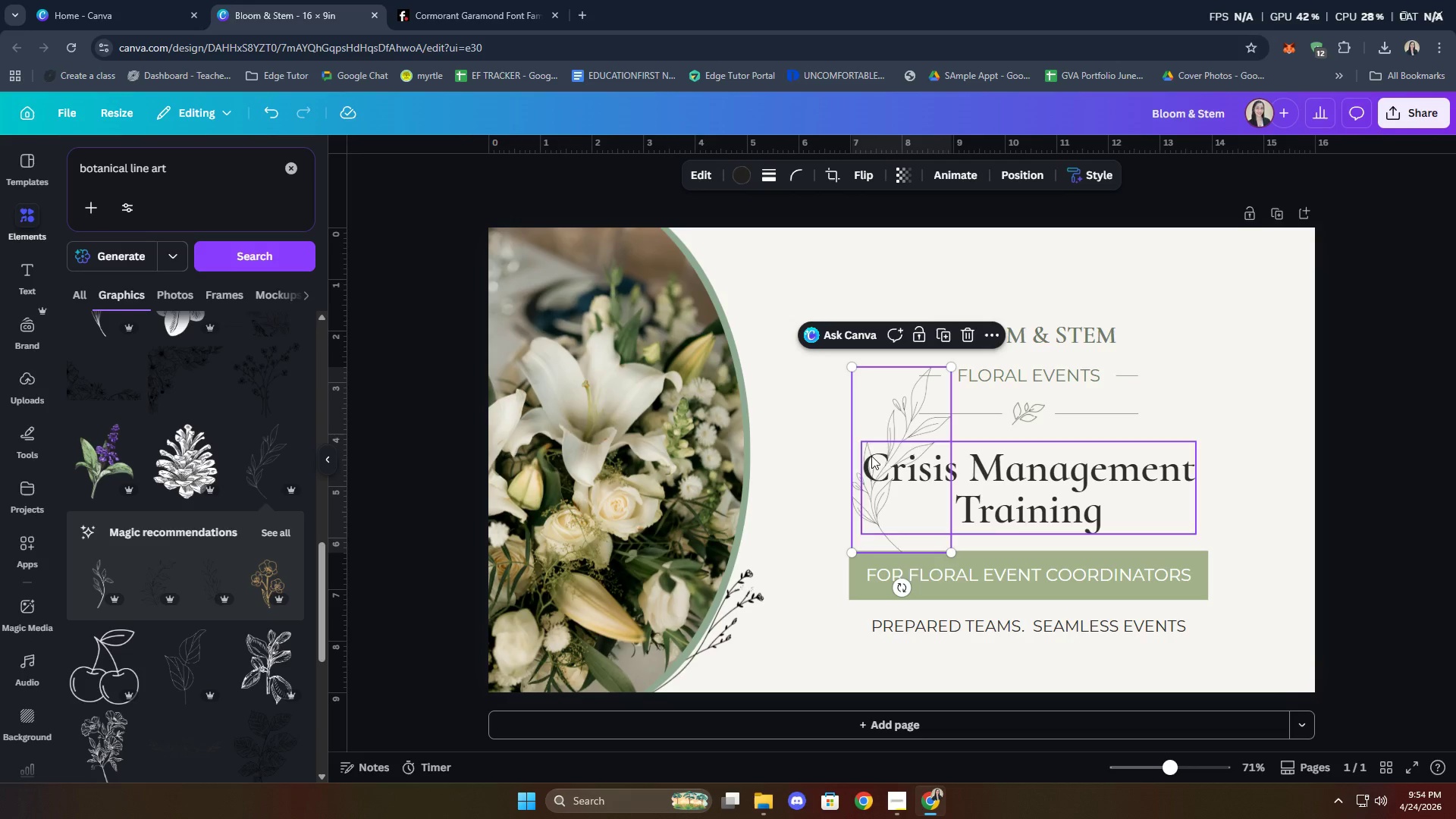 
left_click_drag(start_coordinate=[861, 409], to_coordinate=[1245, 569])
 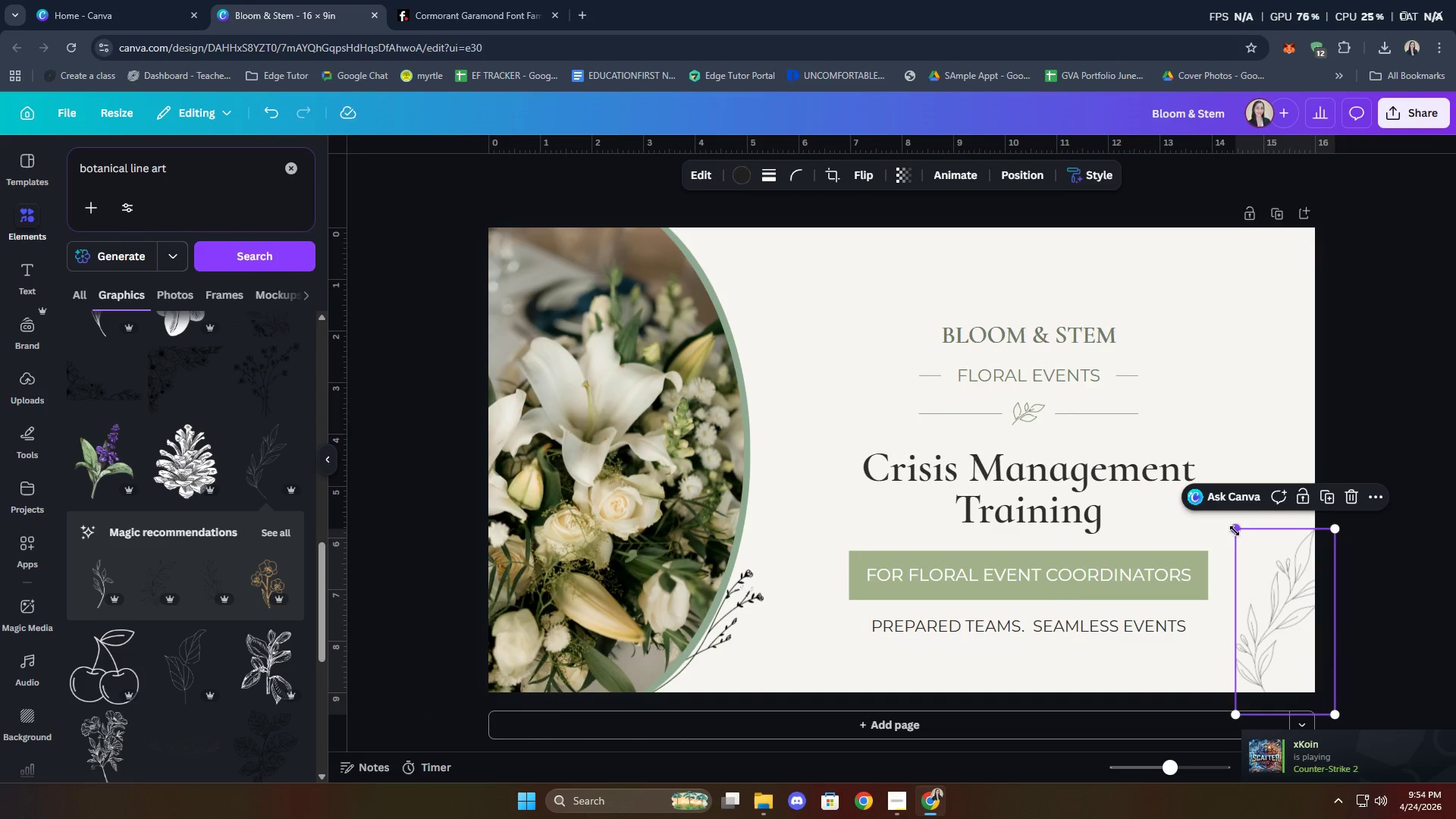 
left_click_drag(start_coordinate=[1232, 529], to_coordinate=[1045, 306])
 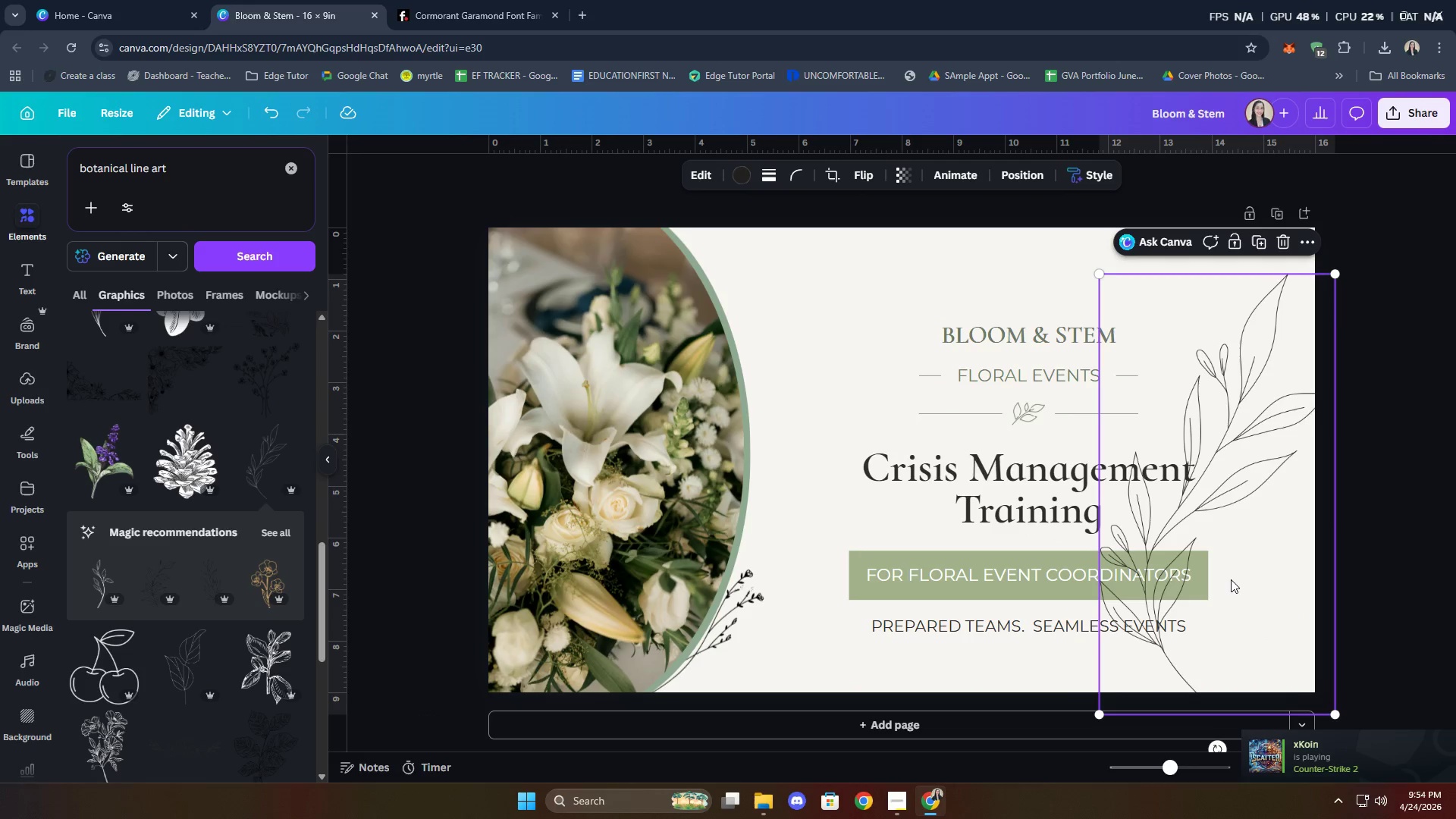 
left_click_drag(start_coordinate=[1276, 534], to_coordinate=[1295, 512])
 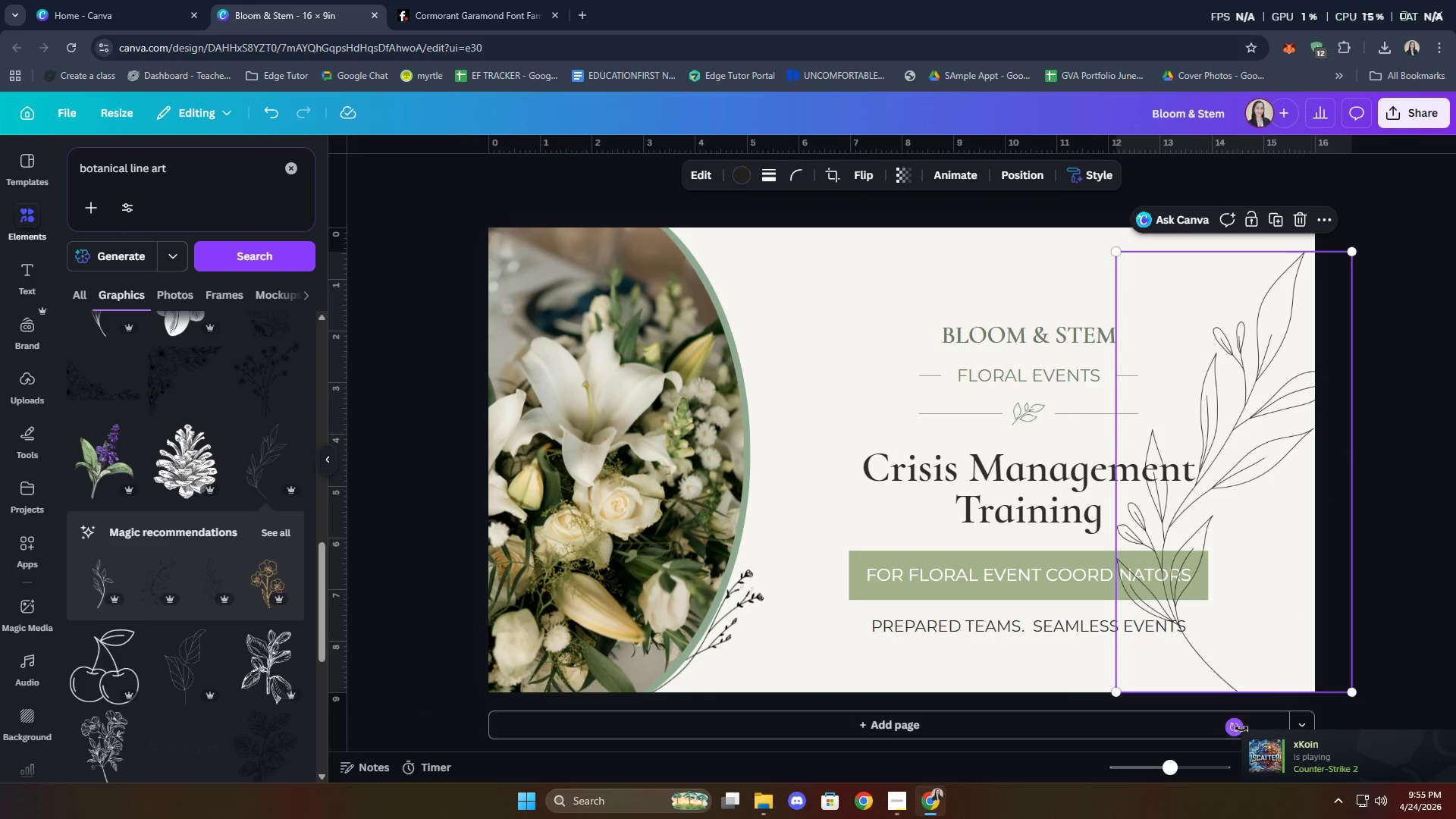 
left_click_drag(start_coordinate=[1235, 730], to_coordinate=[1352, 651])
 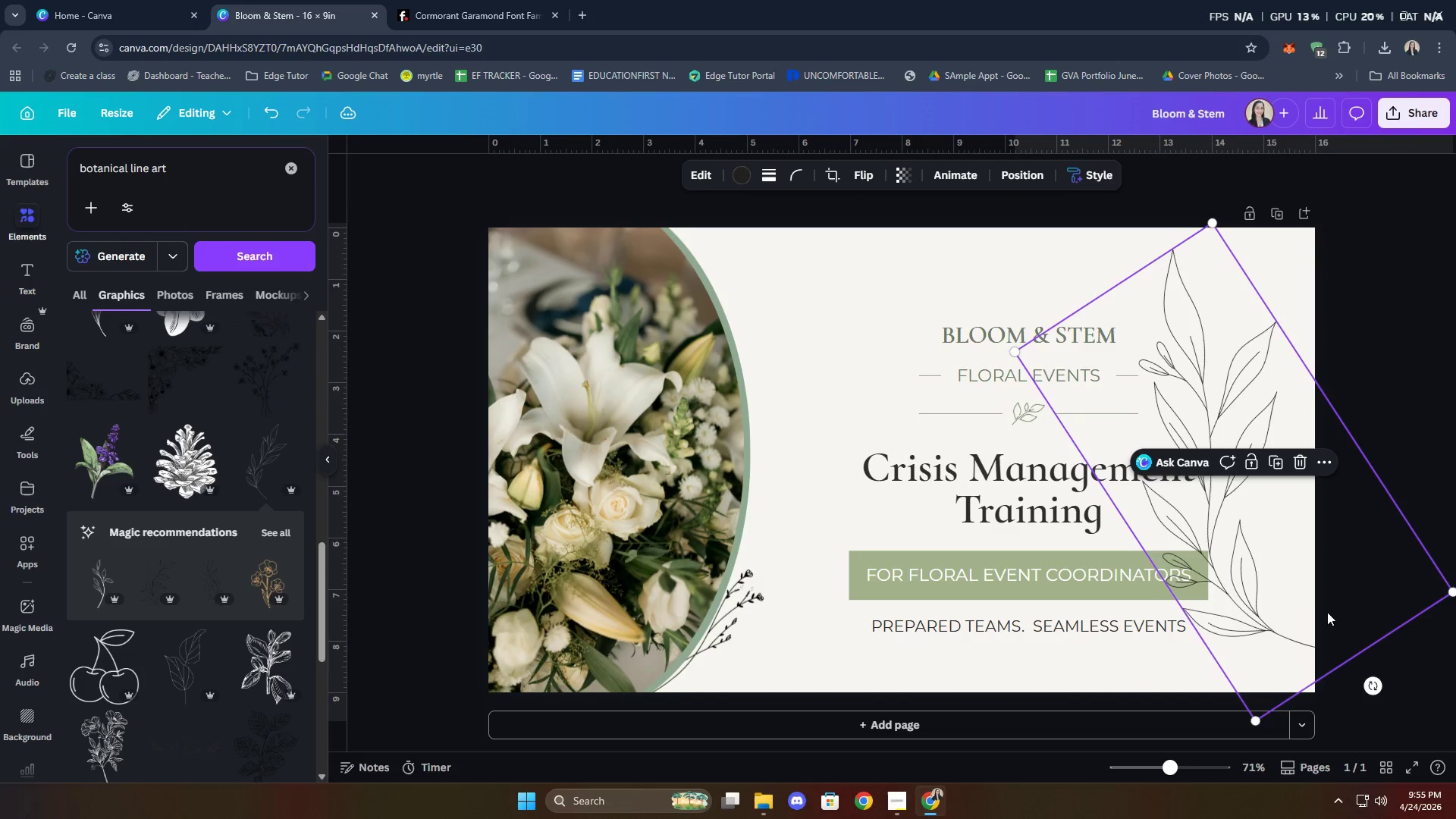 
left_click_drag(start_coordinate=[1317, 594], to_coordinate=[1395, 630])
 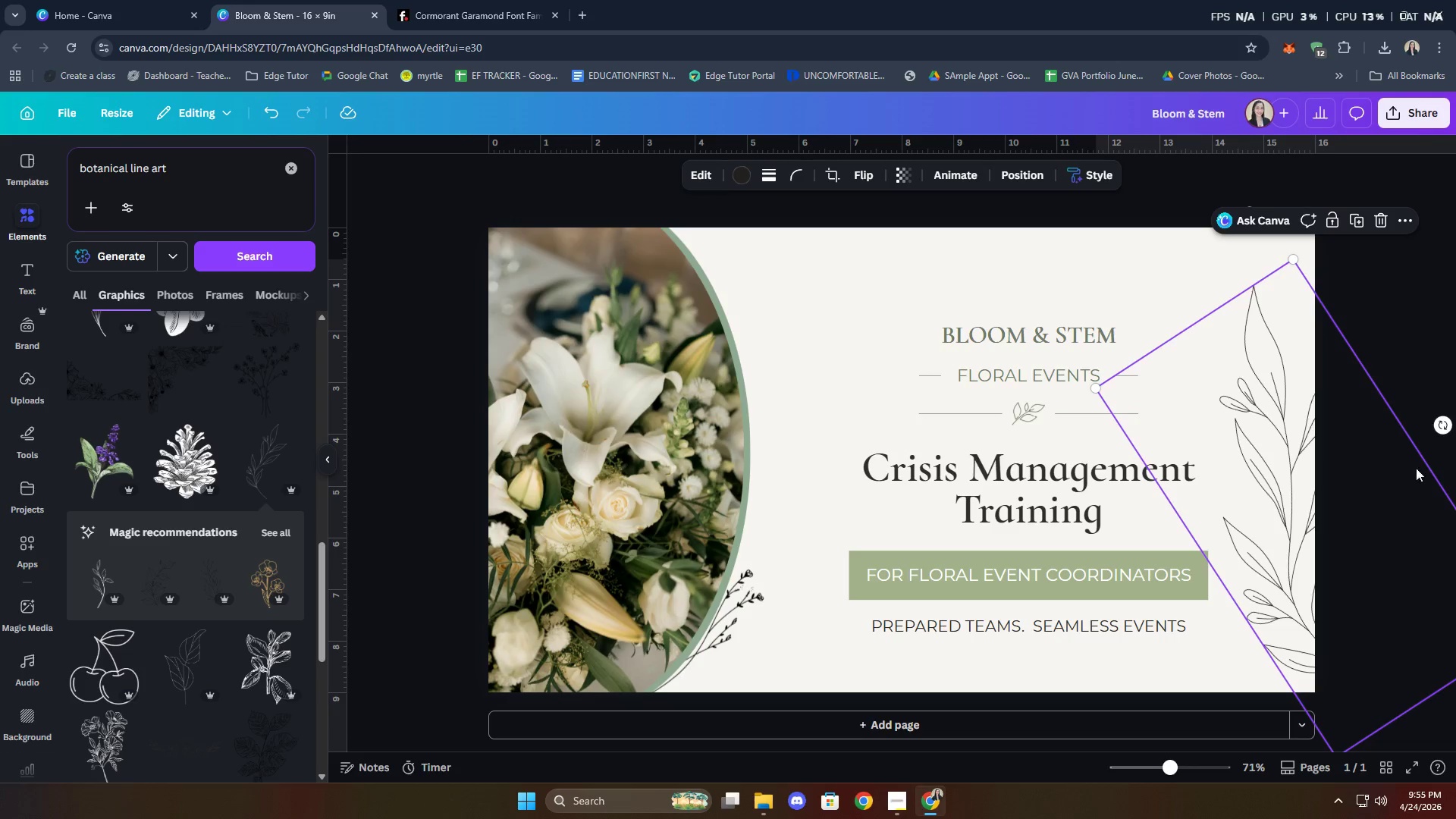 
left_click_drag(start_coordinate=[1446, 422], to_coordinate=[1451, 425])
 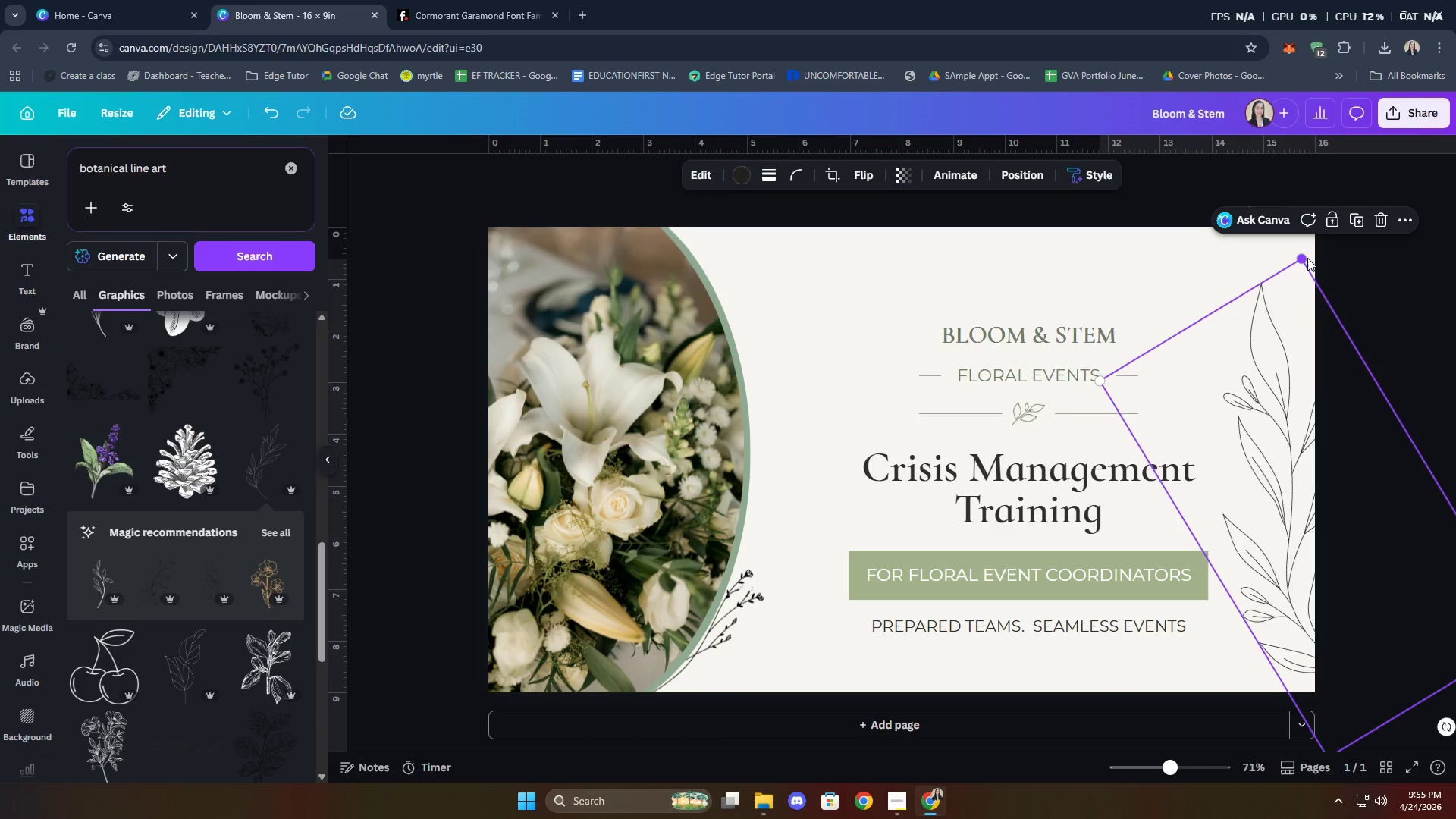 
left_click_drag(start_coordinate=[1305, 257], to_coordinate=[1314, 319])
 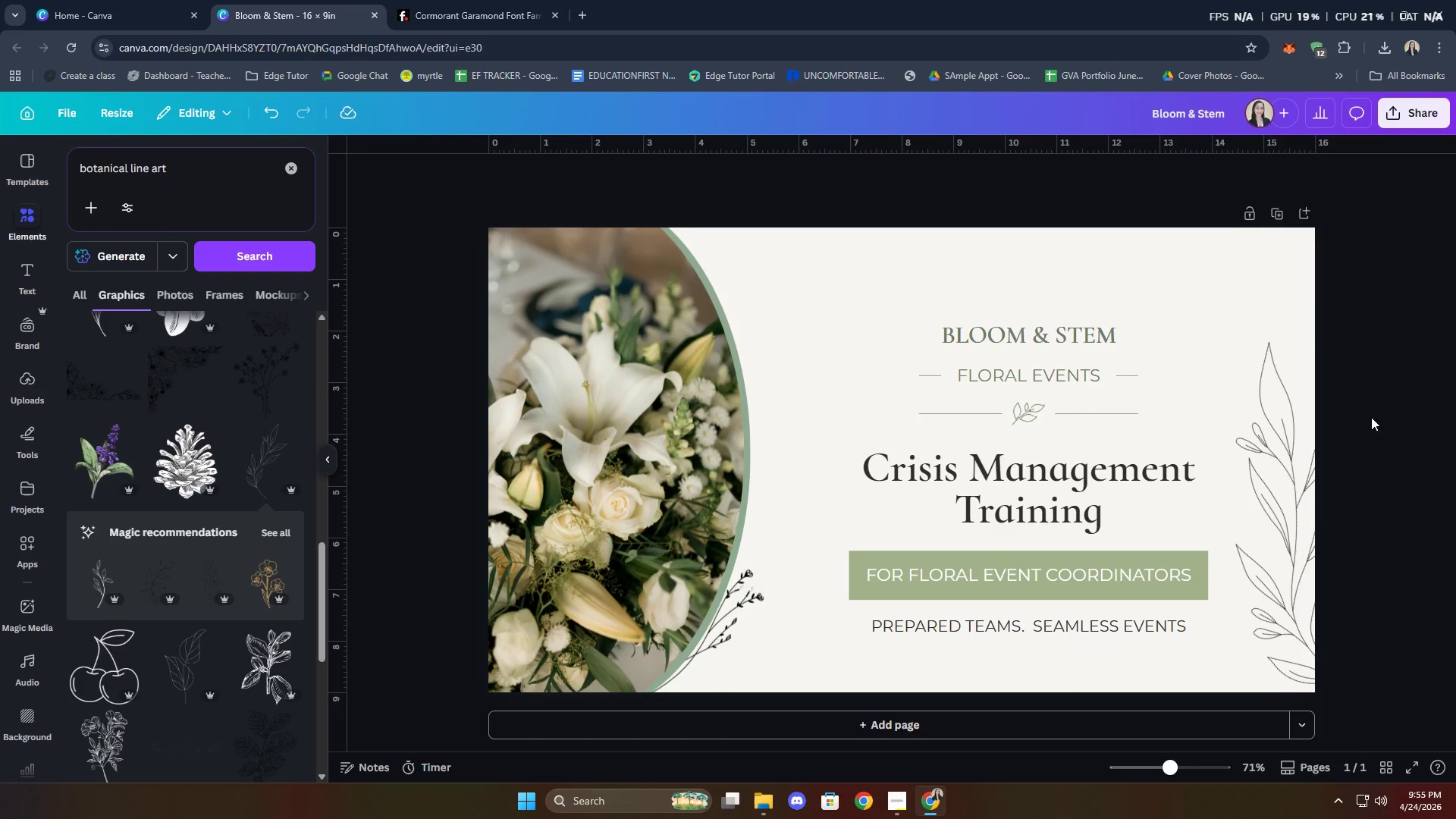 
left_click([1285, 479])
 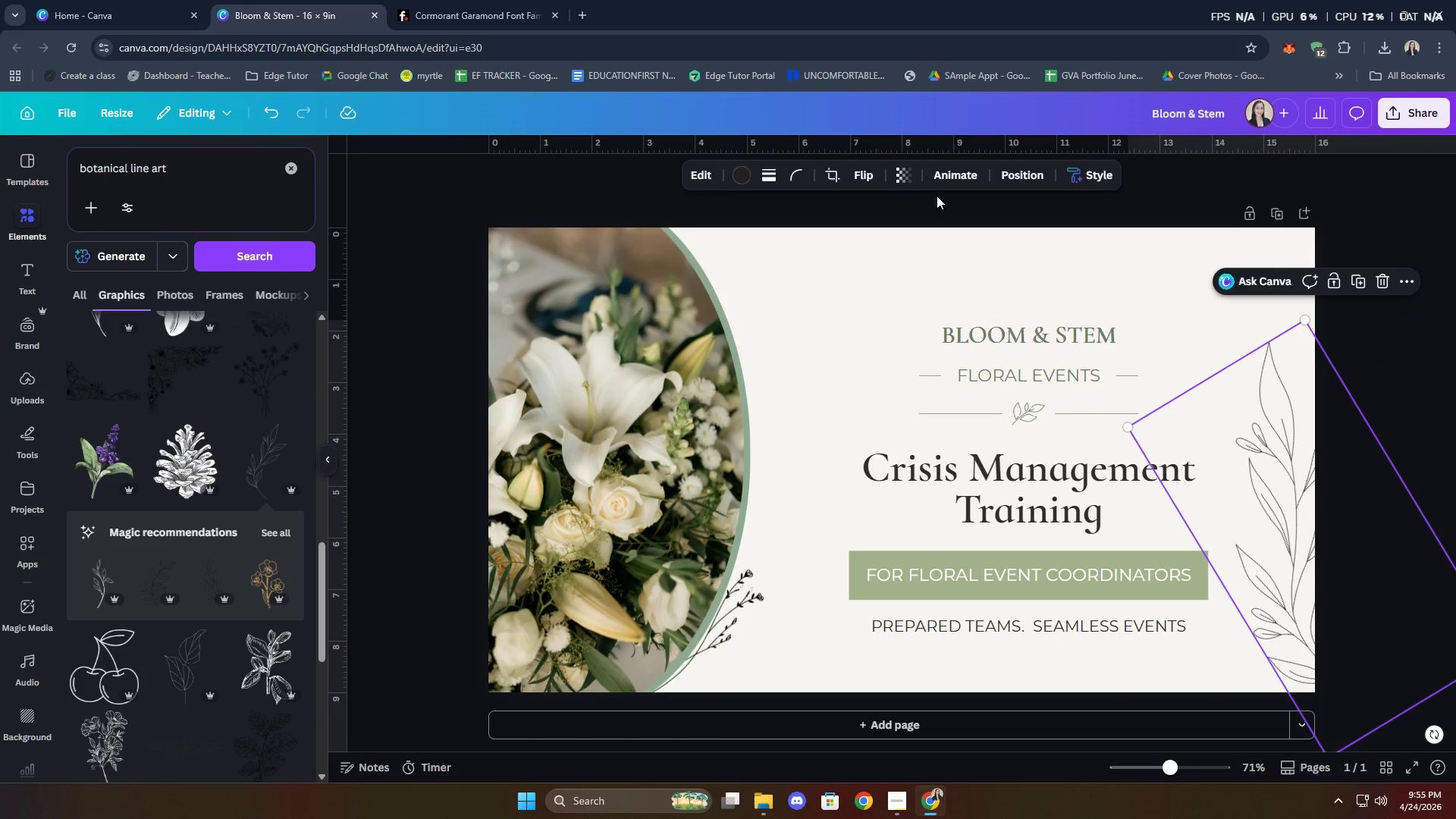 
left_click([905, 177])
 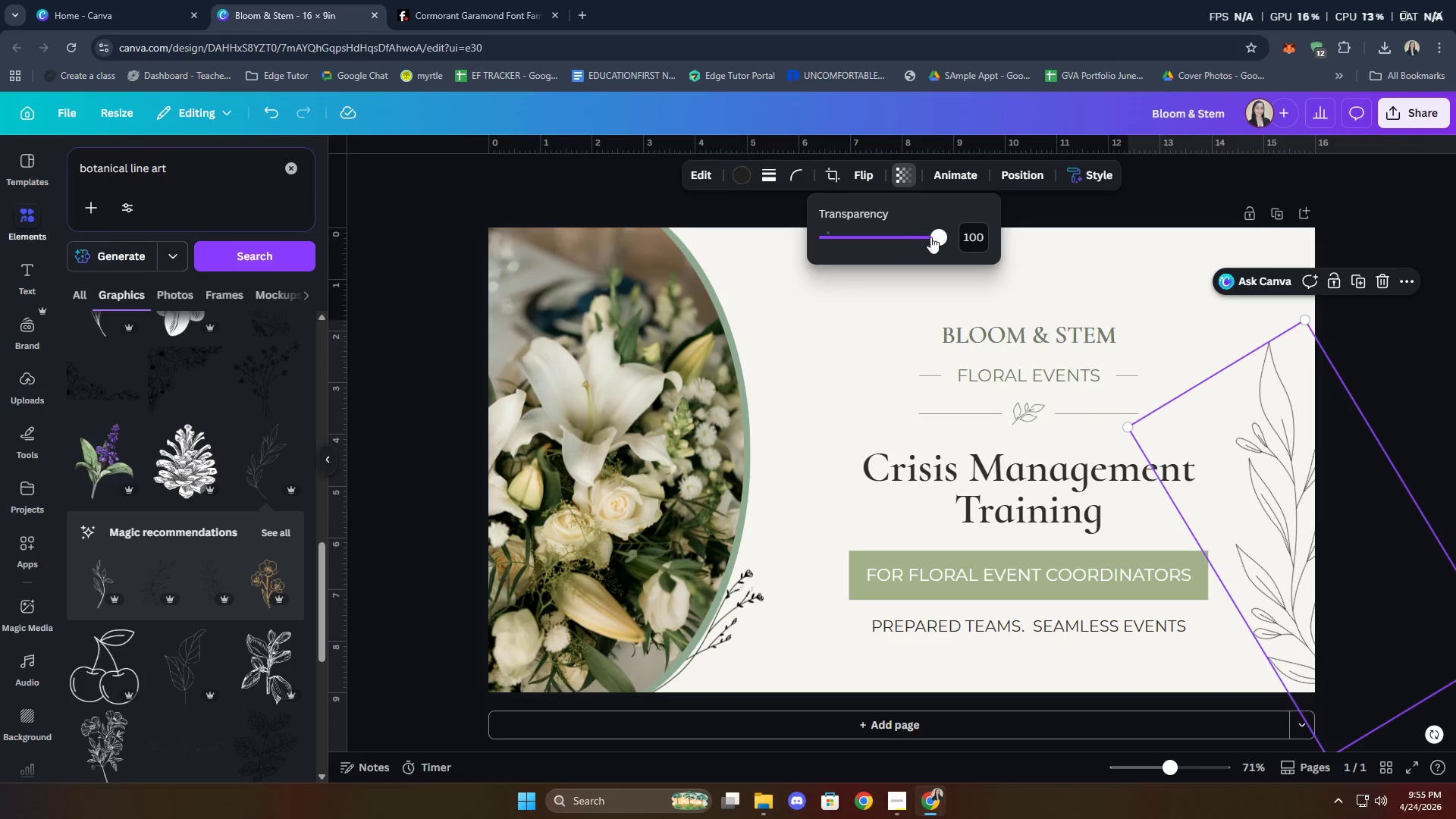 
left_click_drag(start_coordinate=[931, 237], to_coordinate=[849, 237])
 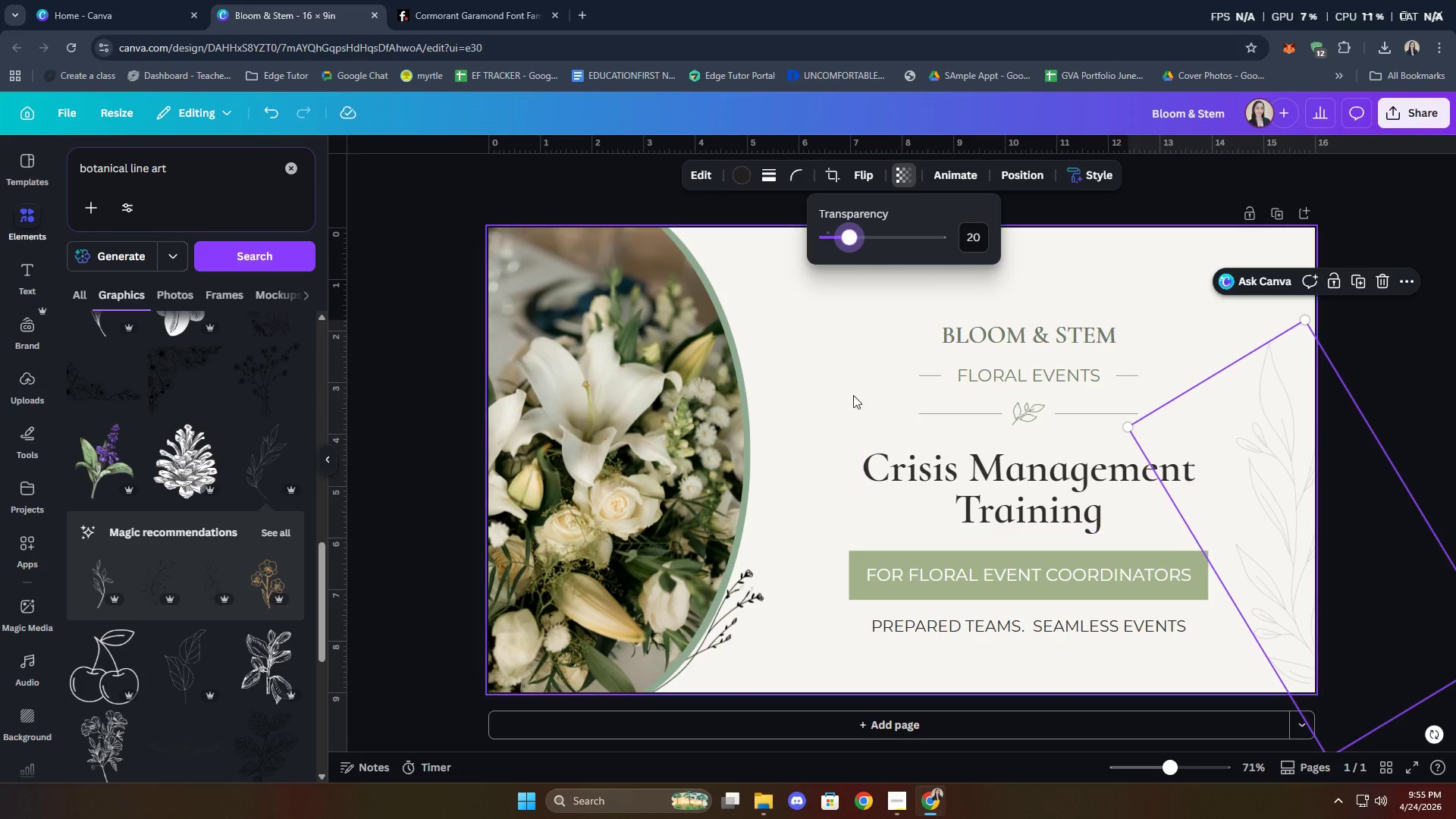 
left_click([820, 356])
 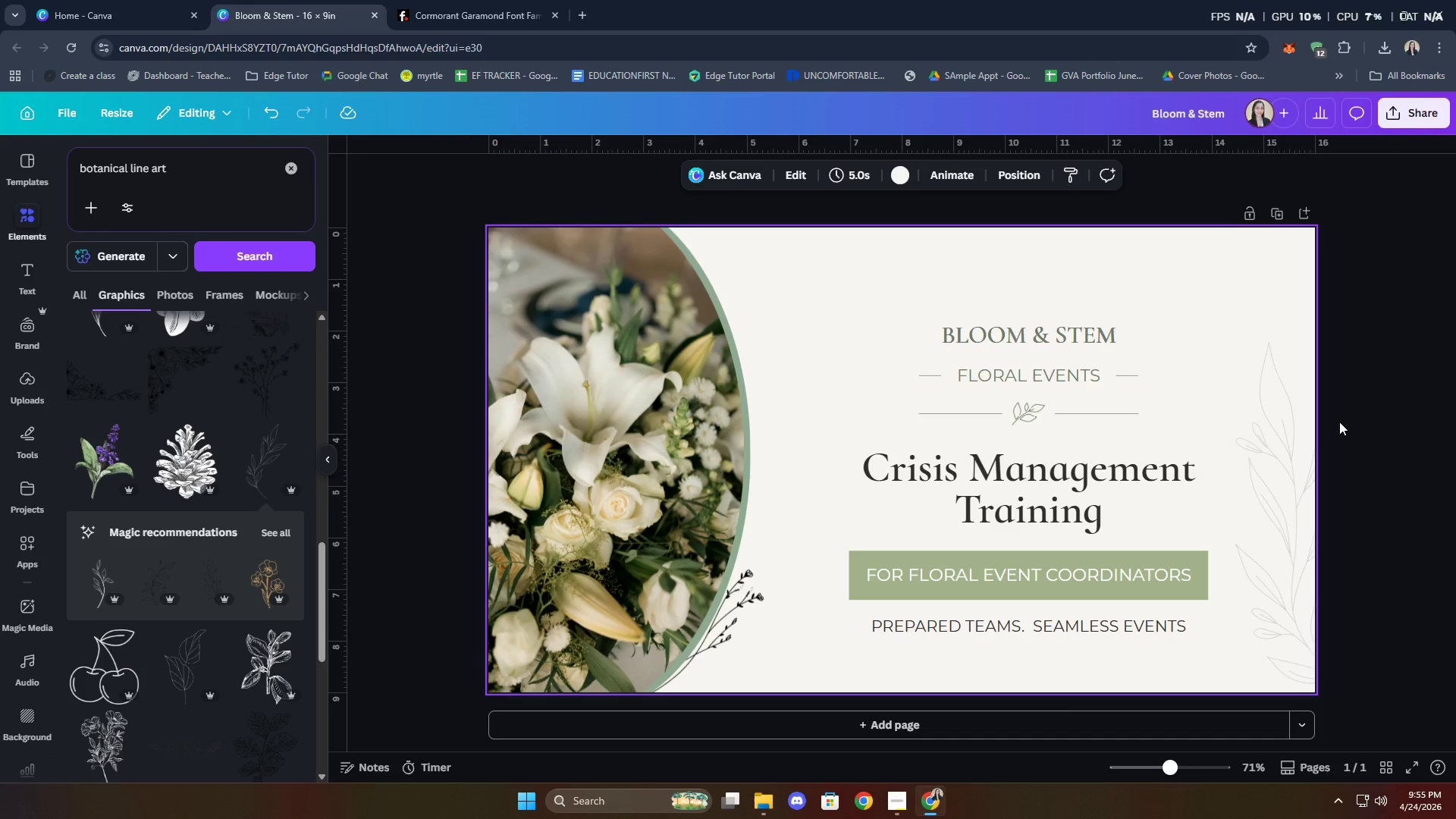 
left_click([1381, 312])
 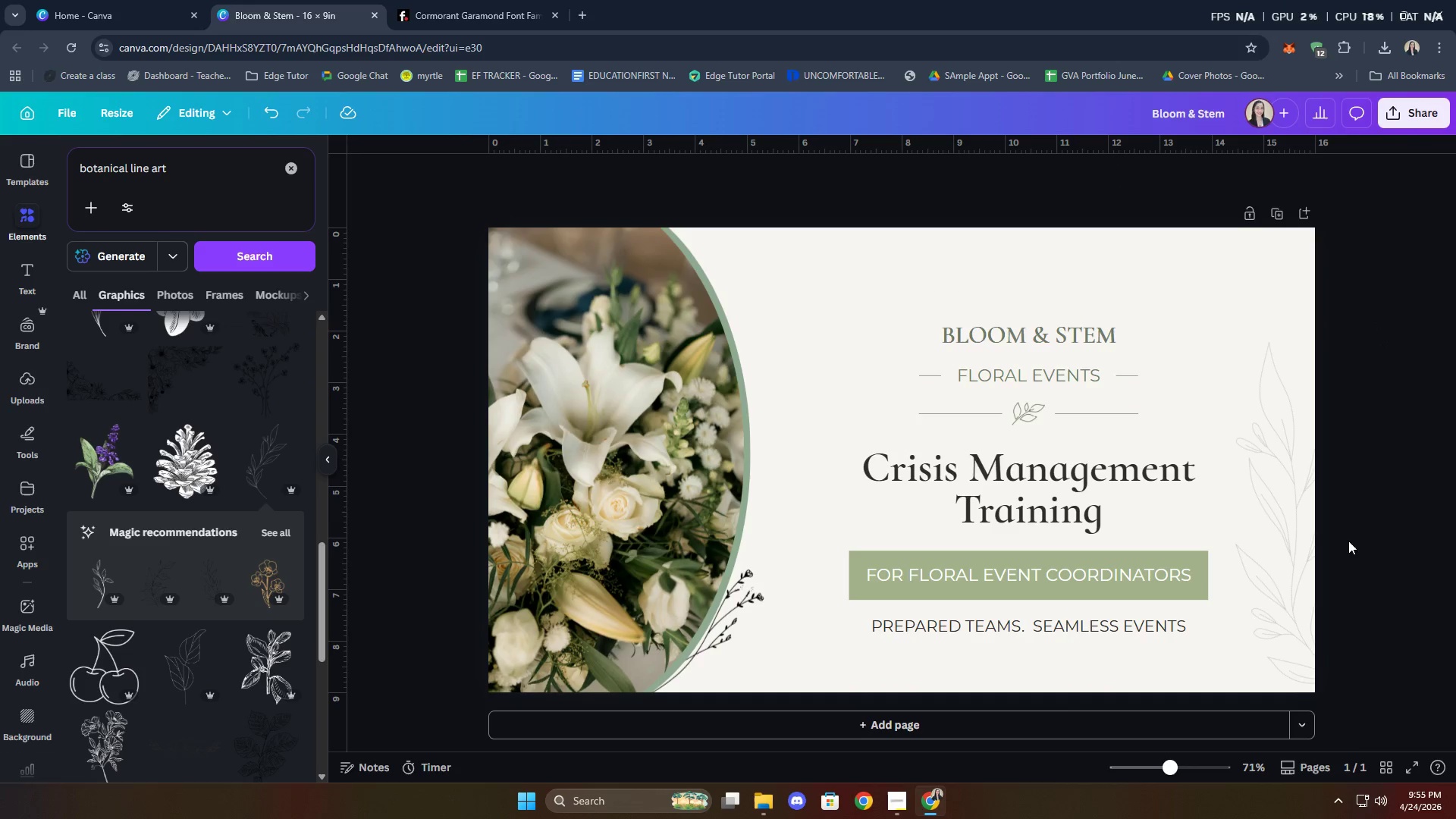 
left_click_drag(start_coordinate=[1292, 483], to_coordinate=[1283, 482])
 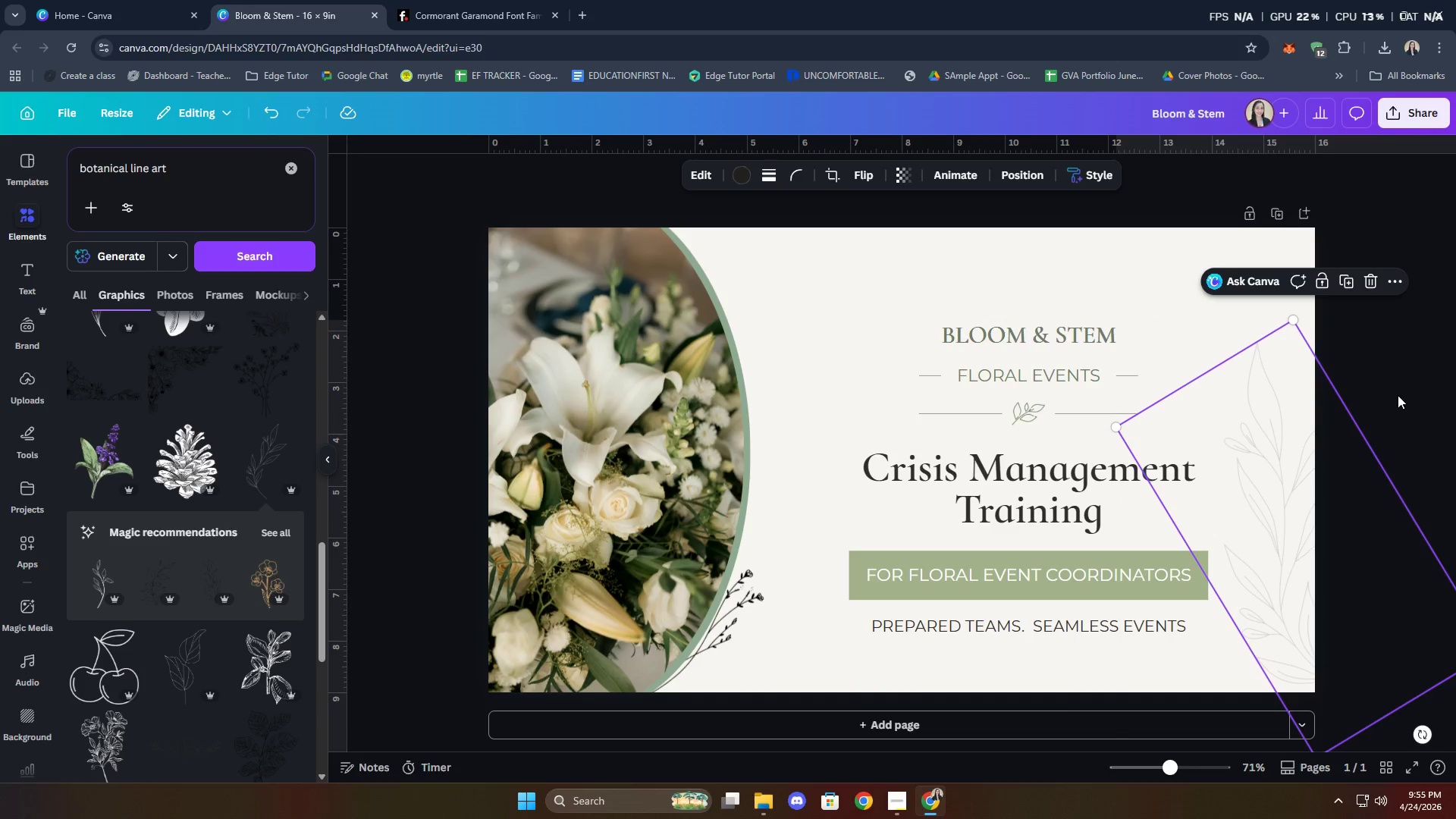 
left_click([1397, 392])
 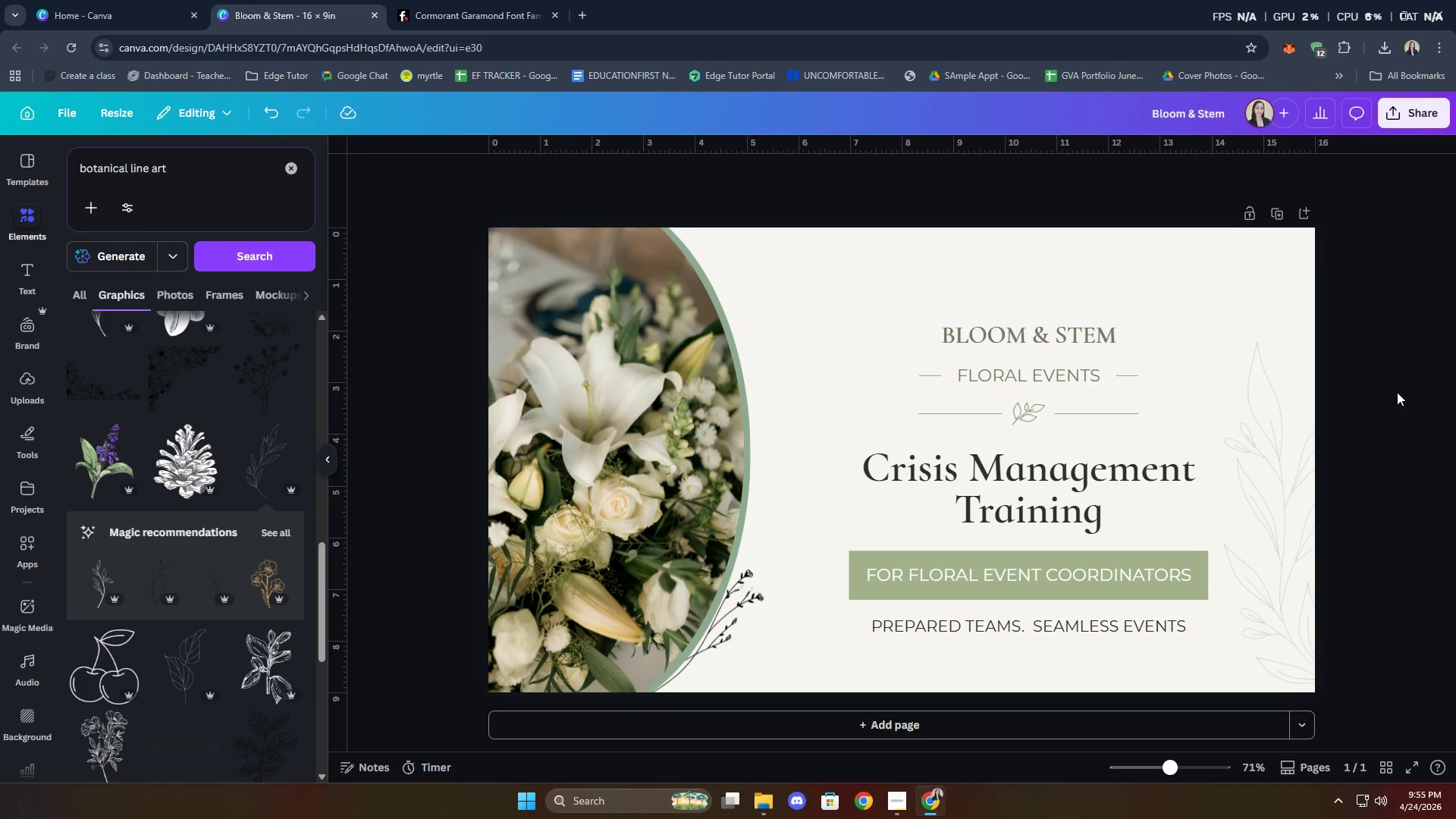 
wait(5.88)
 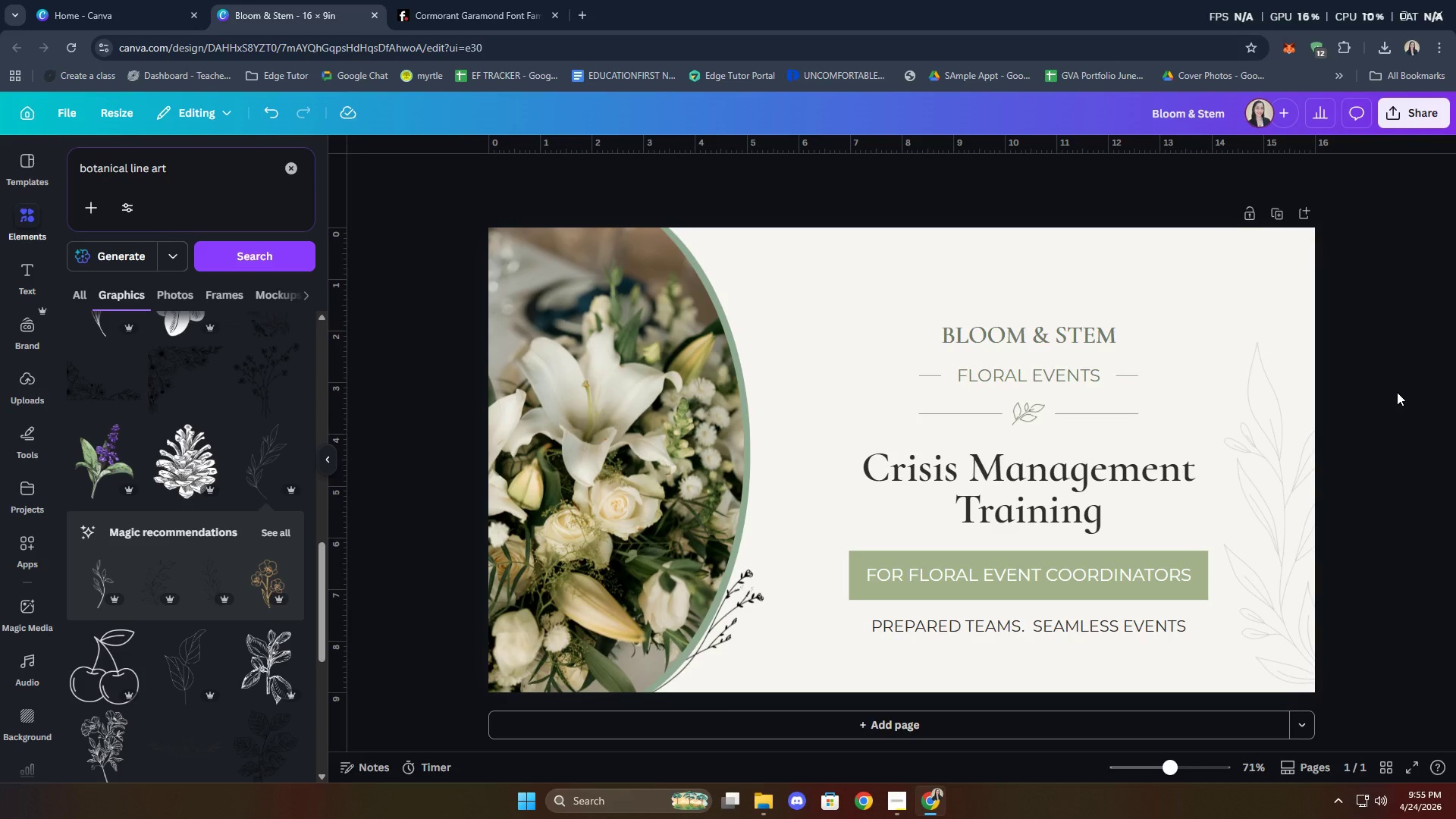 
left_click_drag(start_coordinate=[1304, 474], to_coordinate=[1316, 476])
 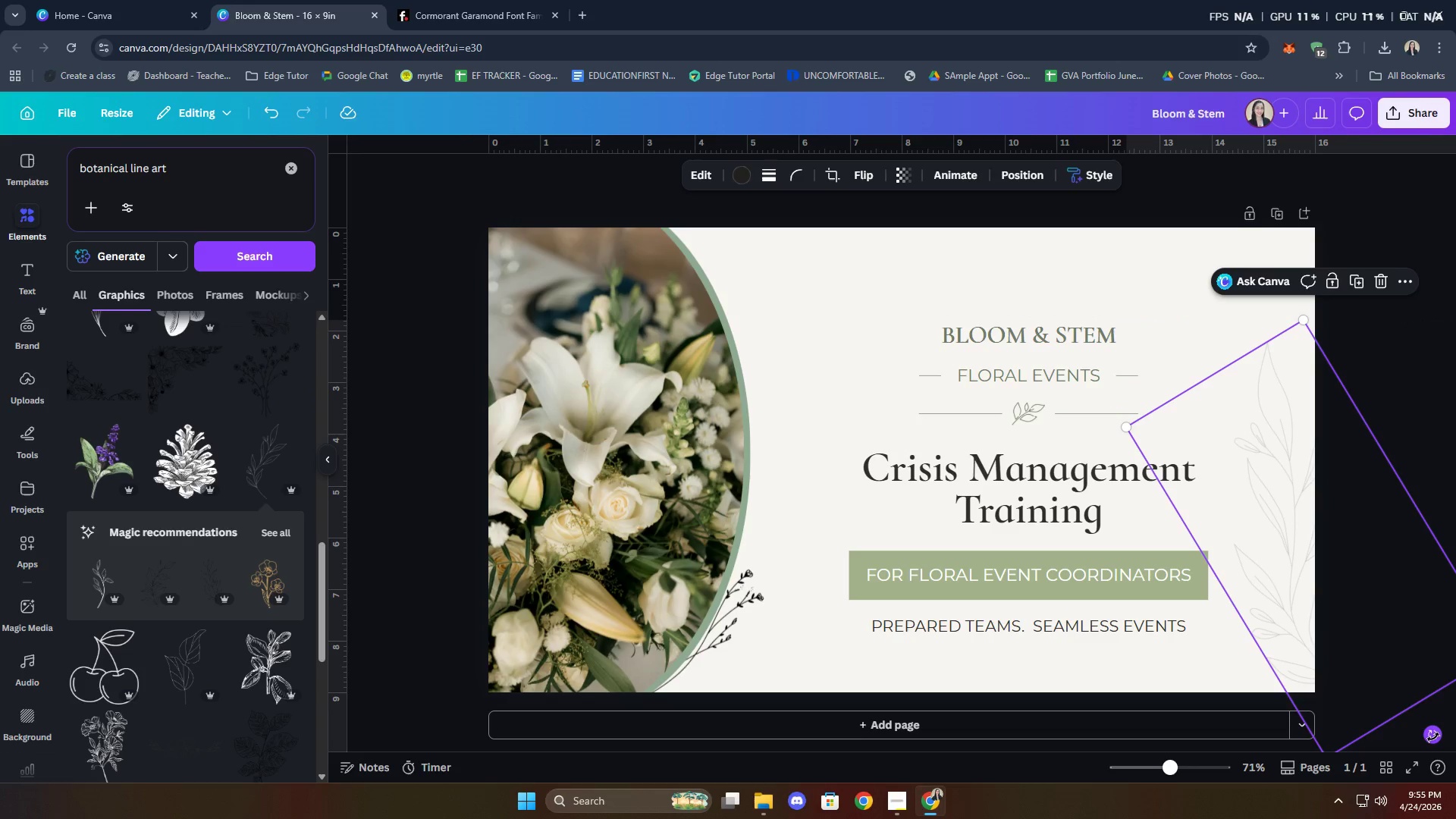 
left_click_drag(start_coordinate=[1434, 736], to_coordinate=[1418, 733])
 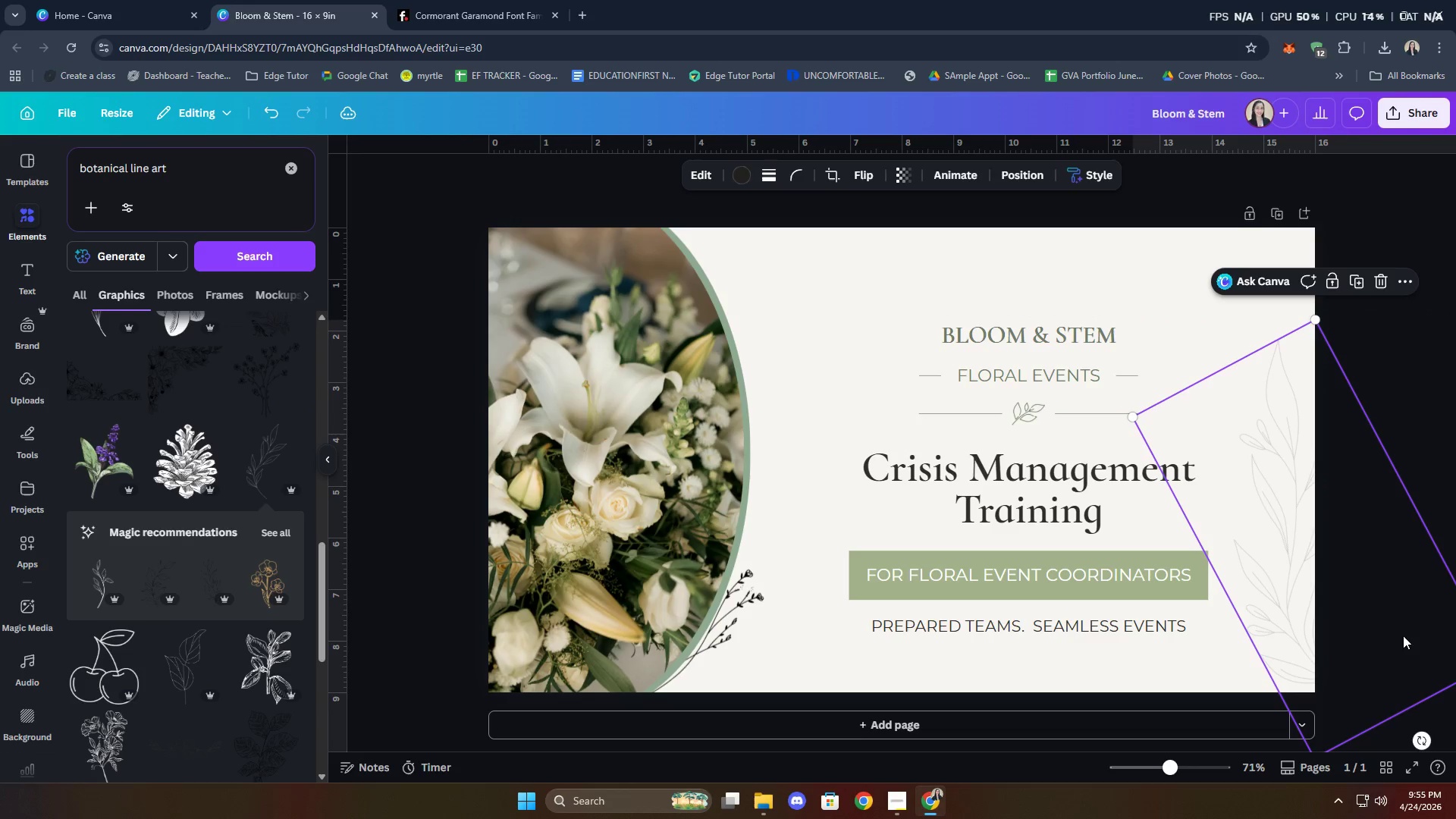 
left_click_drag(start_coordinate=[1398, 619], to_coordinate=[1407, 623])
 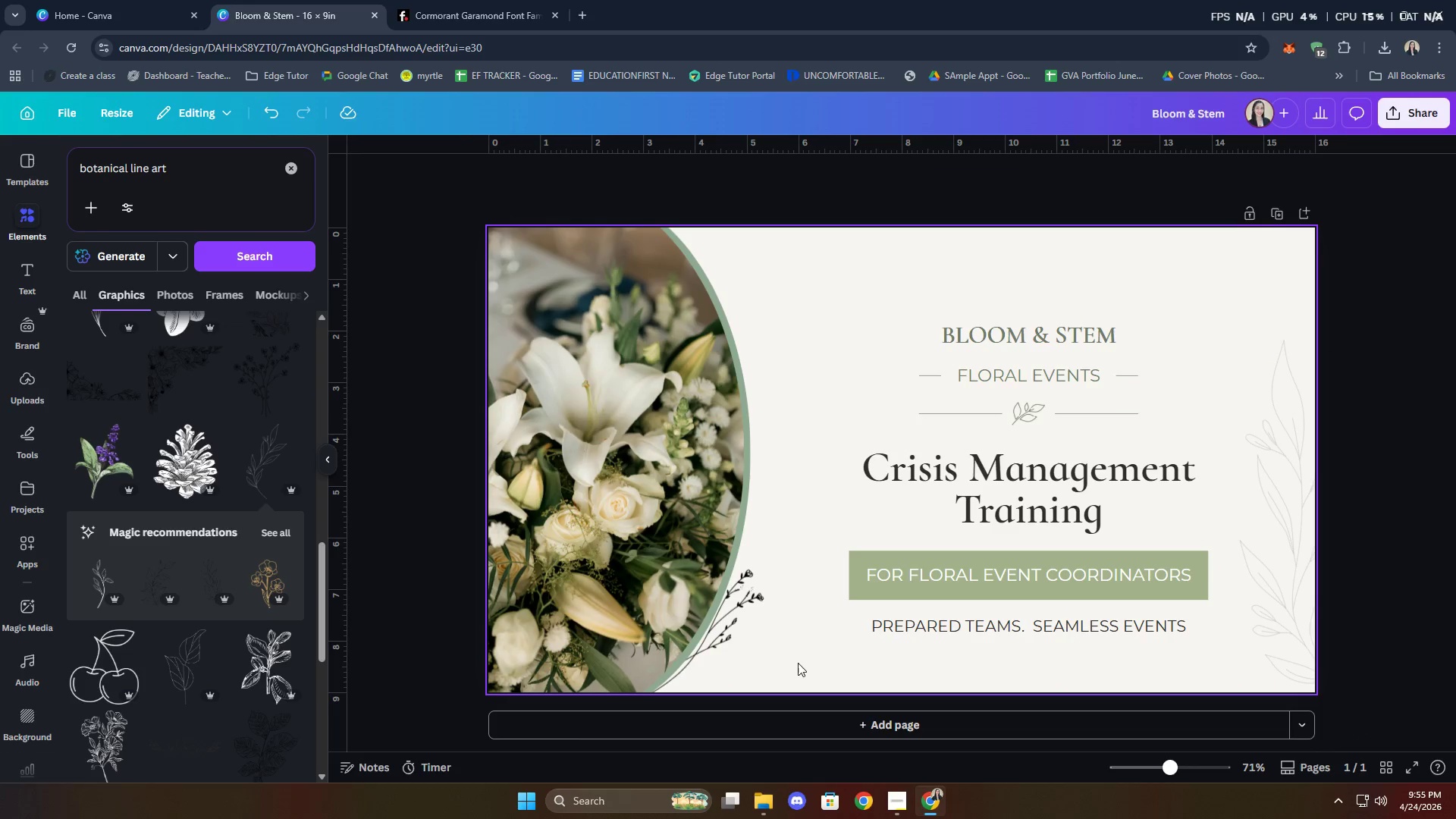 
wait(5.42)
 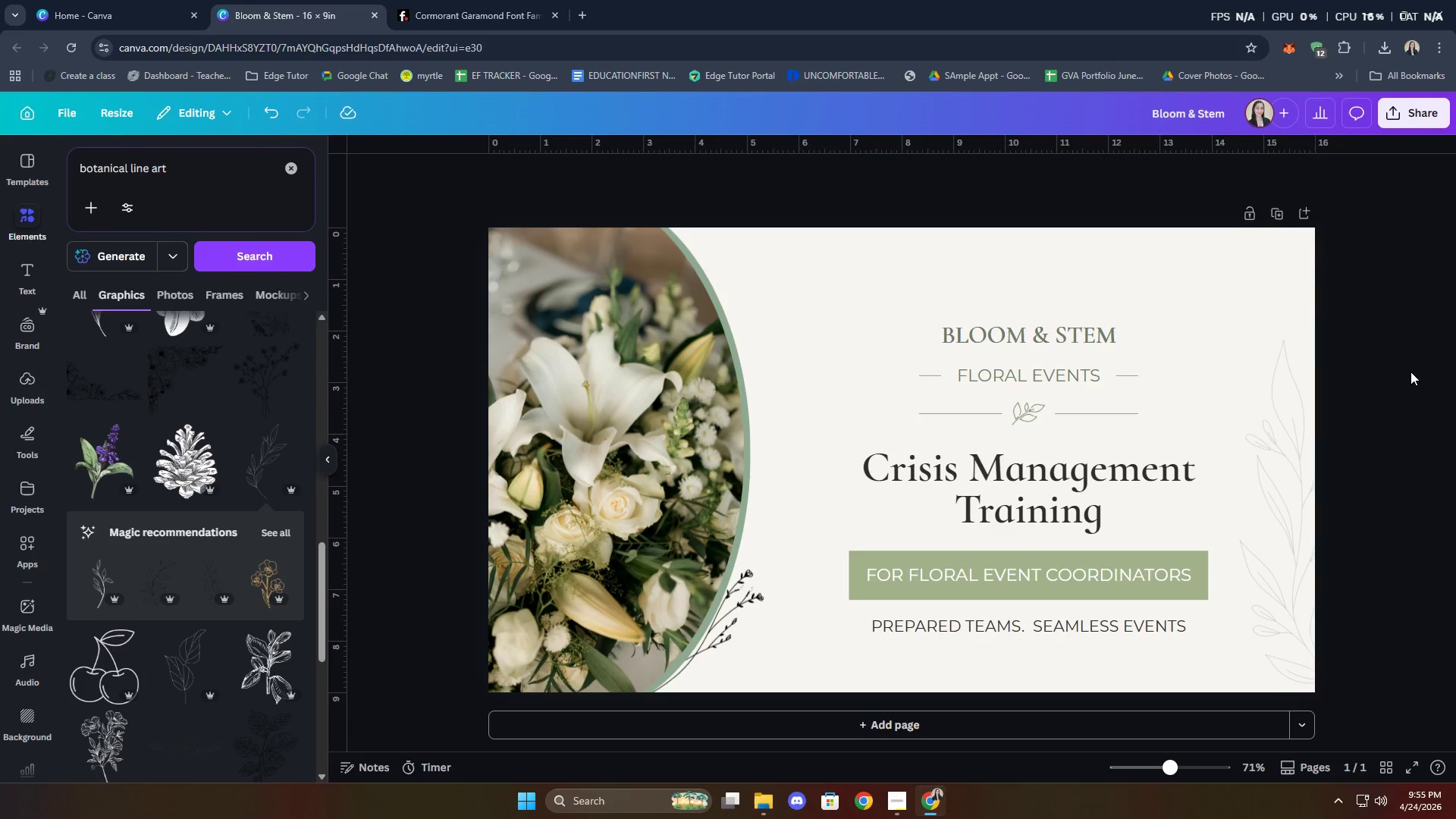 
left_click([752, 611])
 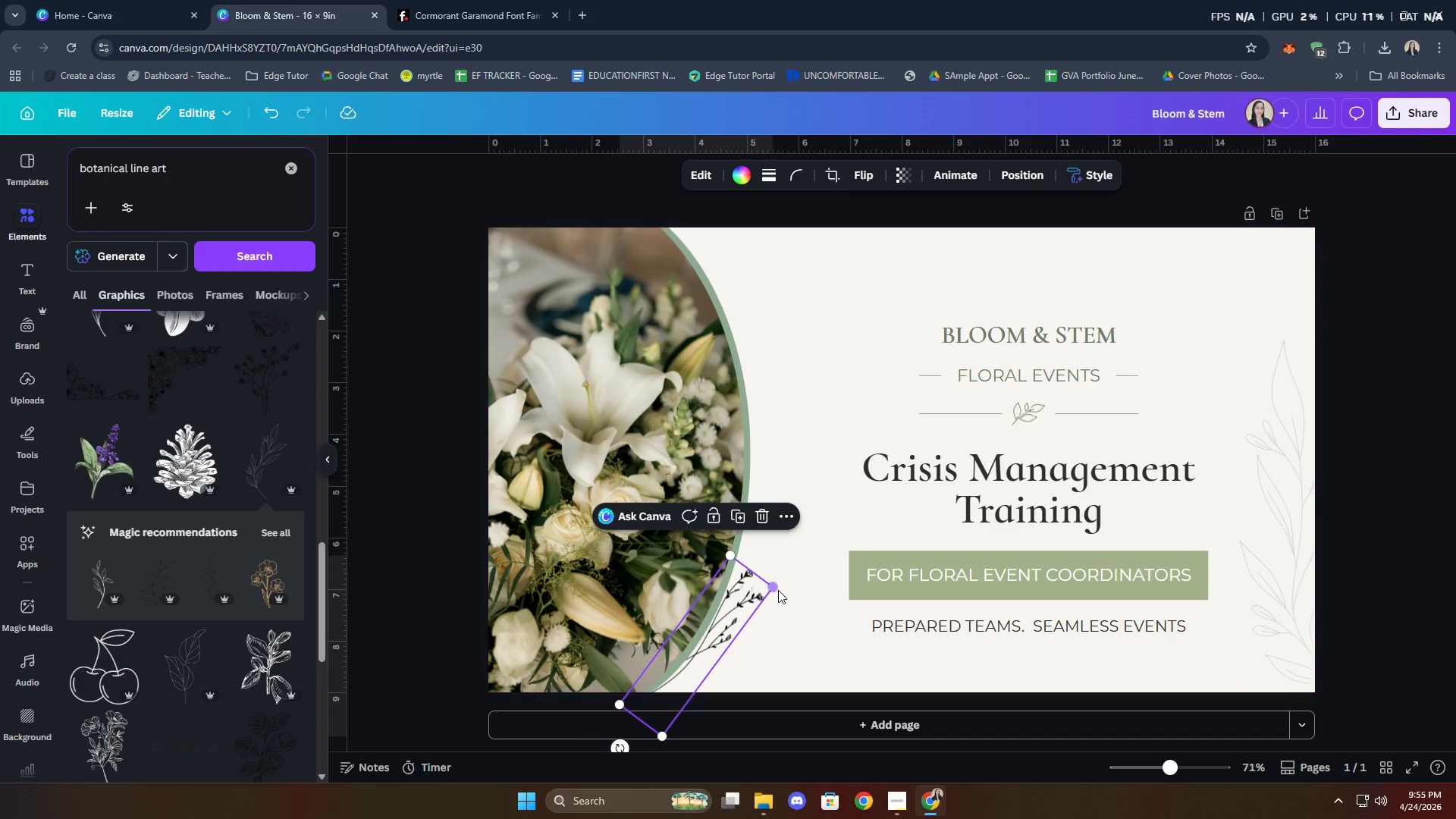 
left_click_drag(start_coordinate=[775, 589], to_coordinate=[749, 613])
 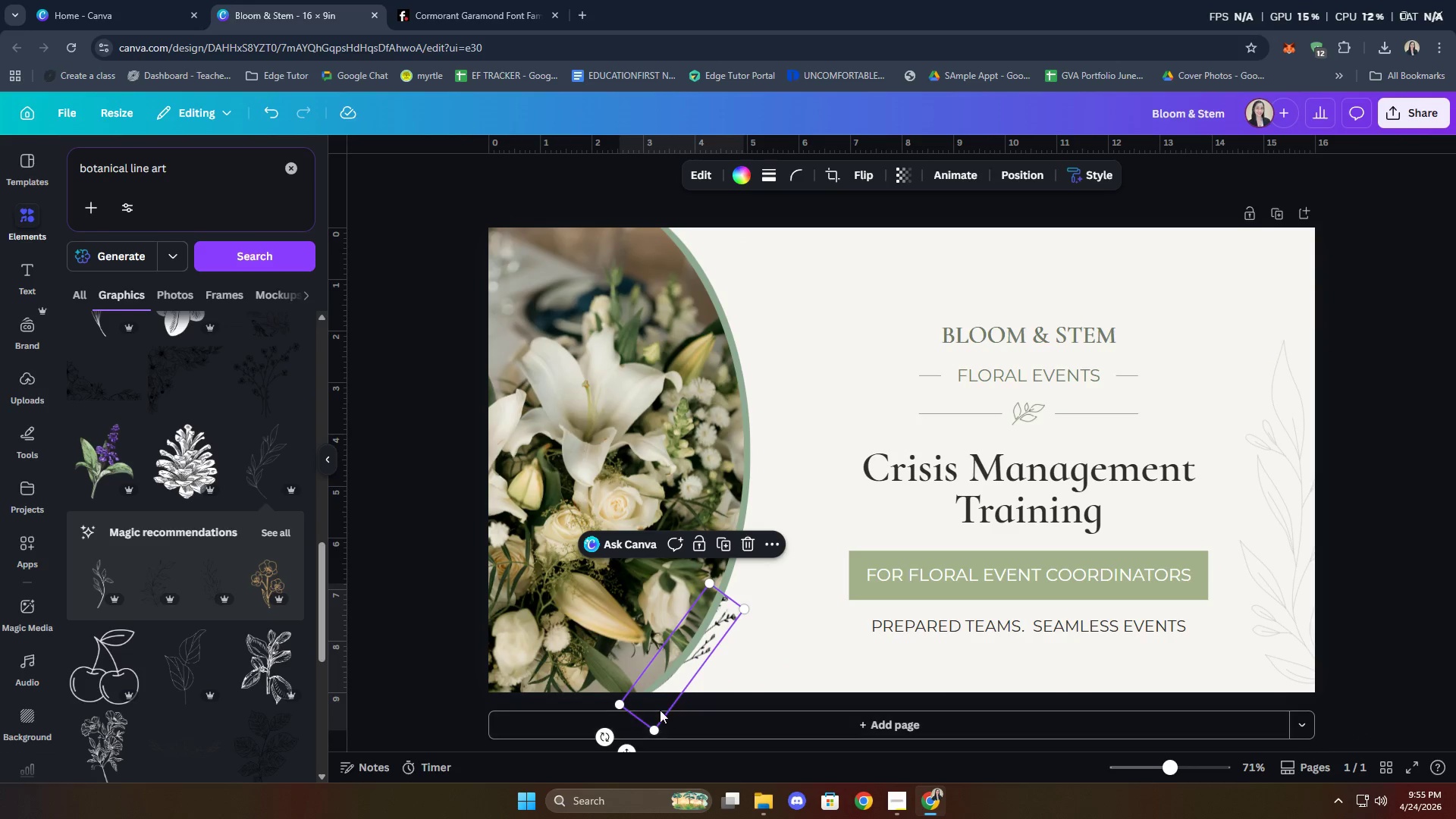 
left_click_drag(start_coordinate=[660, 704], to_coordinate=[686, 675])
 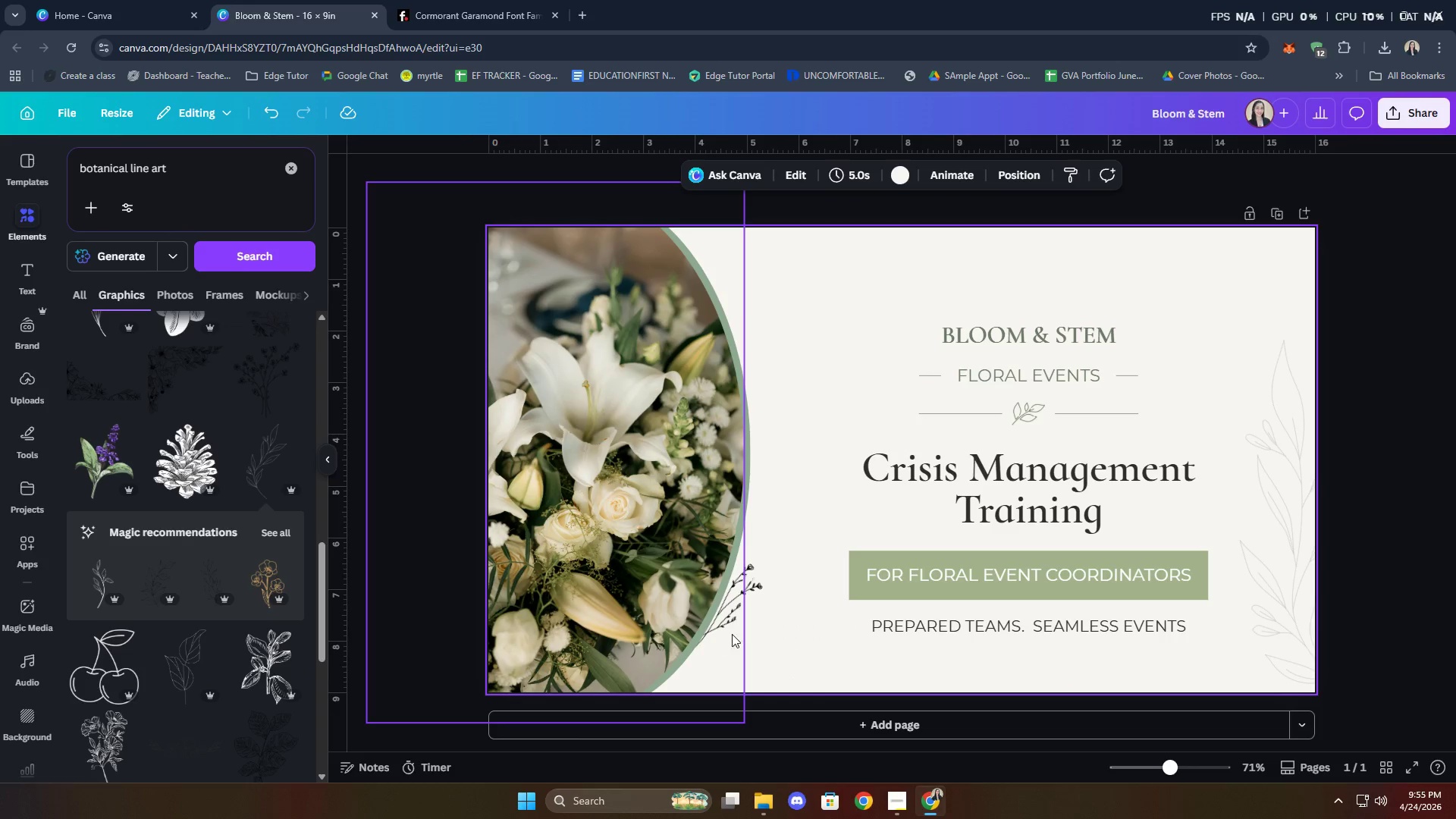 
wait(6.53)
 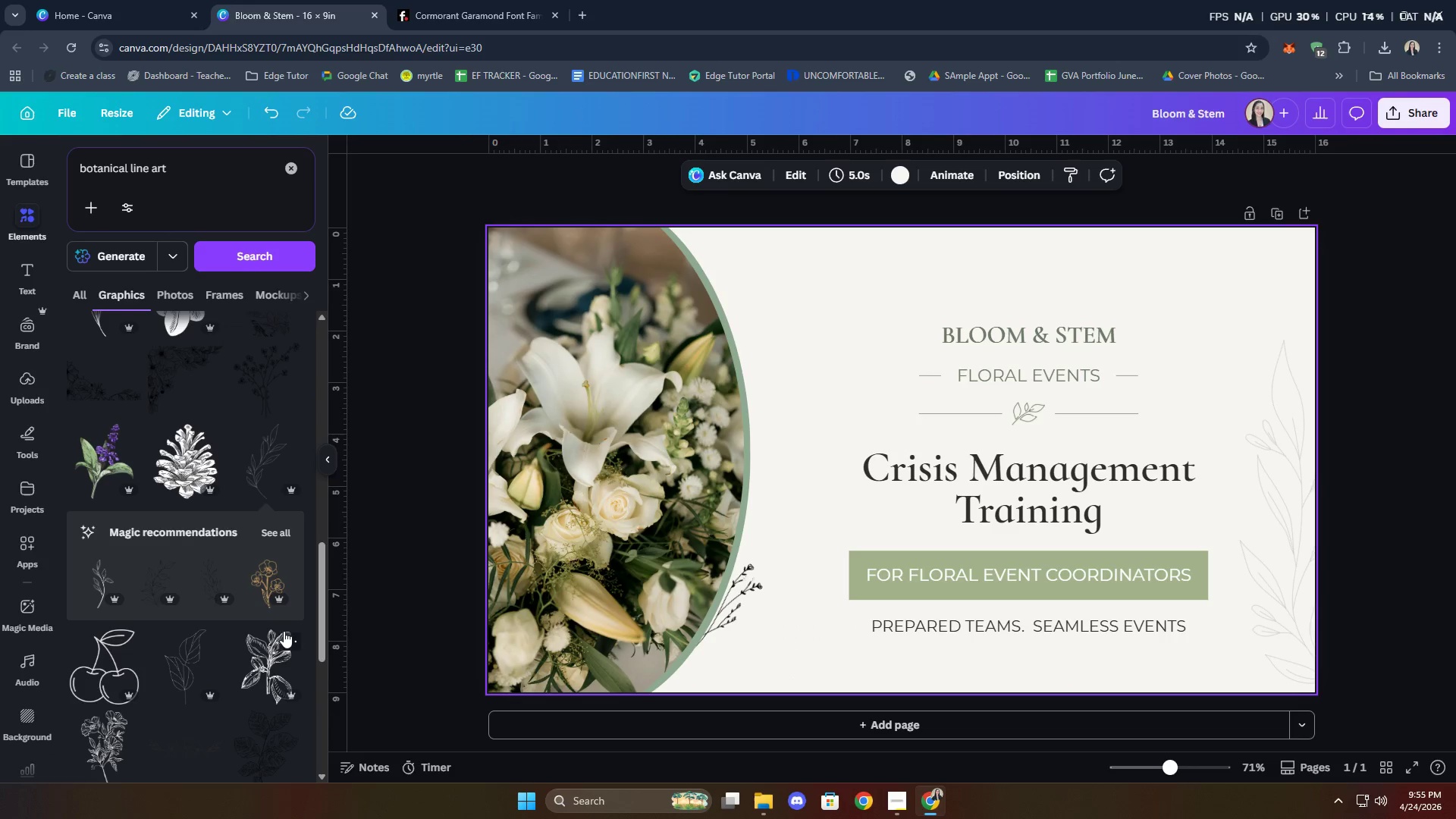 
left_click([752, 590])
 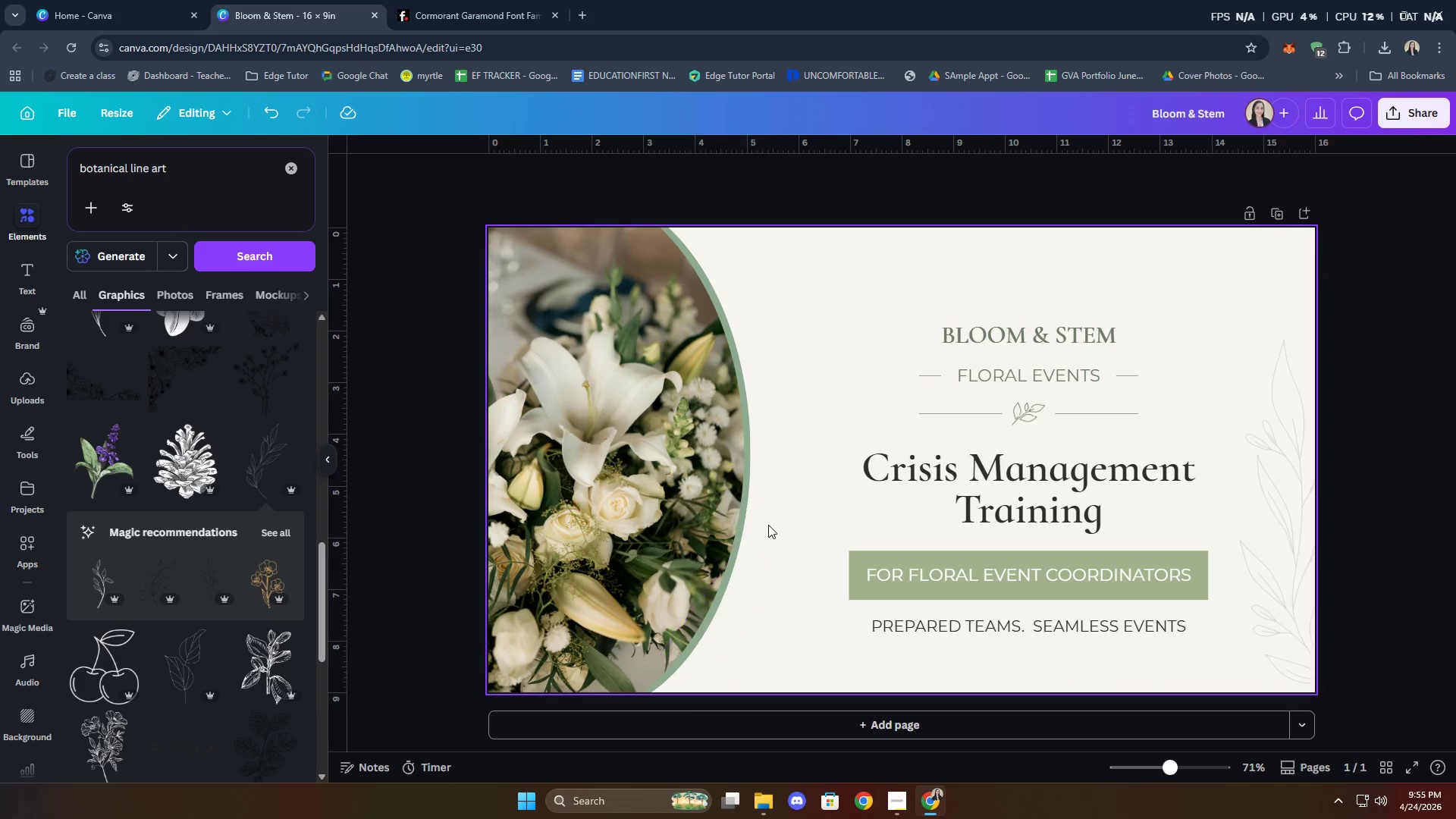 
double_click([784, 574])
 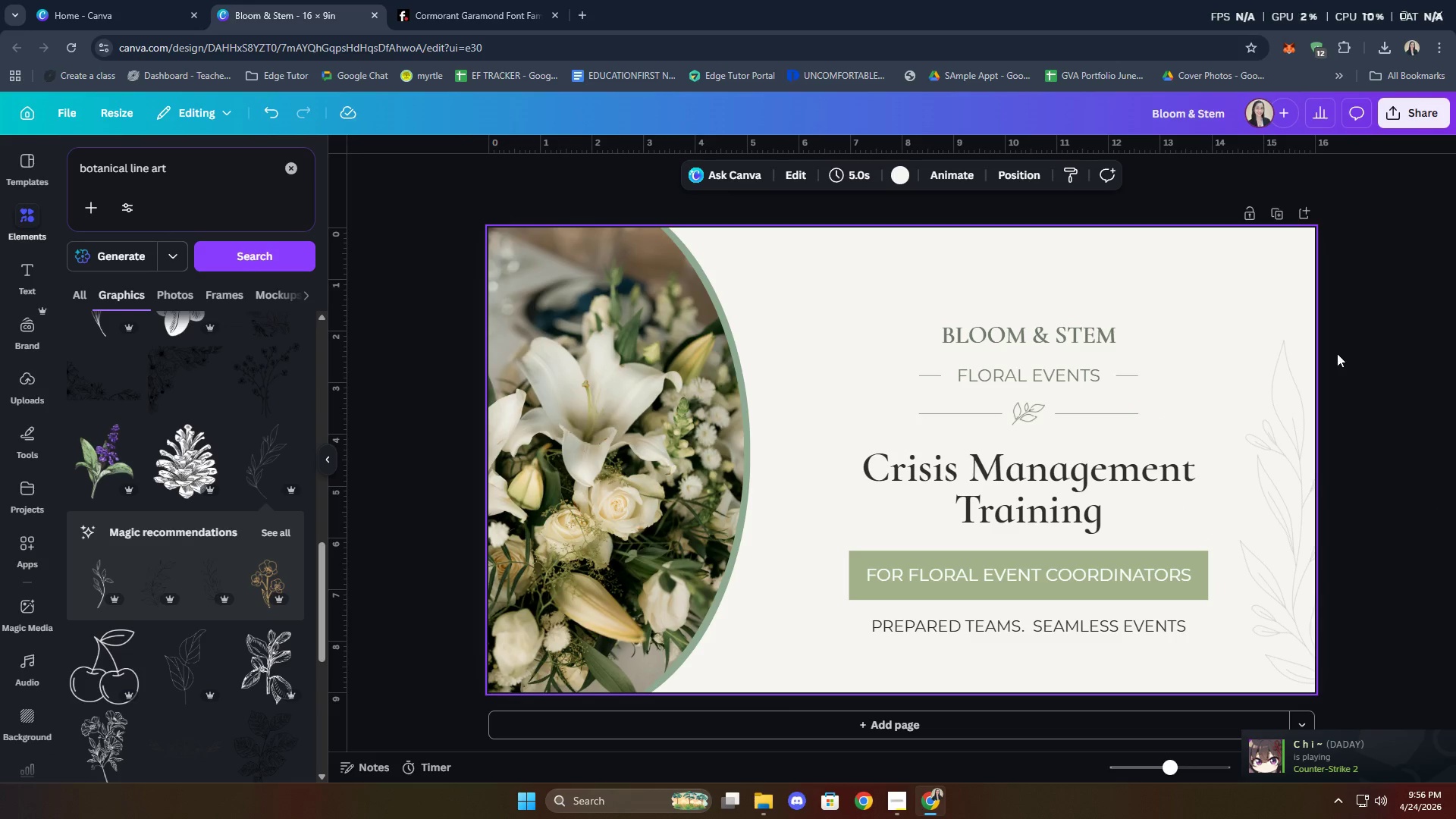 
wait(13.11)
 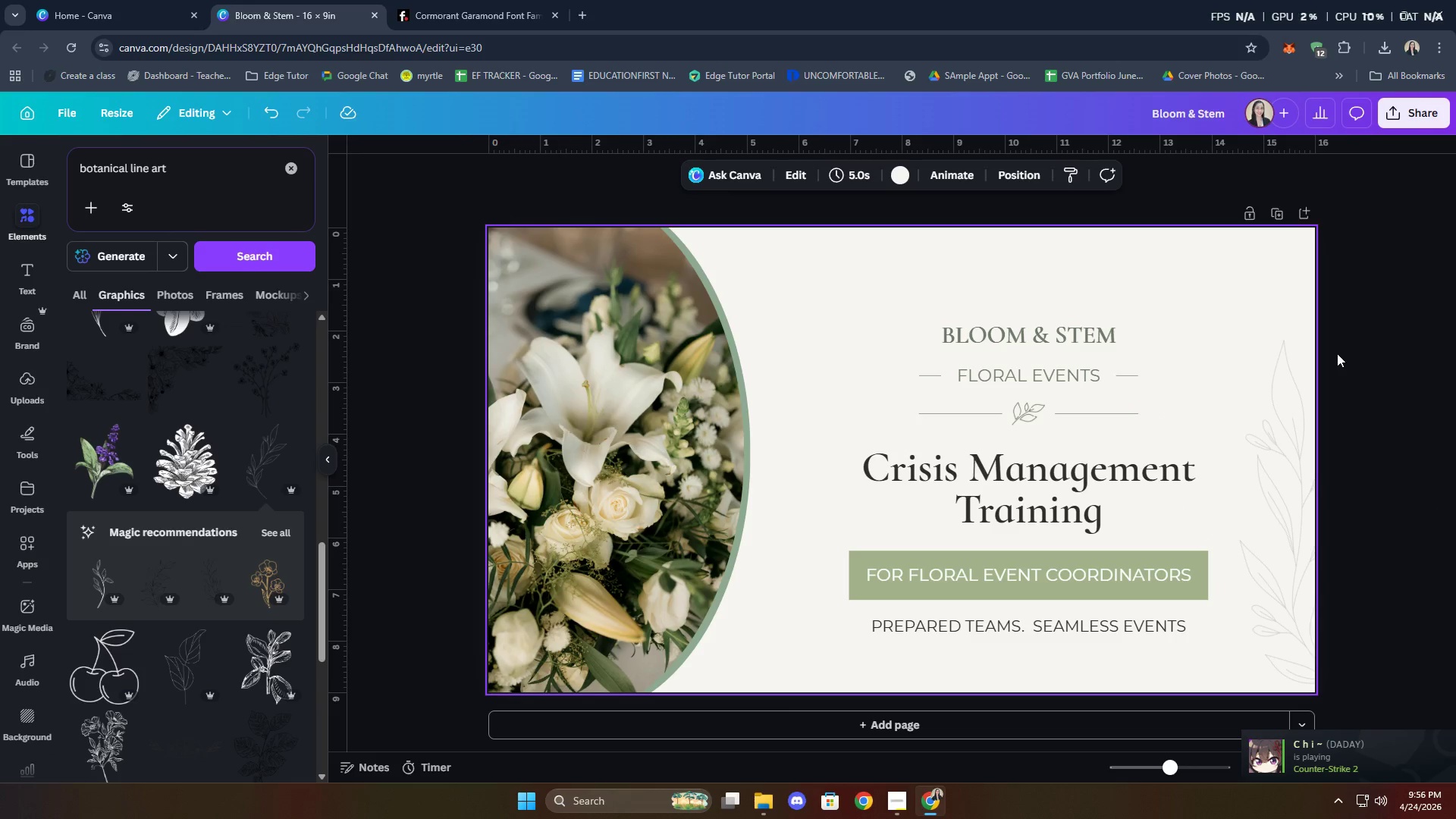 
scroll: coordinate [220, 540], scroll_direction: up, amount: 15.0
 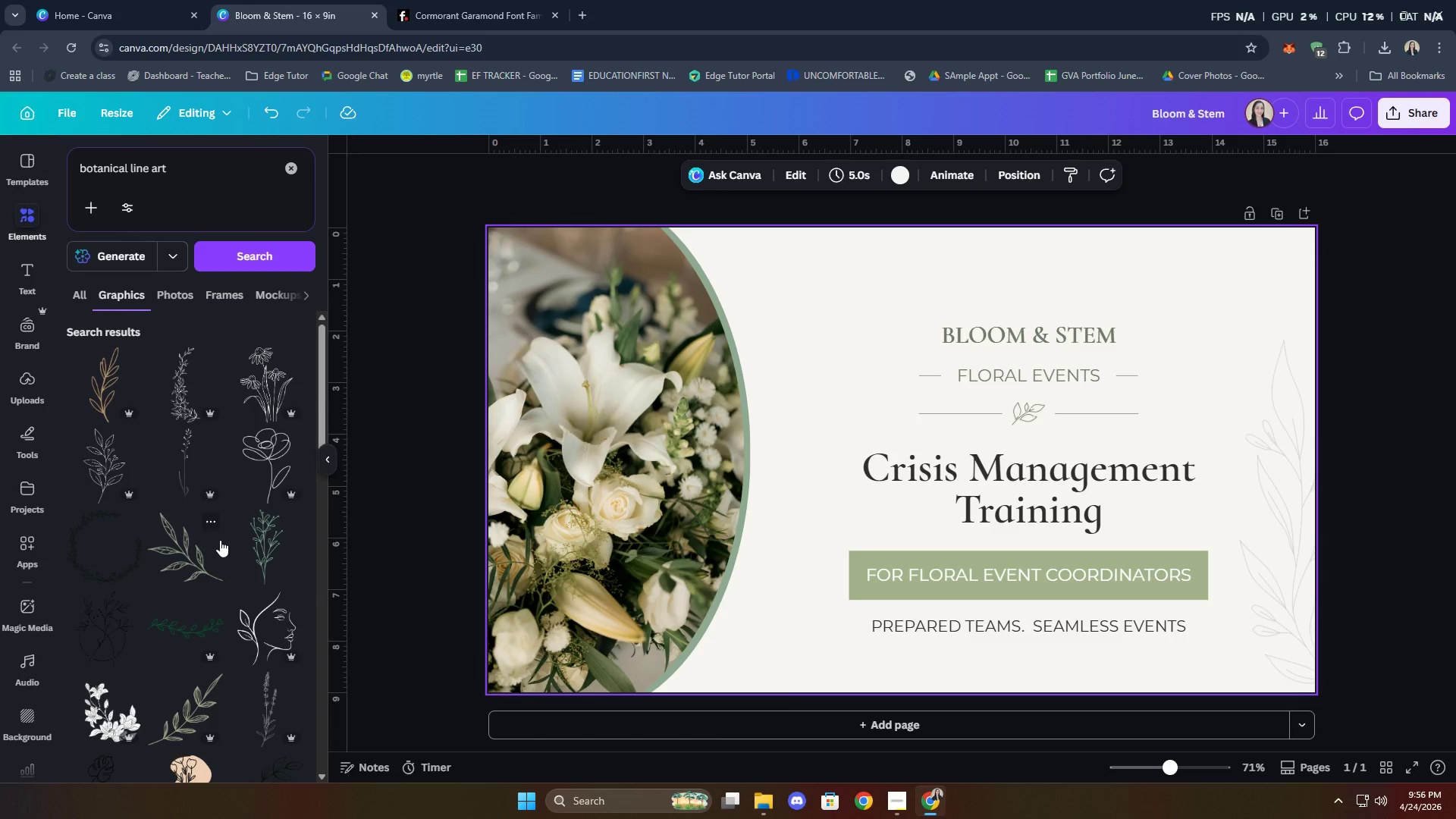 
scroll: coordinate [220, 540], scroll_direction: up, amount: 2.0
 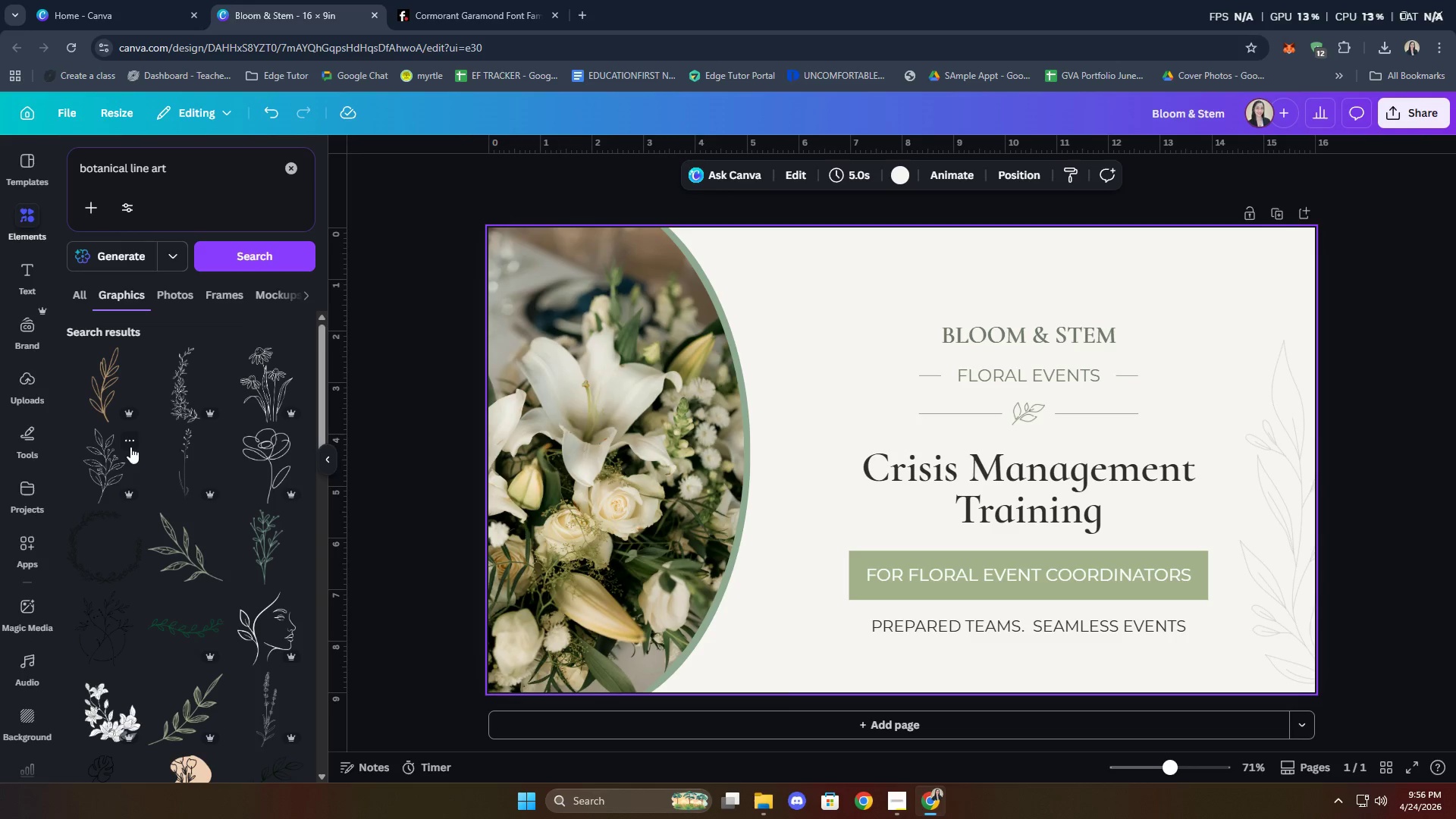 
left_click([101, 475])
 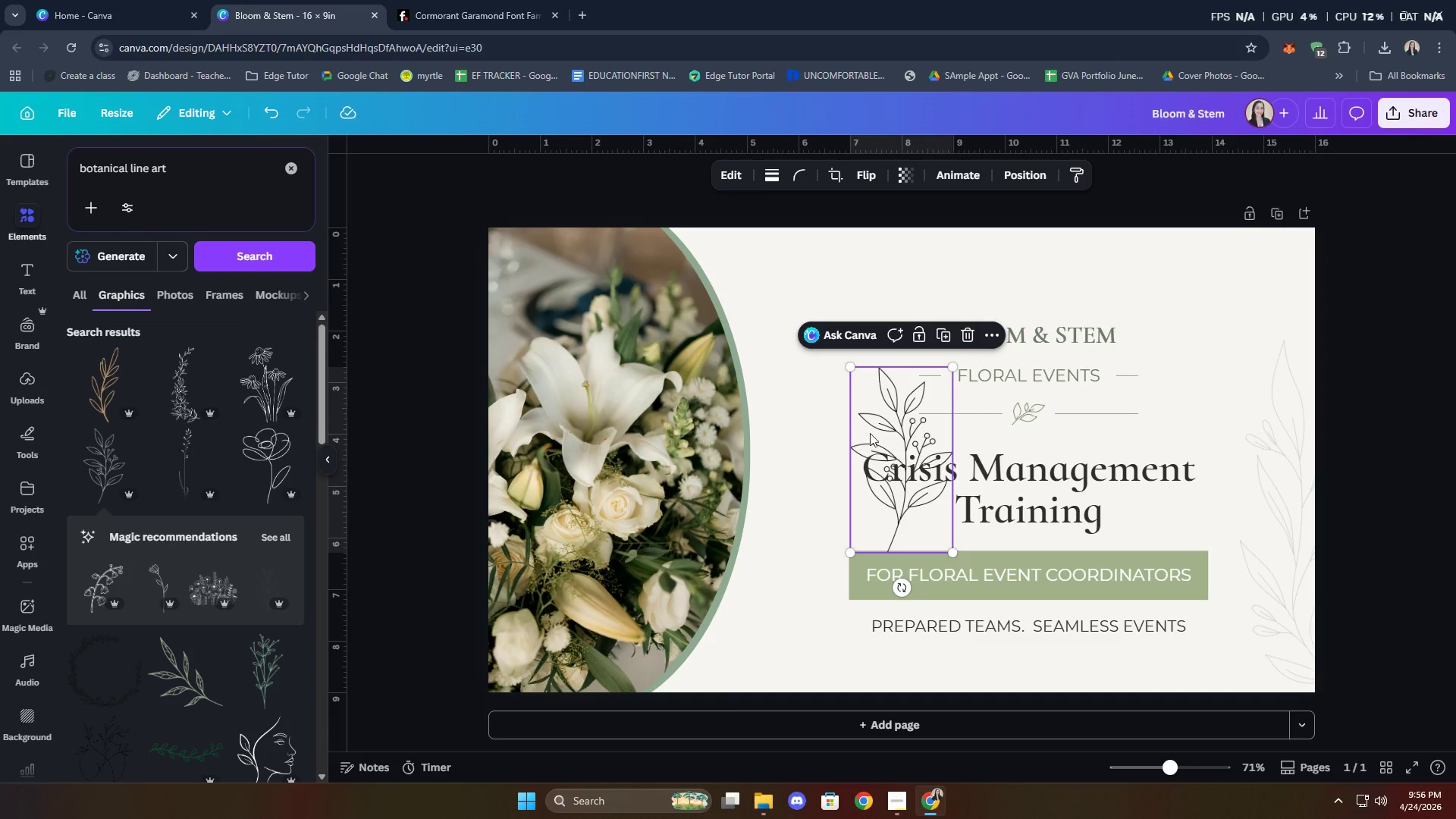 
left_click_drag(start_coordinate=[876, 425], to_coordinate=[827, 322])
 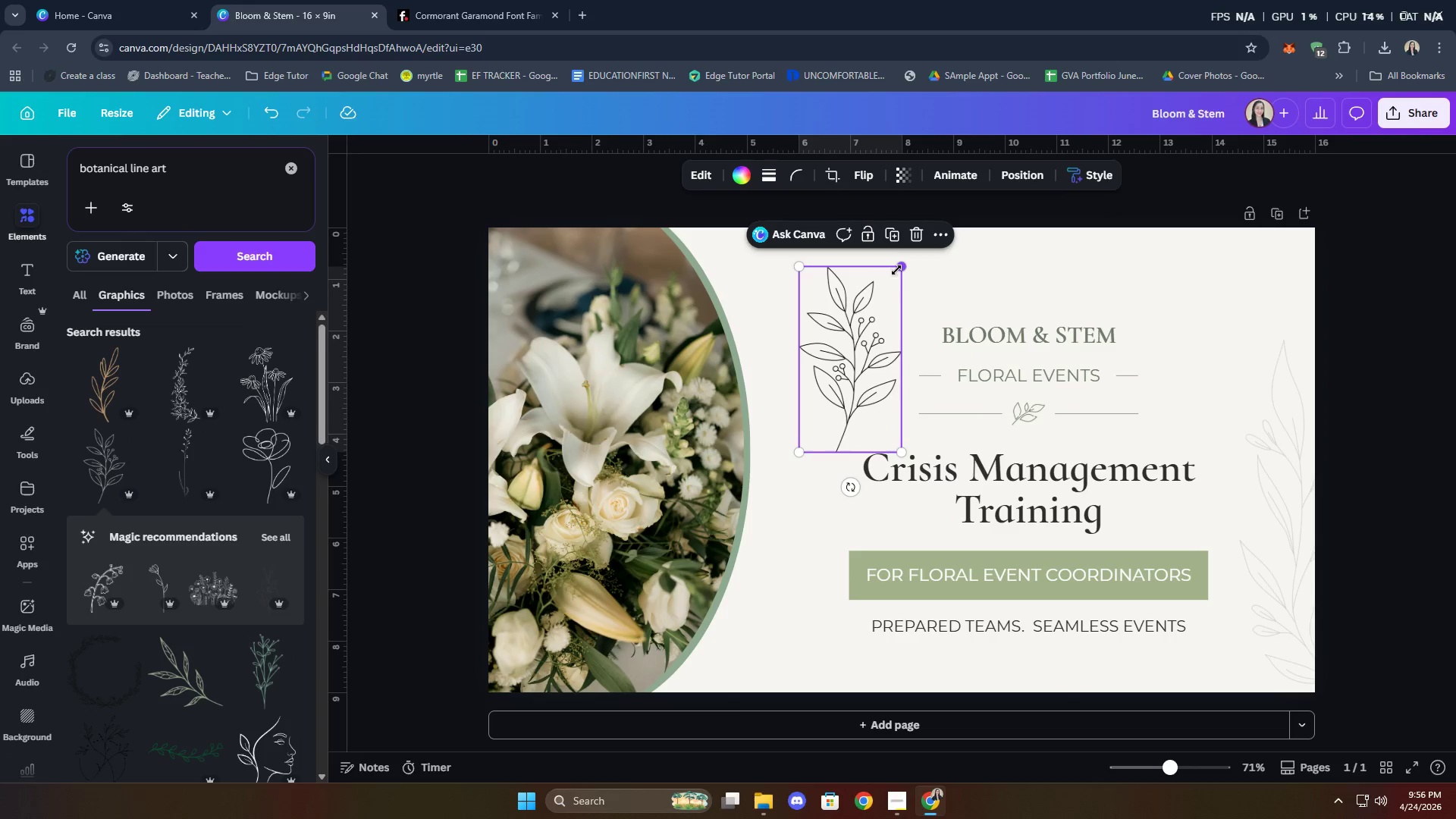 
left_click_drag(start_coordinate=[902, 267], to_coordinate=[841, 391])
 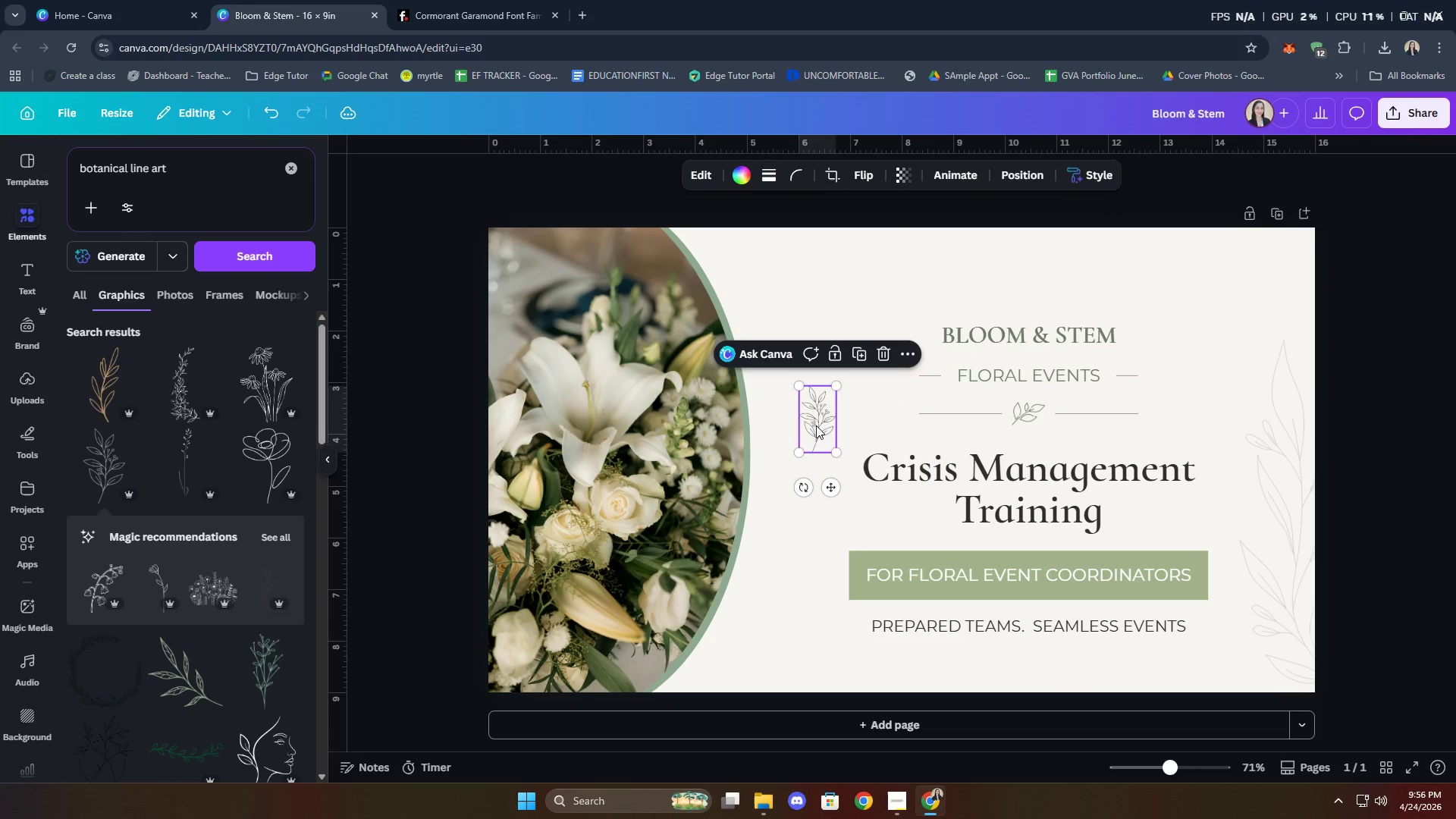 
left_click_drag(start_coordinate=[816, 425], to_coordinate=[1021, 293])
 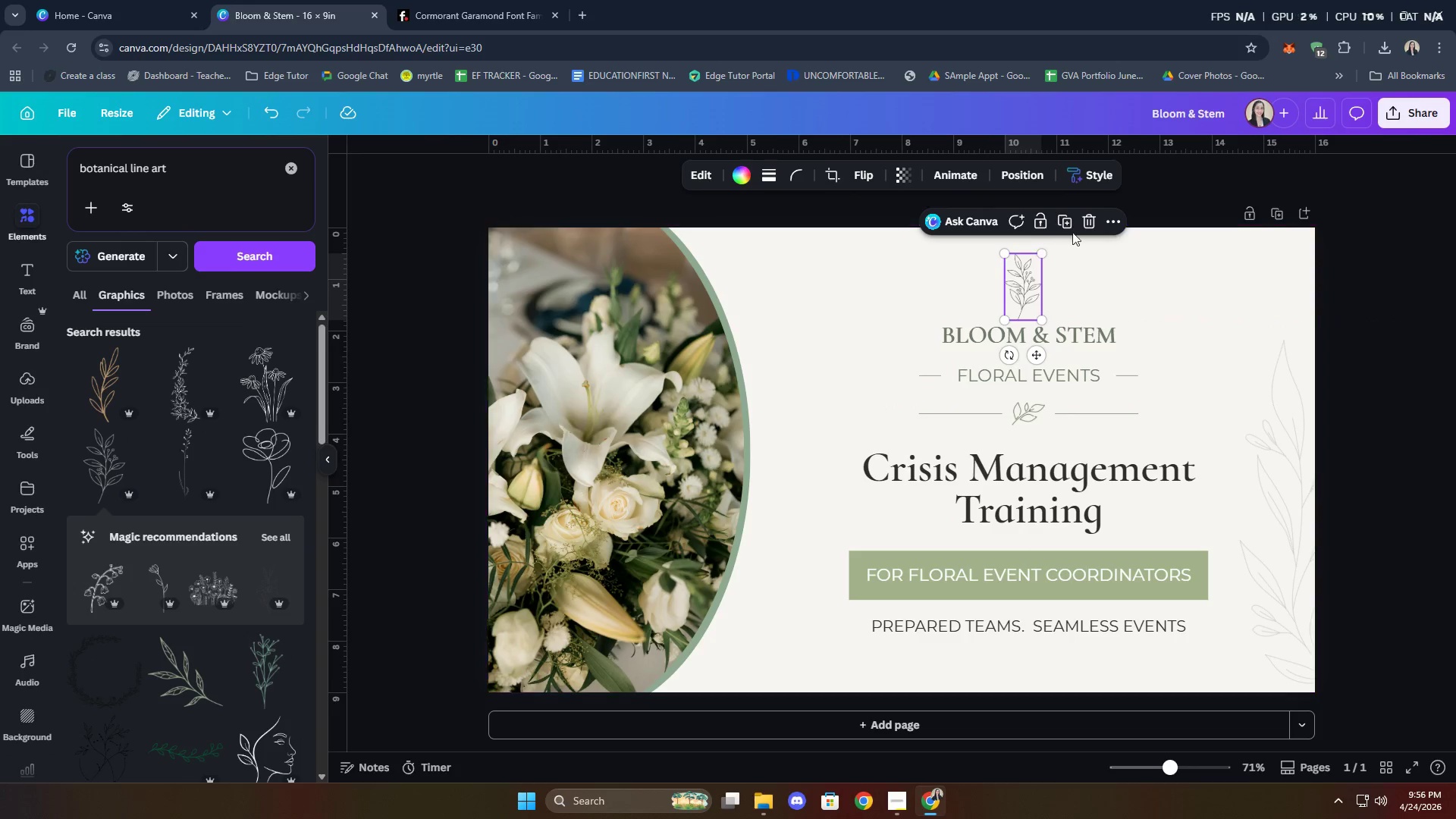 
left_click([1085, 222])
 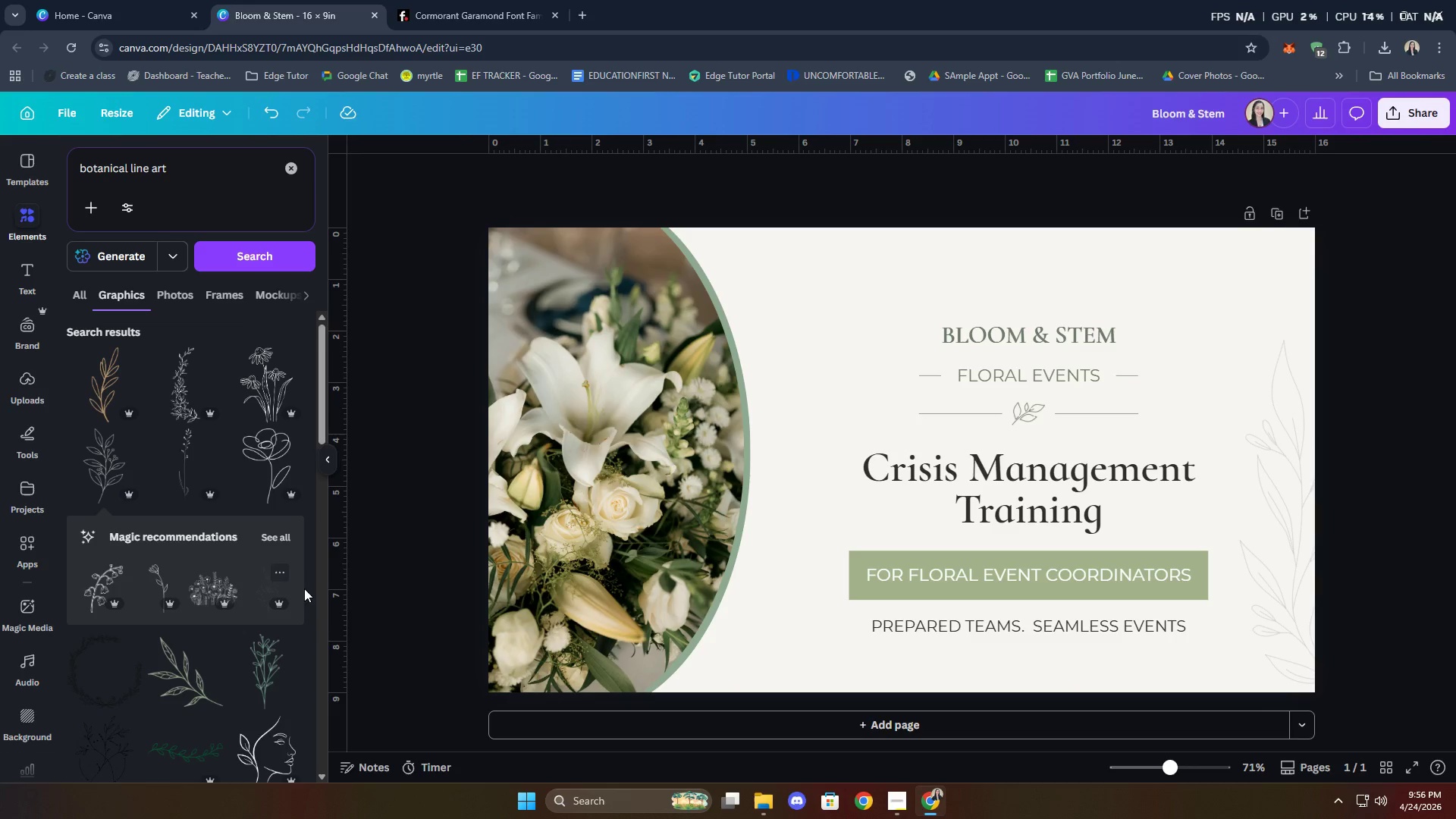 
left_click([282, 537])
 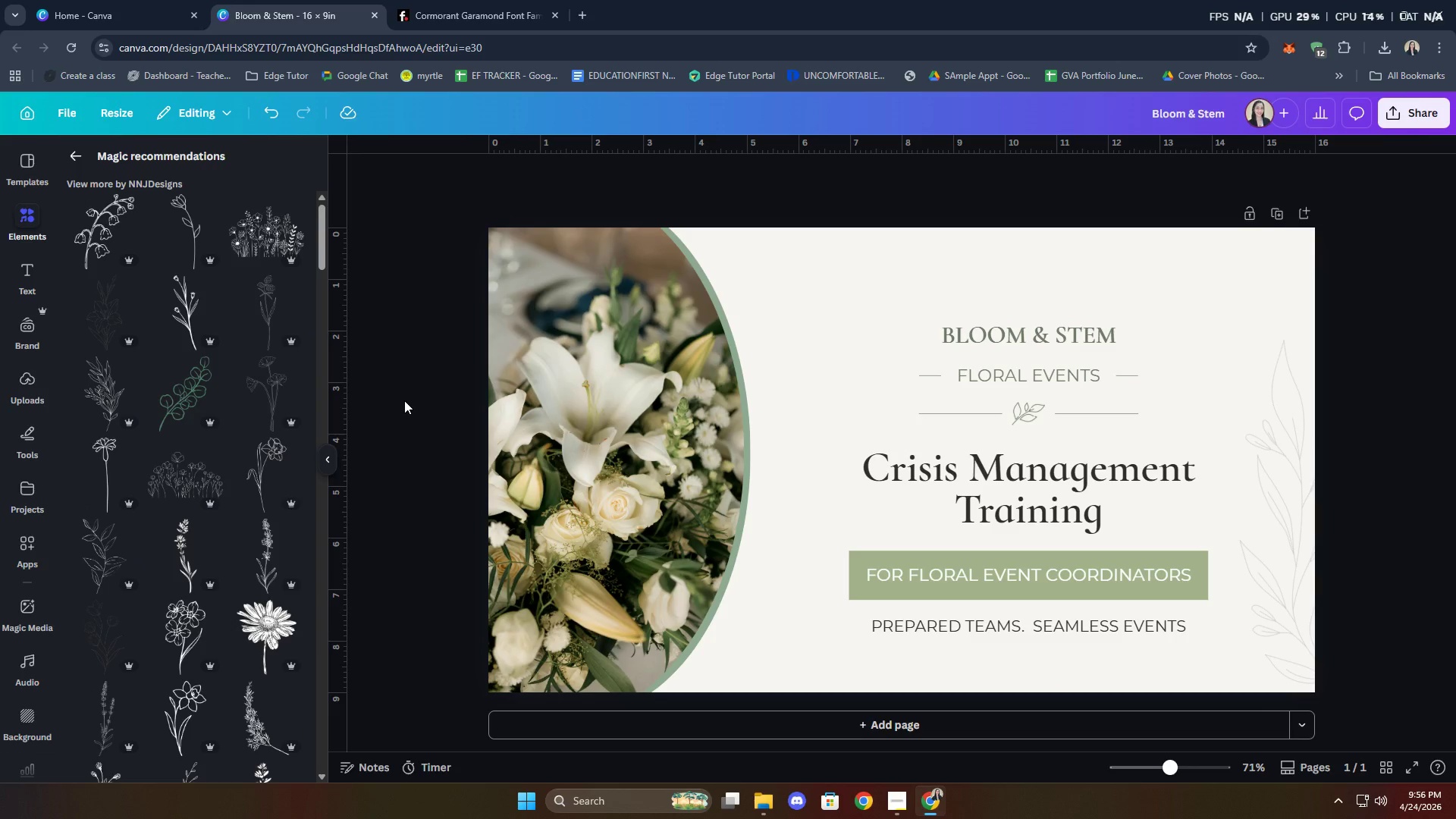 
scroll: coordinate [203, 361], scroll_direction: down, amount: 10.0
 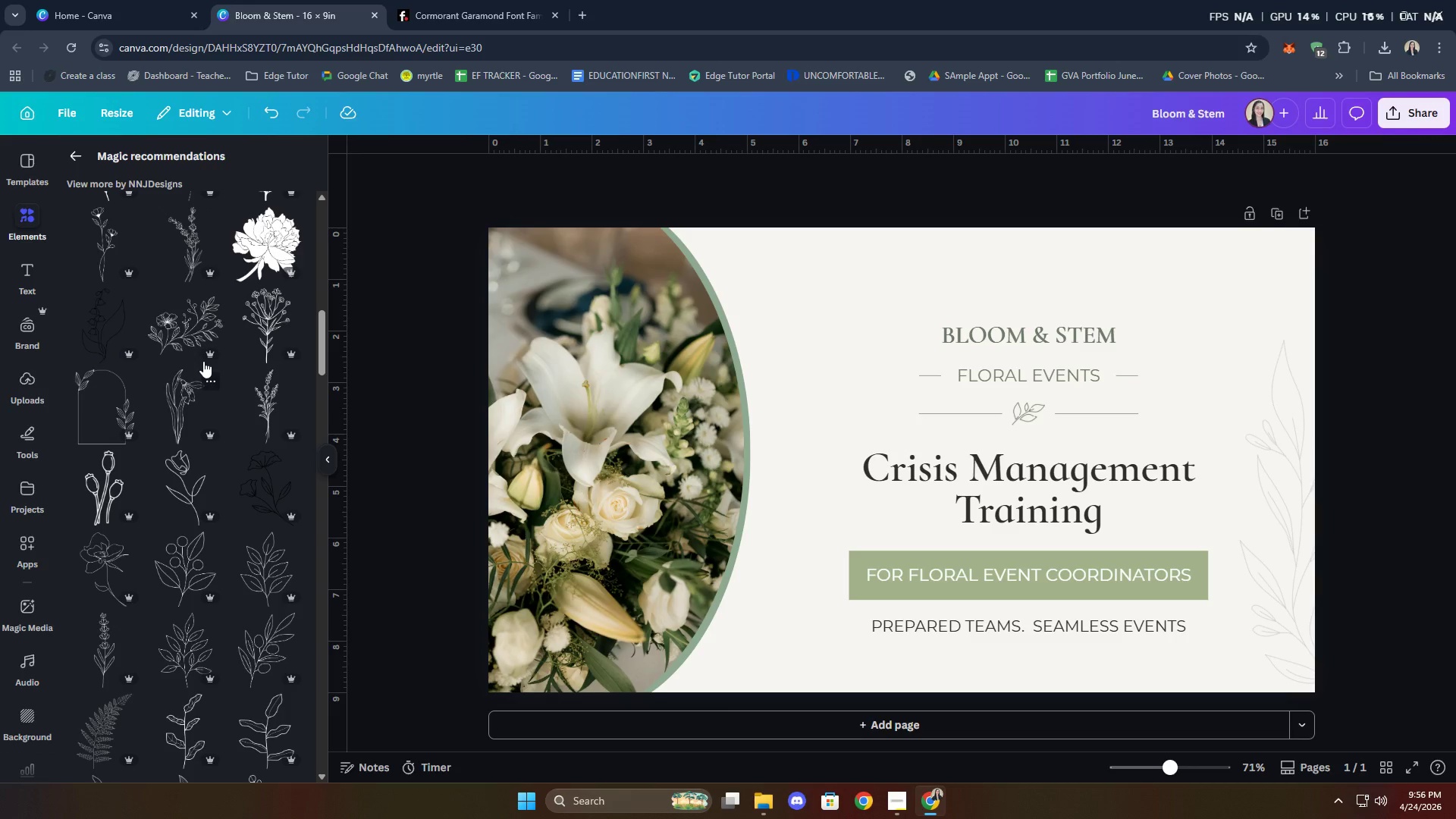 
mouse_move([196, 400])
 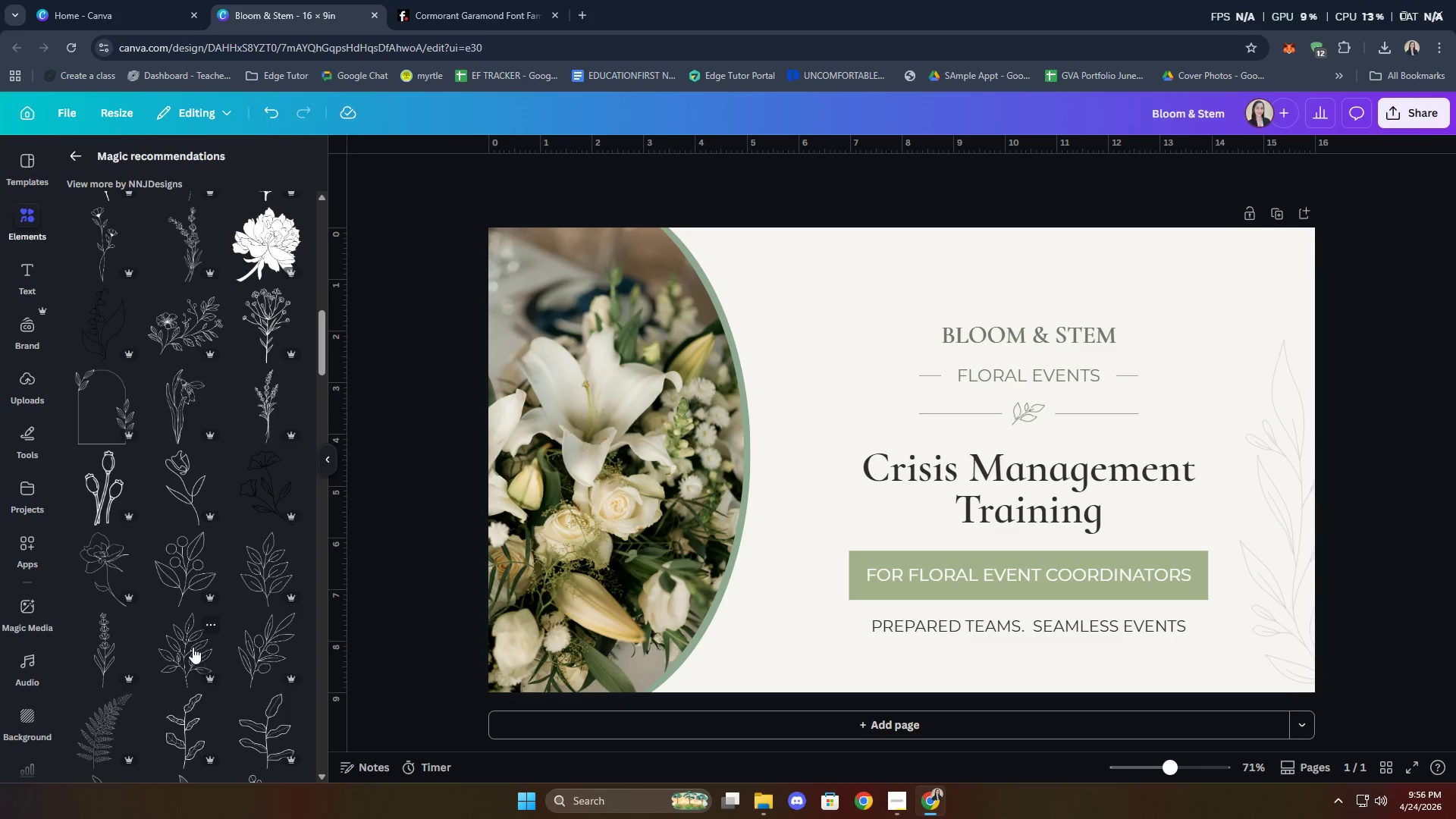 
left_click_drag(start_coordinate=[874, 427], to_coordinate=[822, 357])
 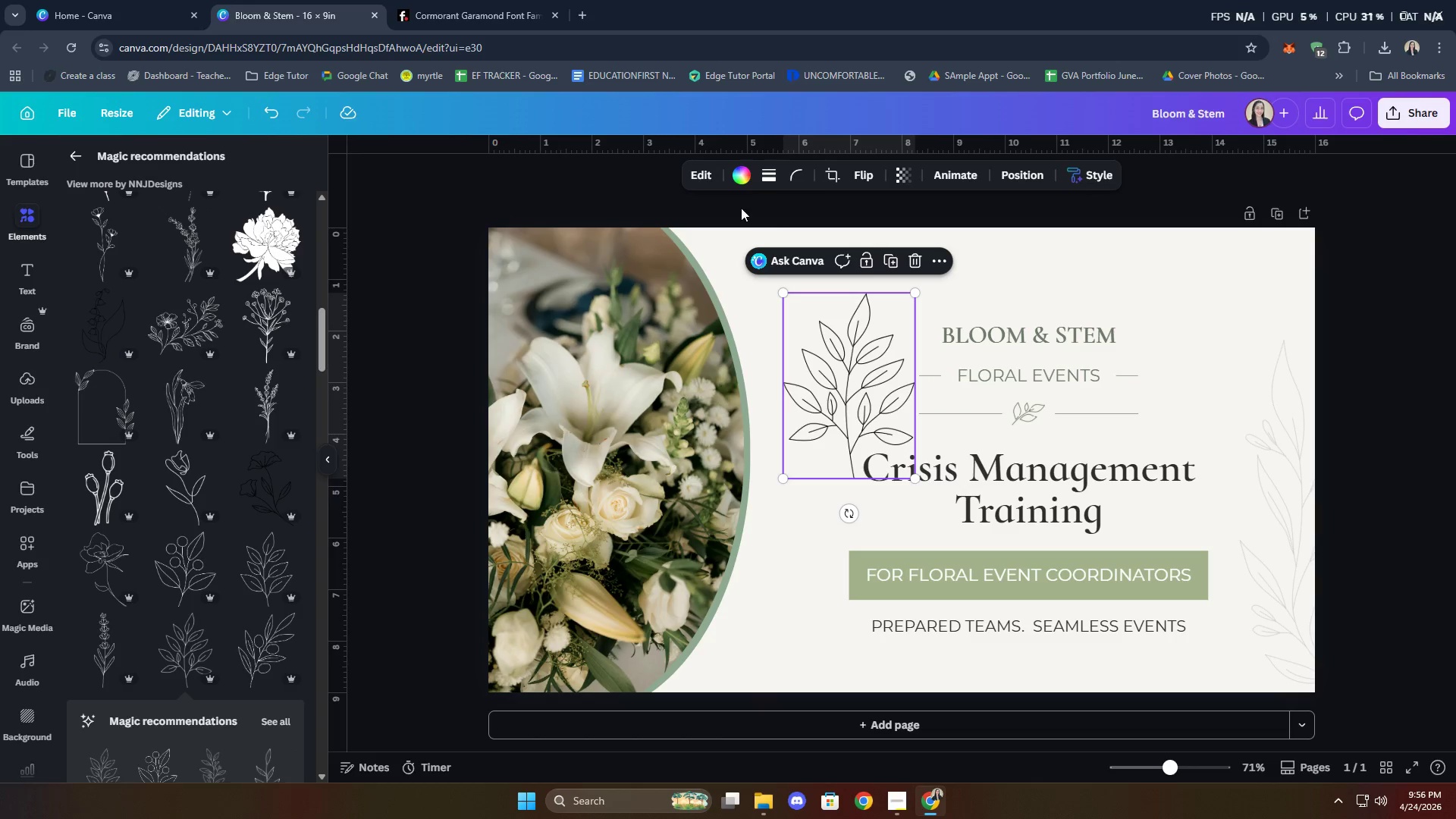 
left_click([744, 175])
 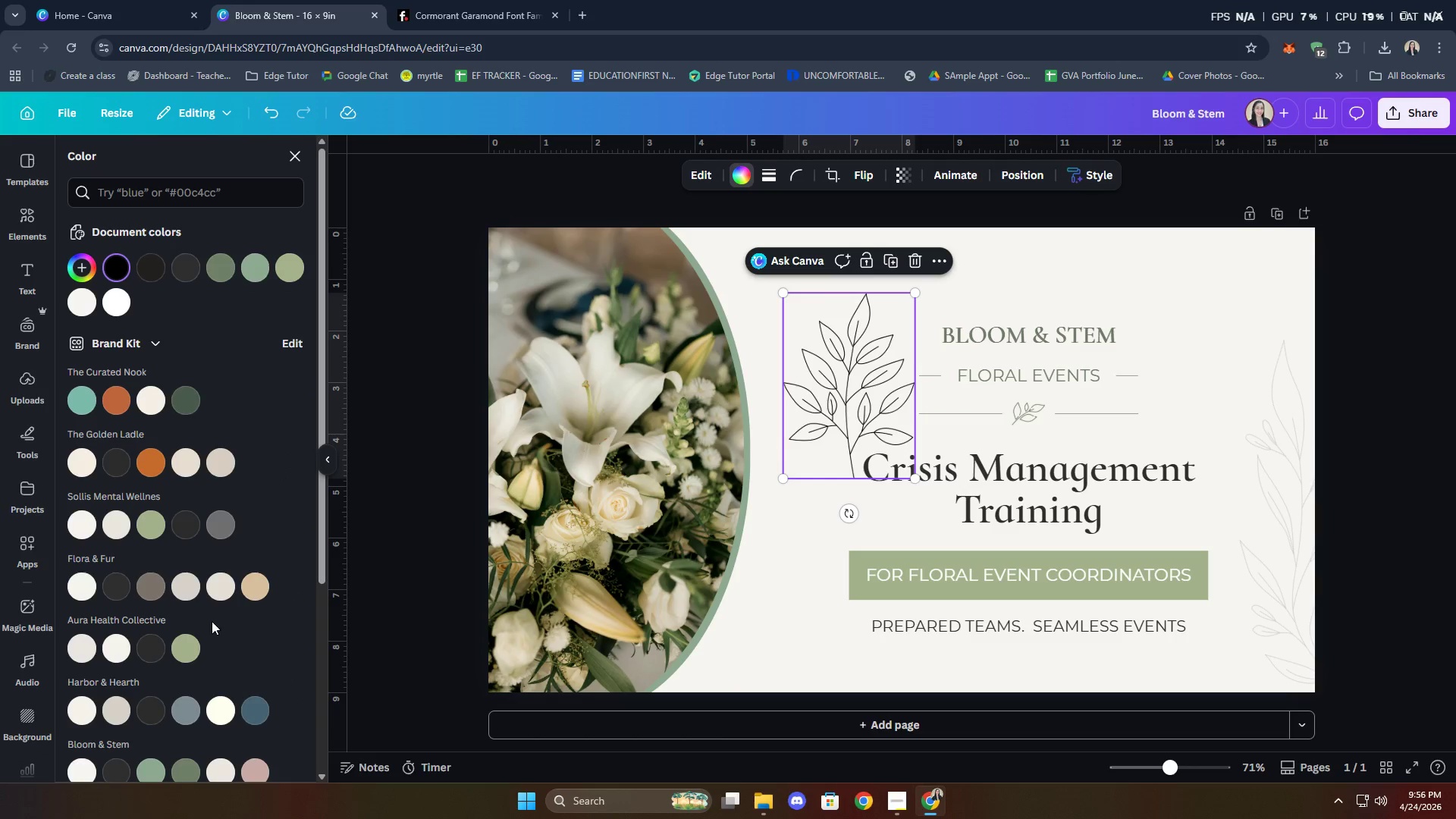 
scroll: coordinate [222, 688], scroll_direction: down, amount: 3.0
 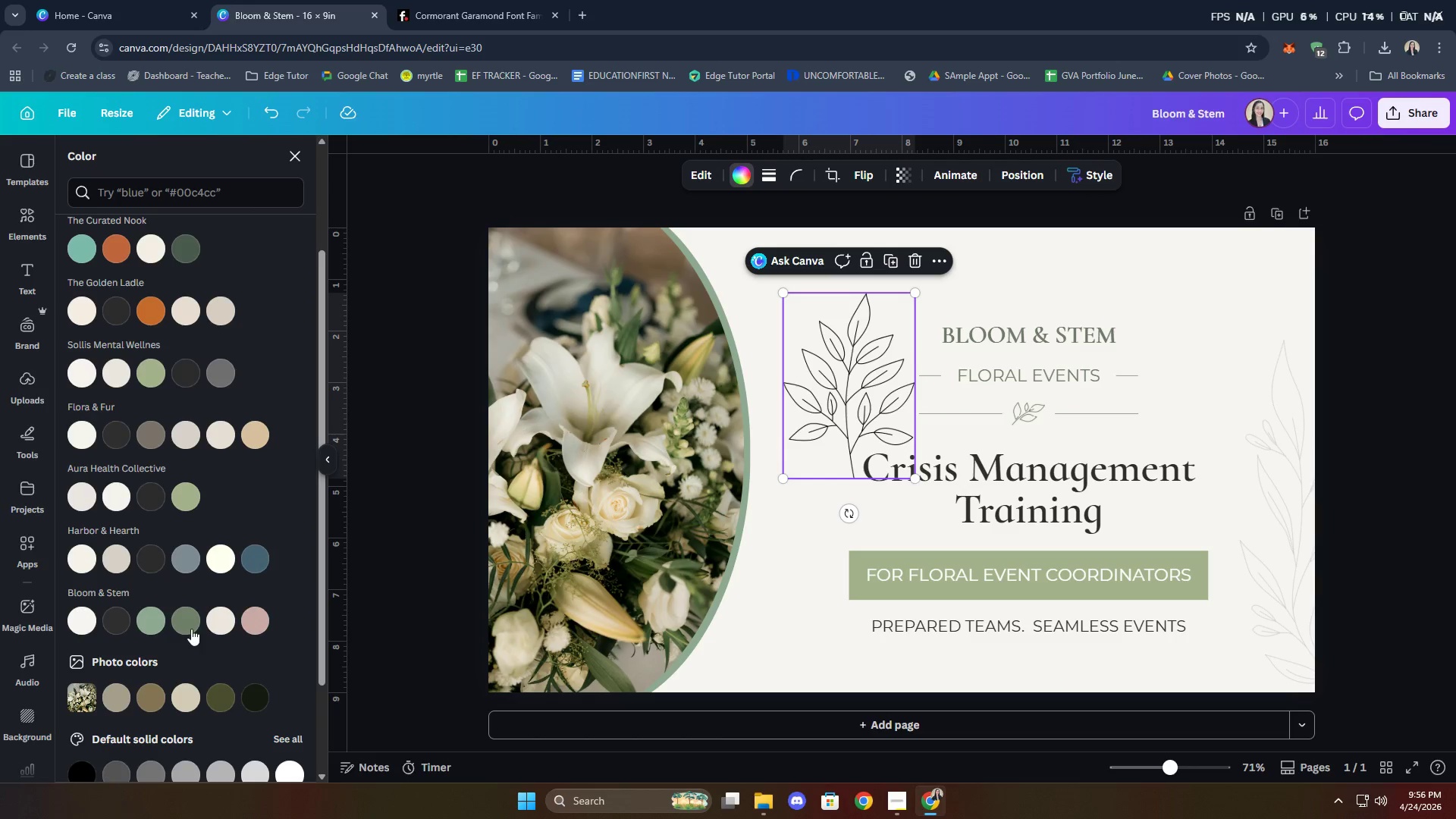 
left_click([186, 618])
 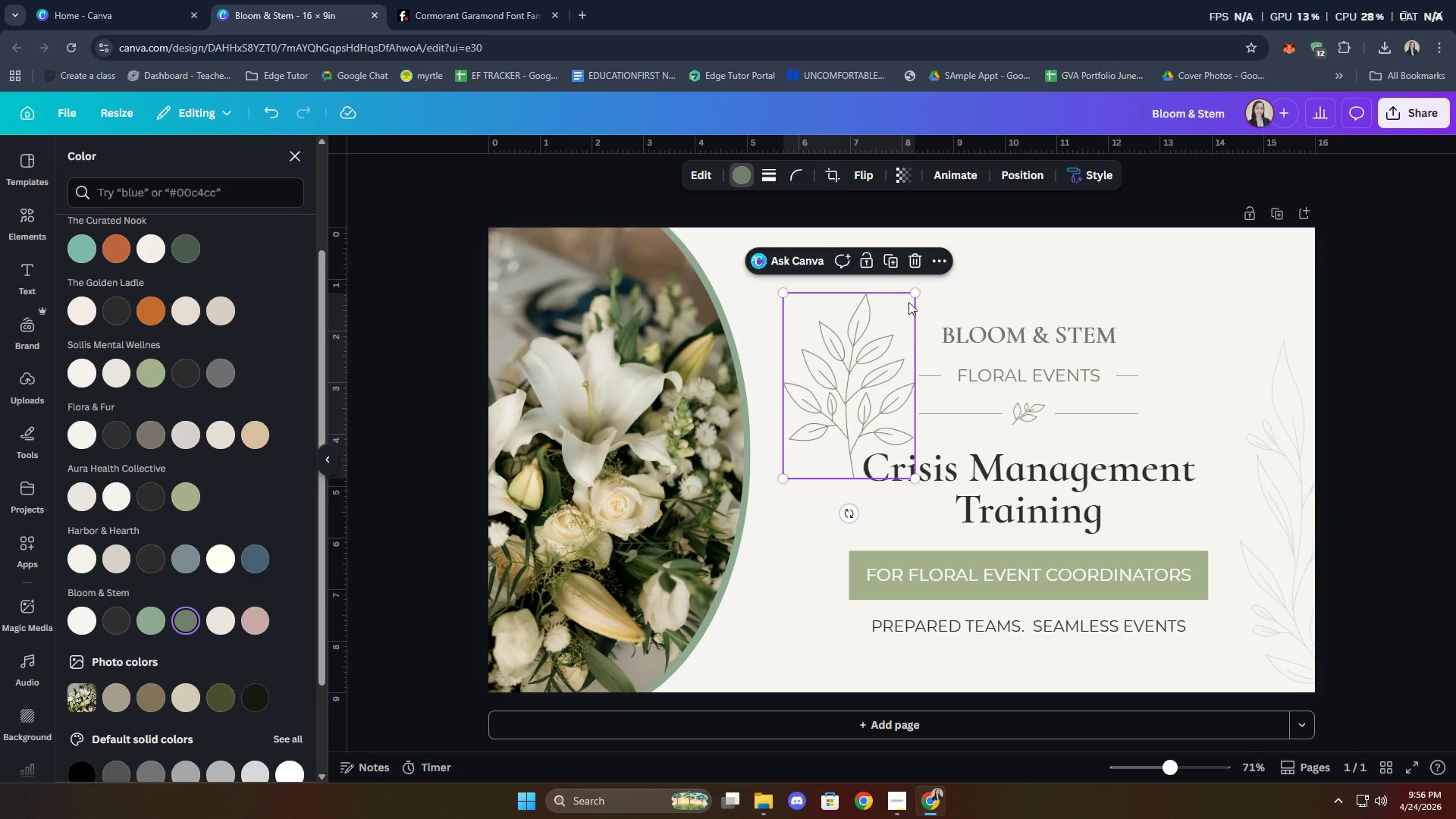 
left_click_drag(start_coordinate=[912, 290], to_coordinate=[843, 379])
 